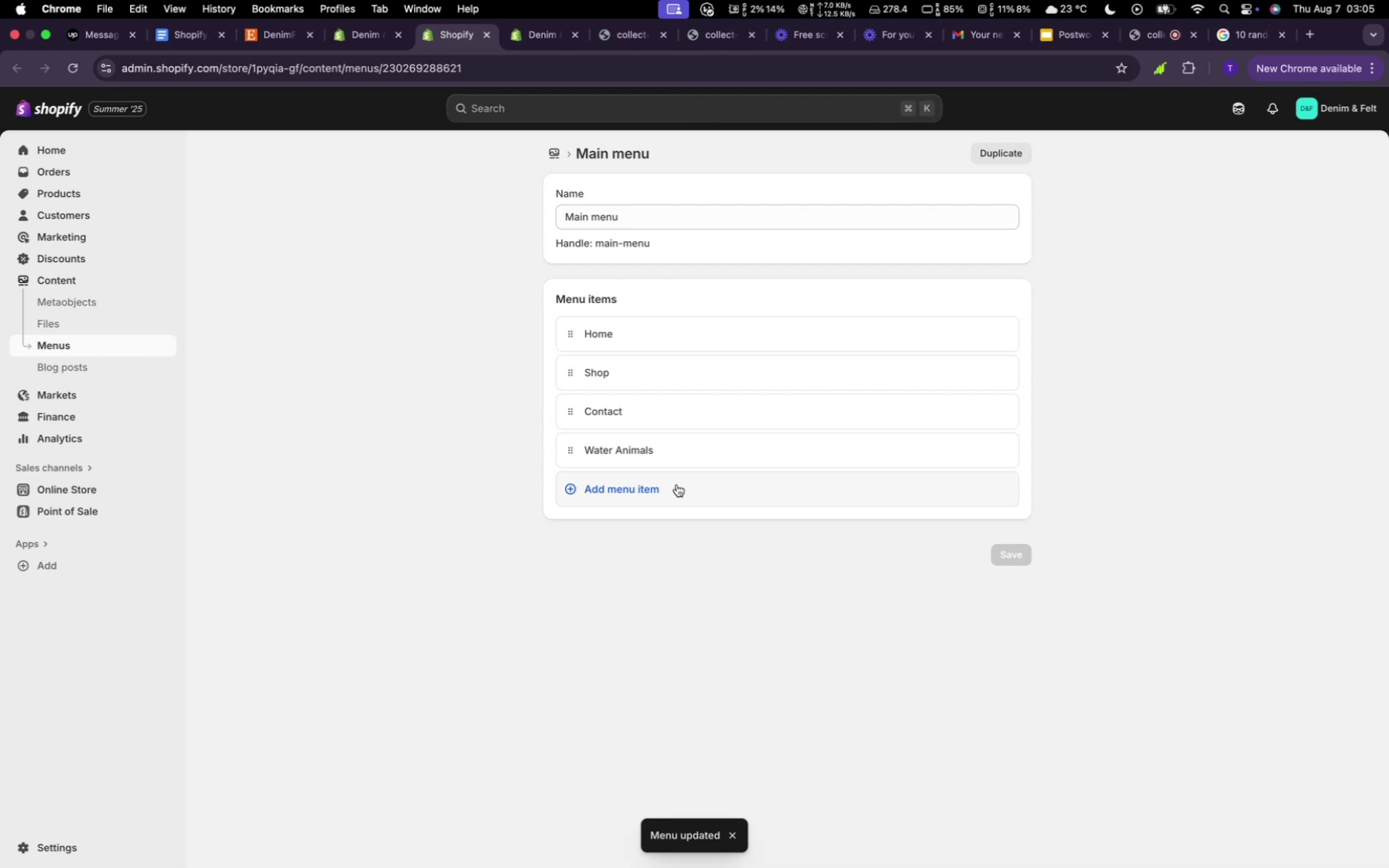 
left_click([677, 485])
 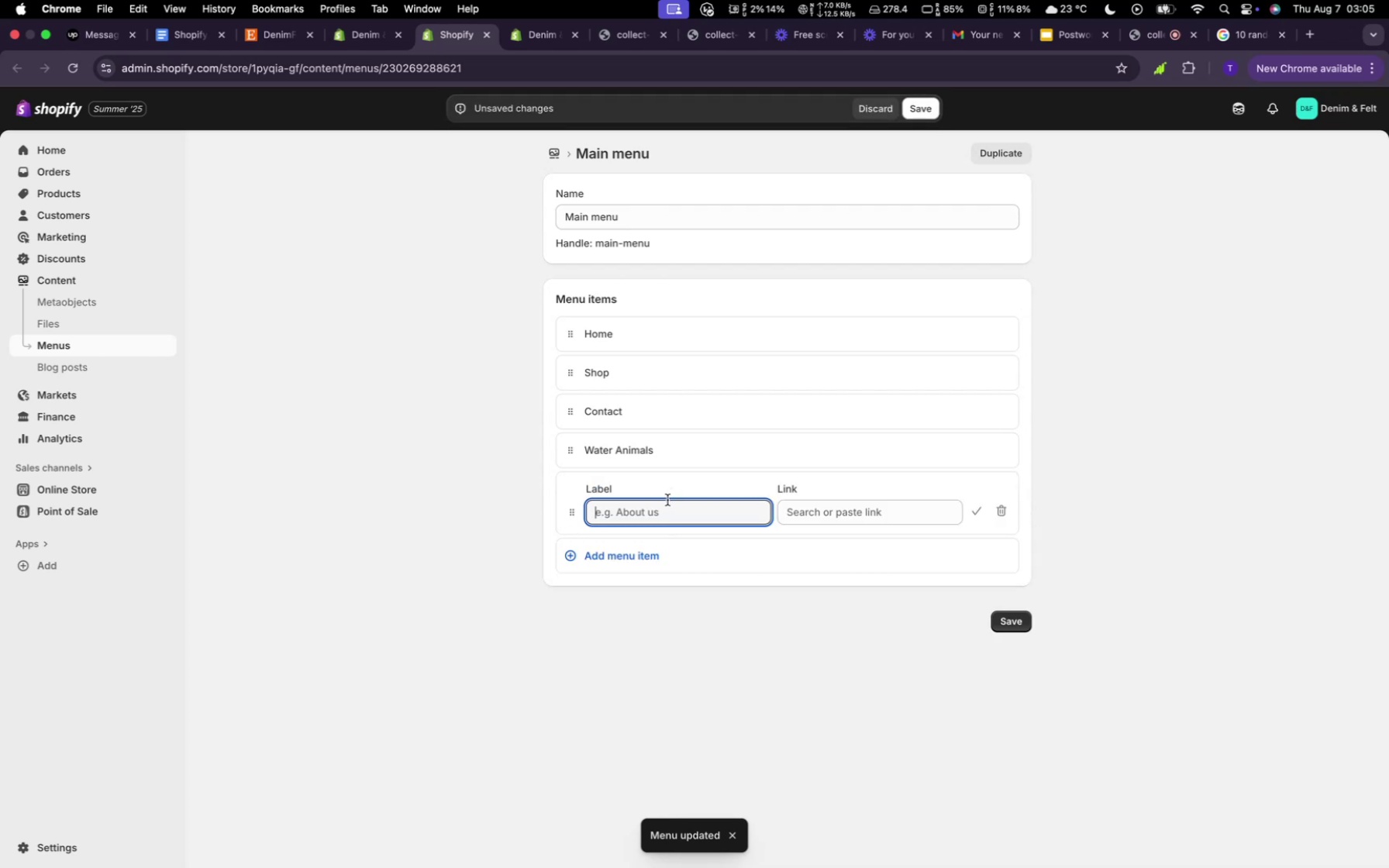 
type(Finger Cloths)
 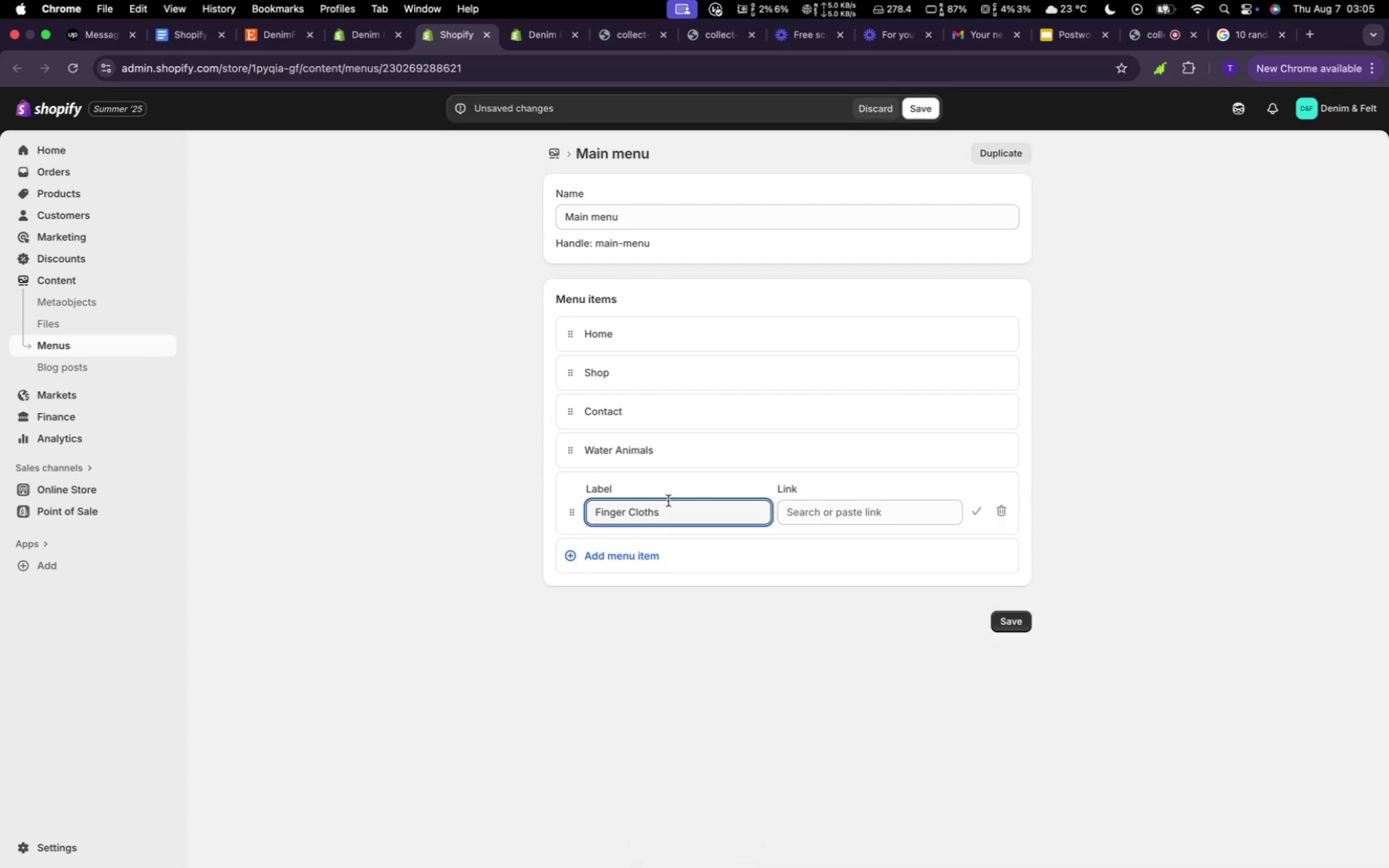 
left_click([877, 256])
 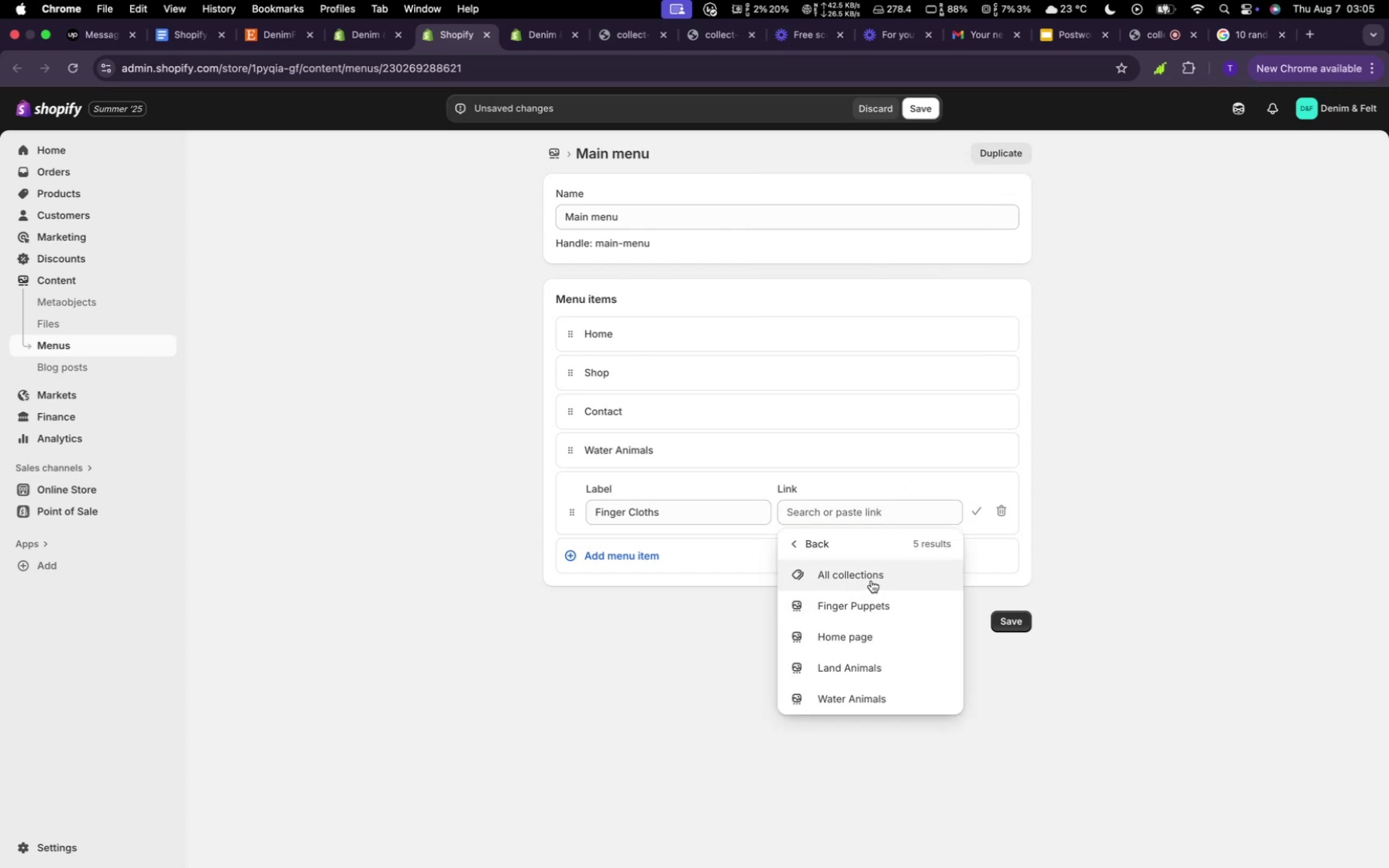 
left_click([871, 580])
 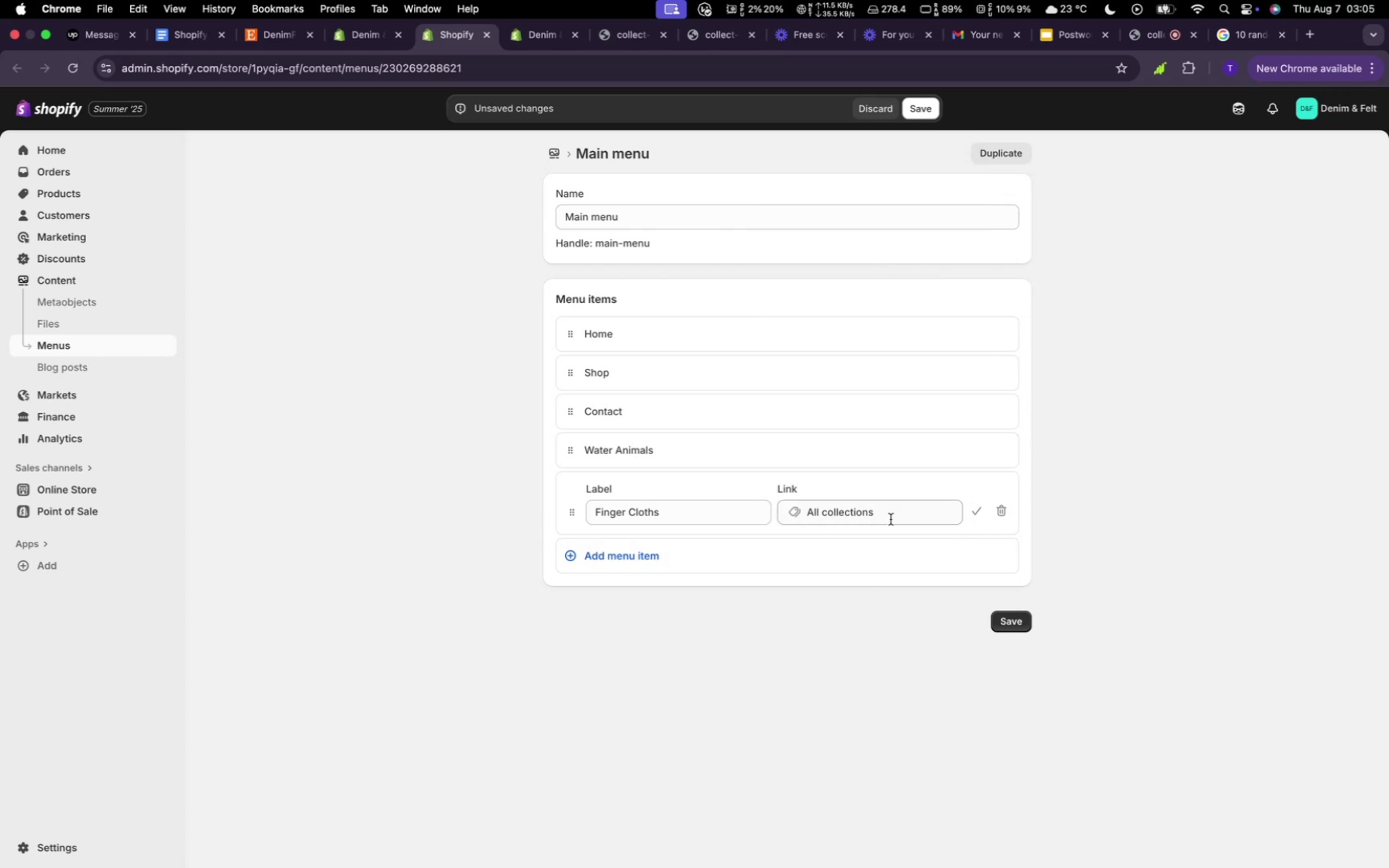 
left_click([891, 519])
 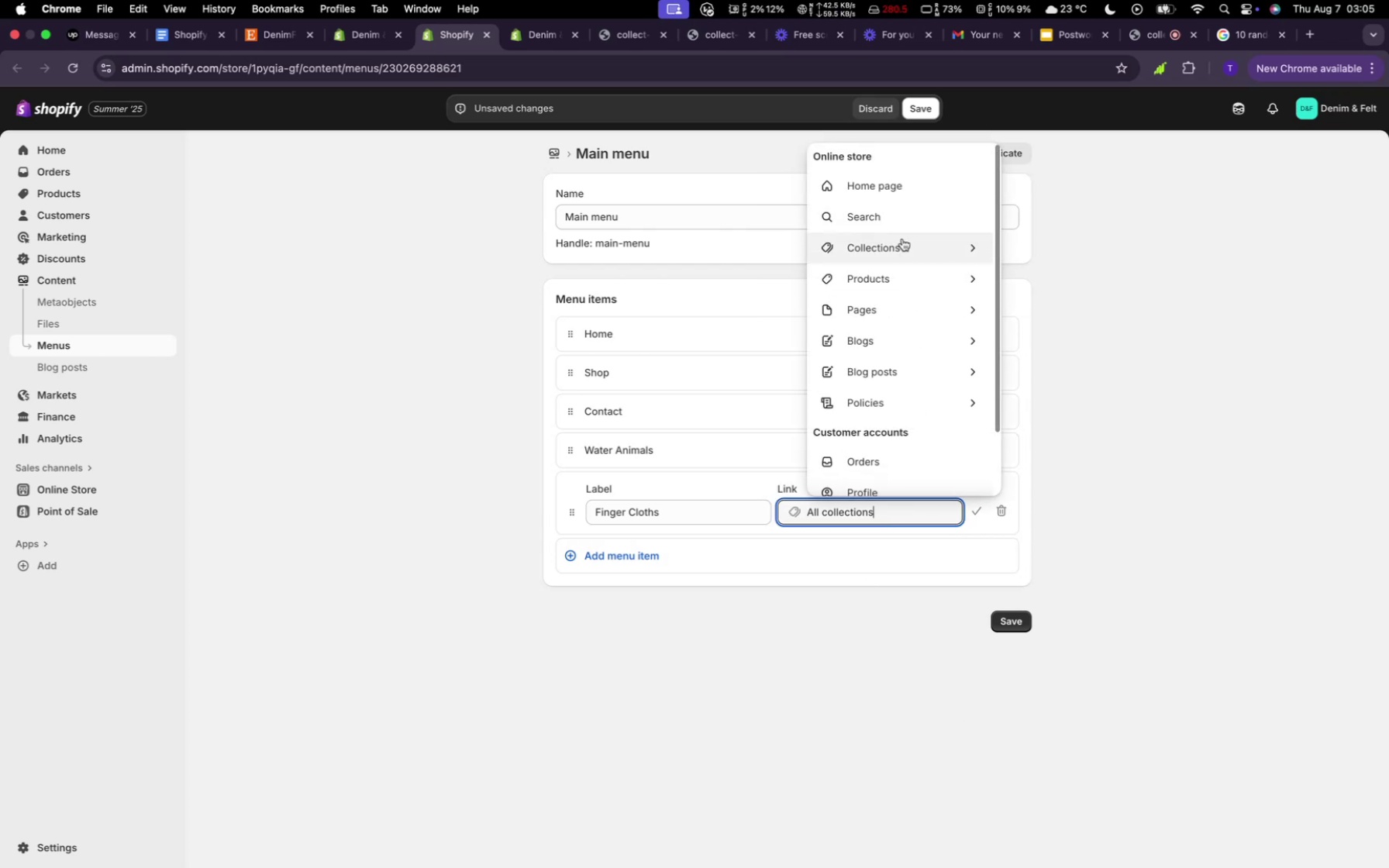 
left_click([902, 239])
 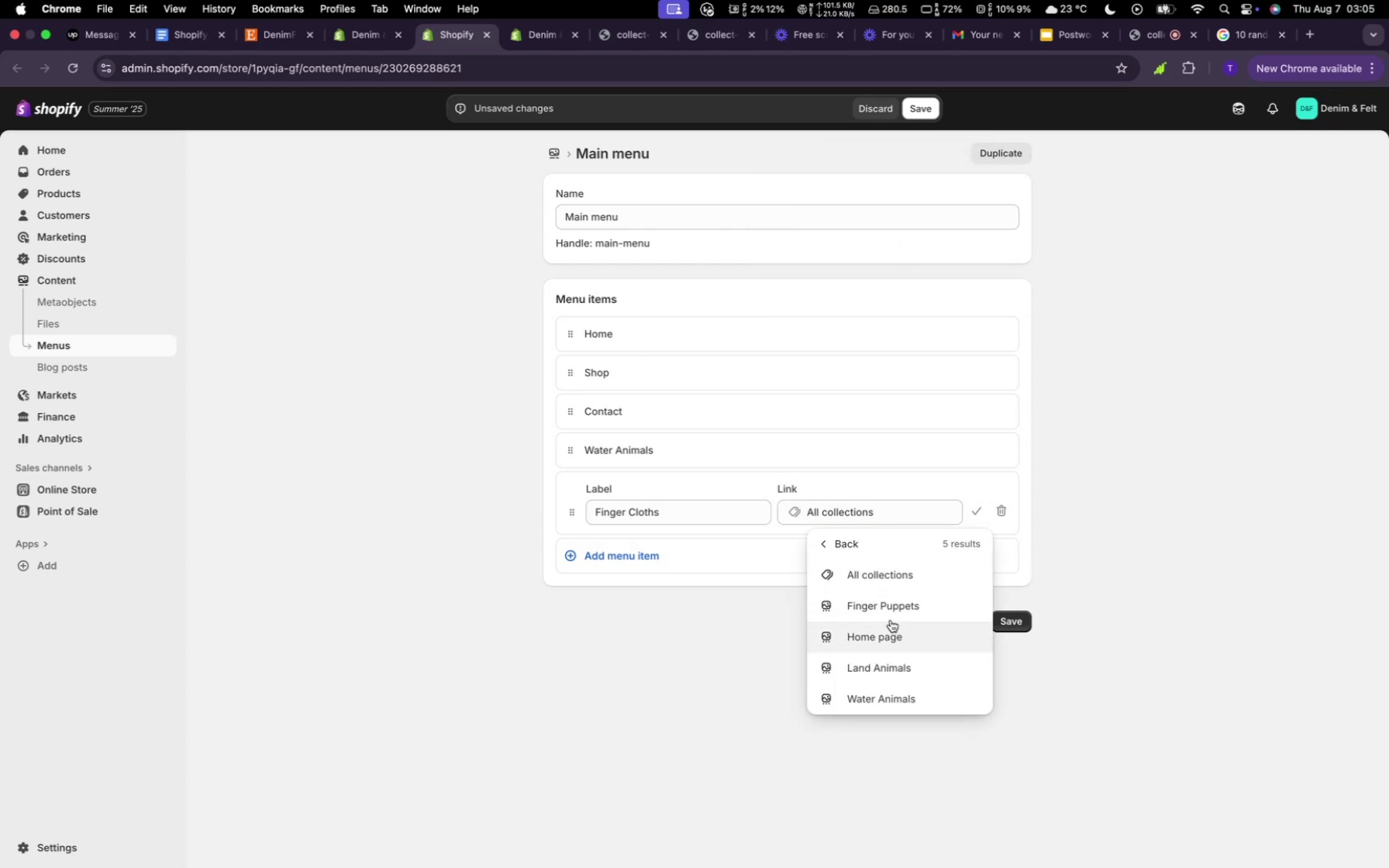 
left_click([888, 613])
 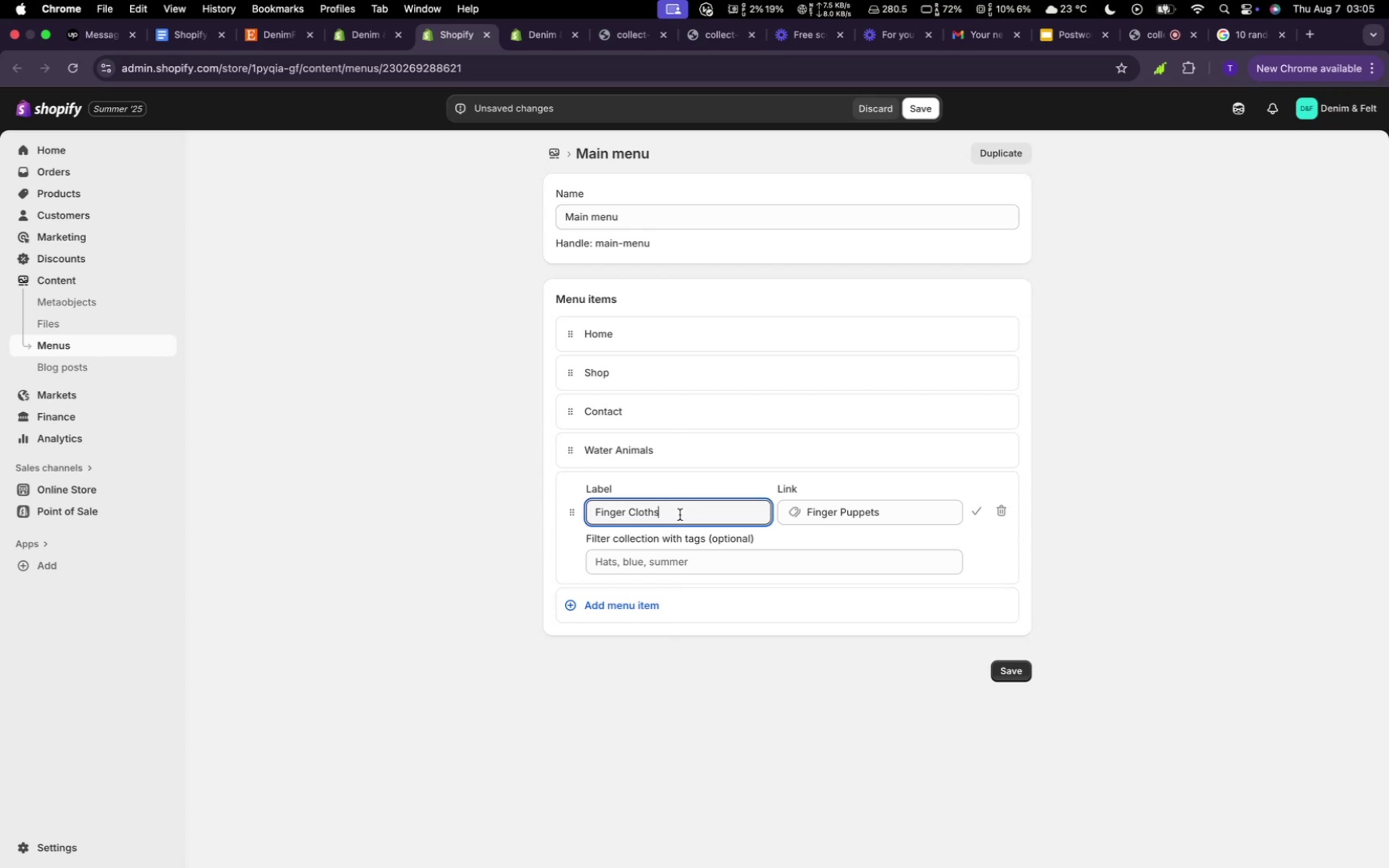 
key(Backspace)
key(Backspace)
key(Backspace)
key(Backspace)
key(Backspace)
key(Backspace)
type(Puppets)
 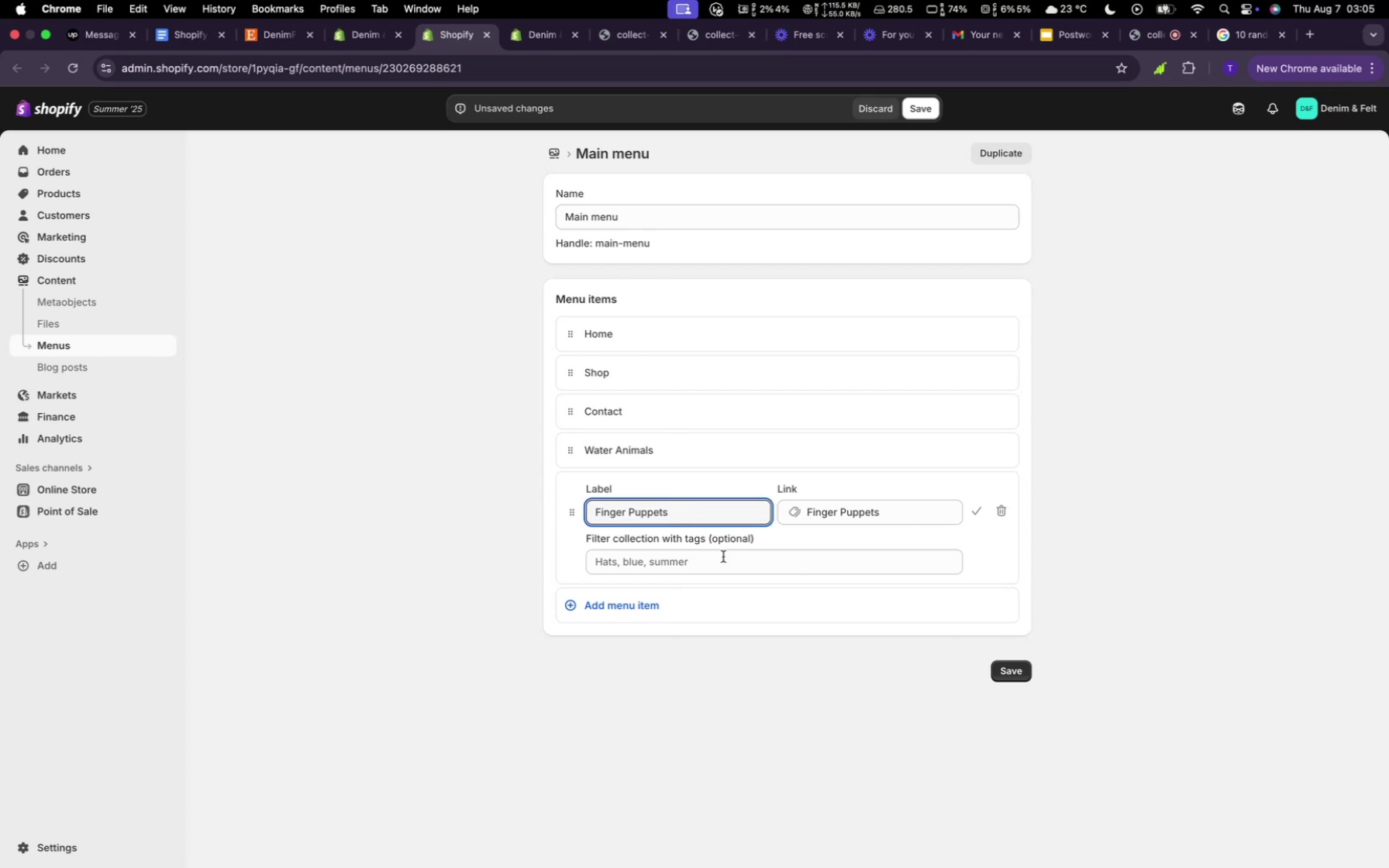 
left_click([1017, 670])
 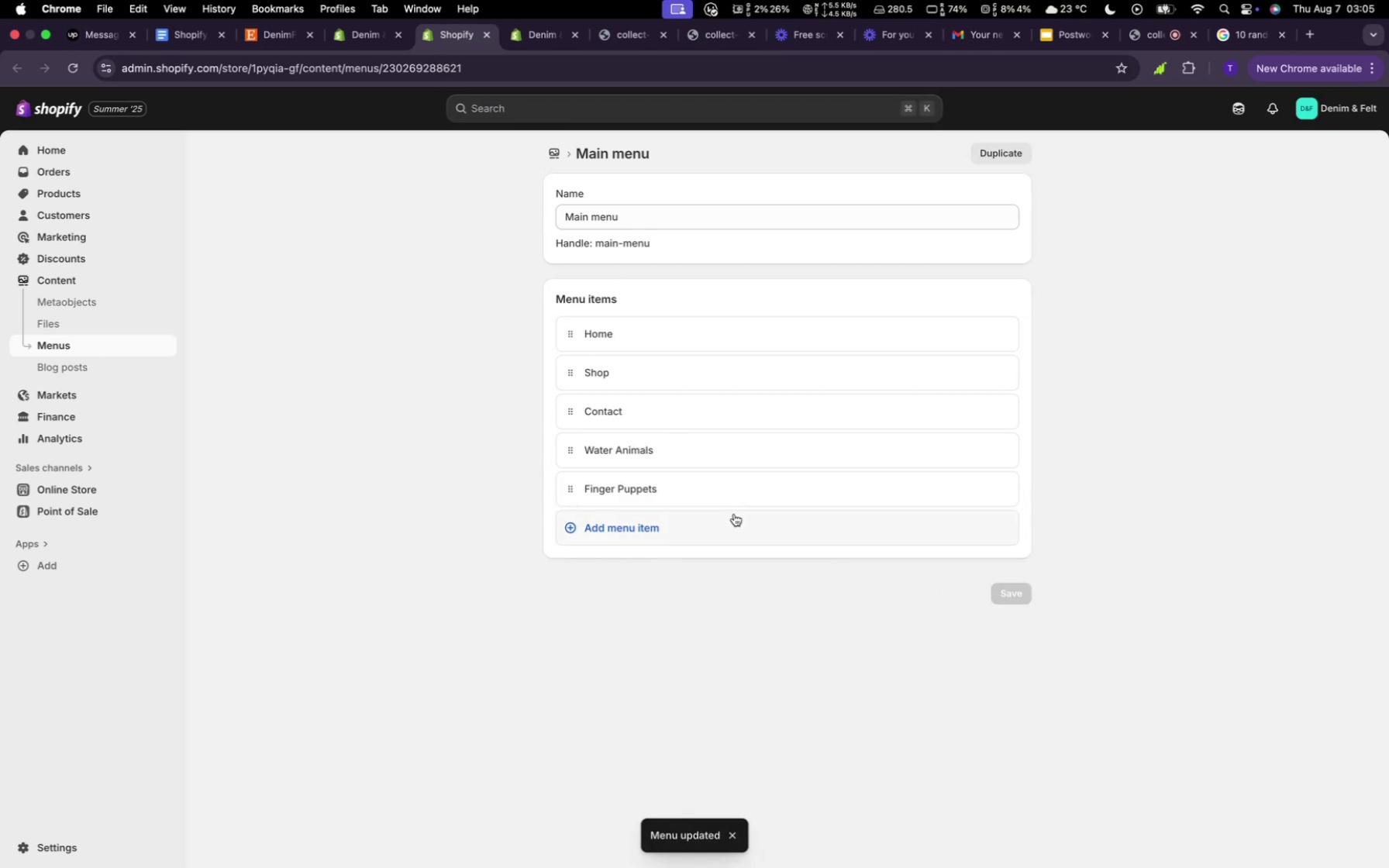 
left_click([735, 522])
 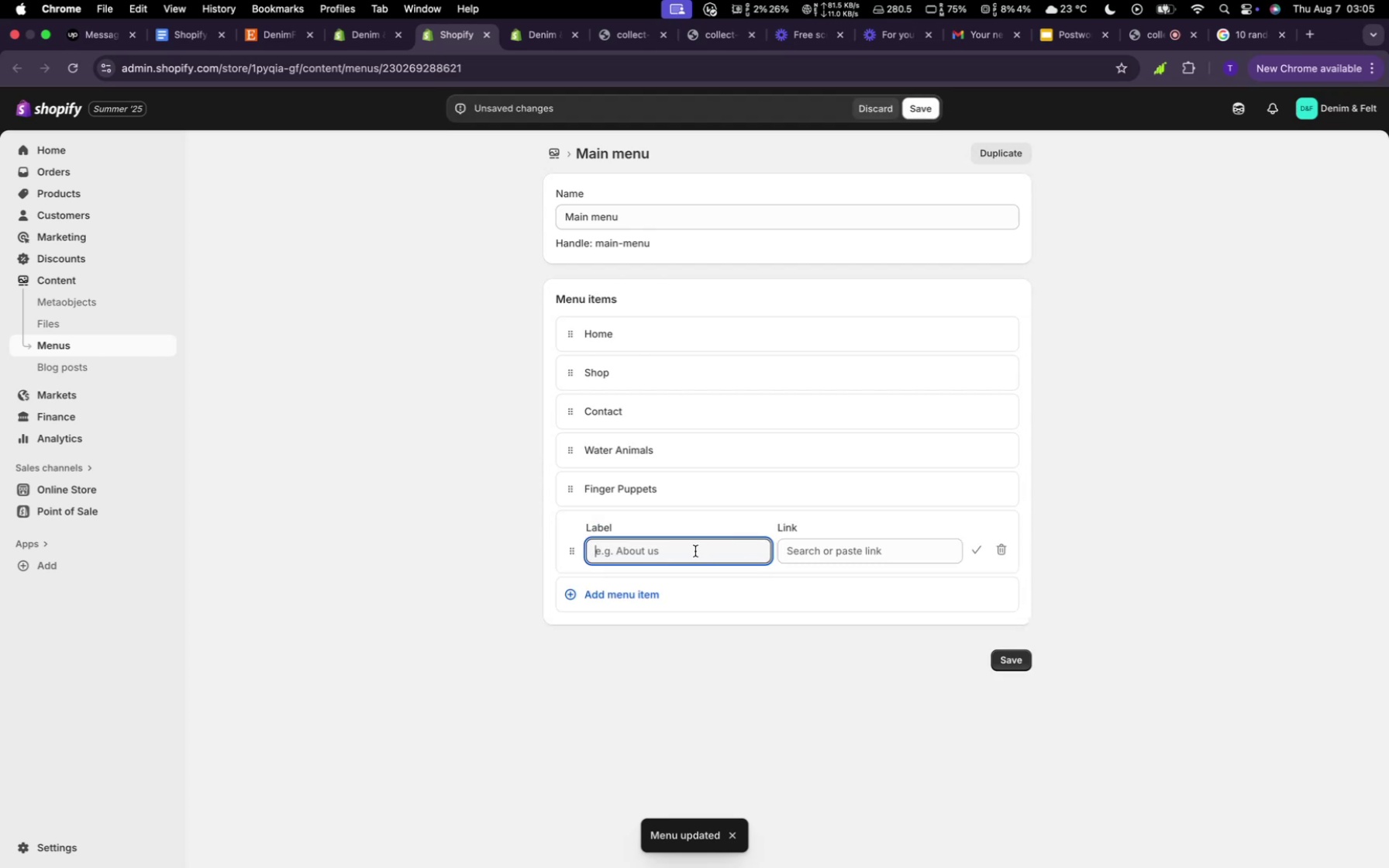 
left_click([695, 551])
 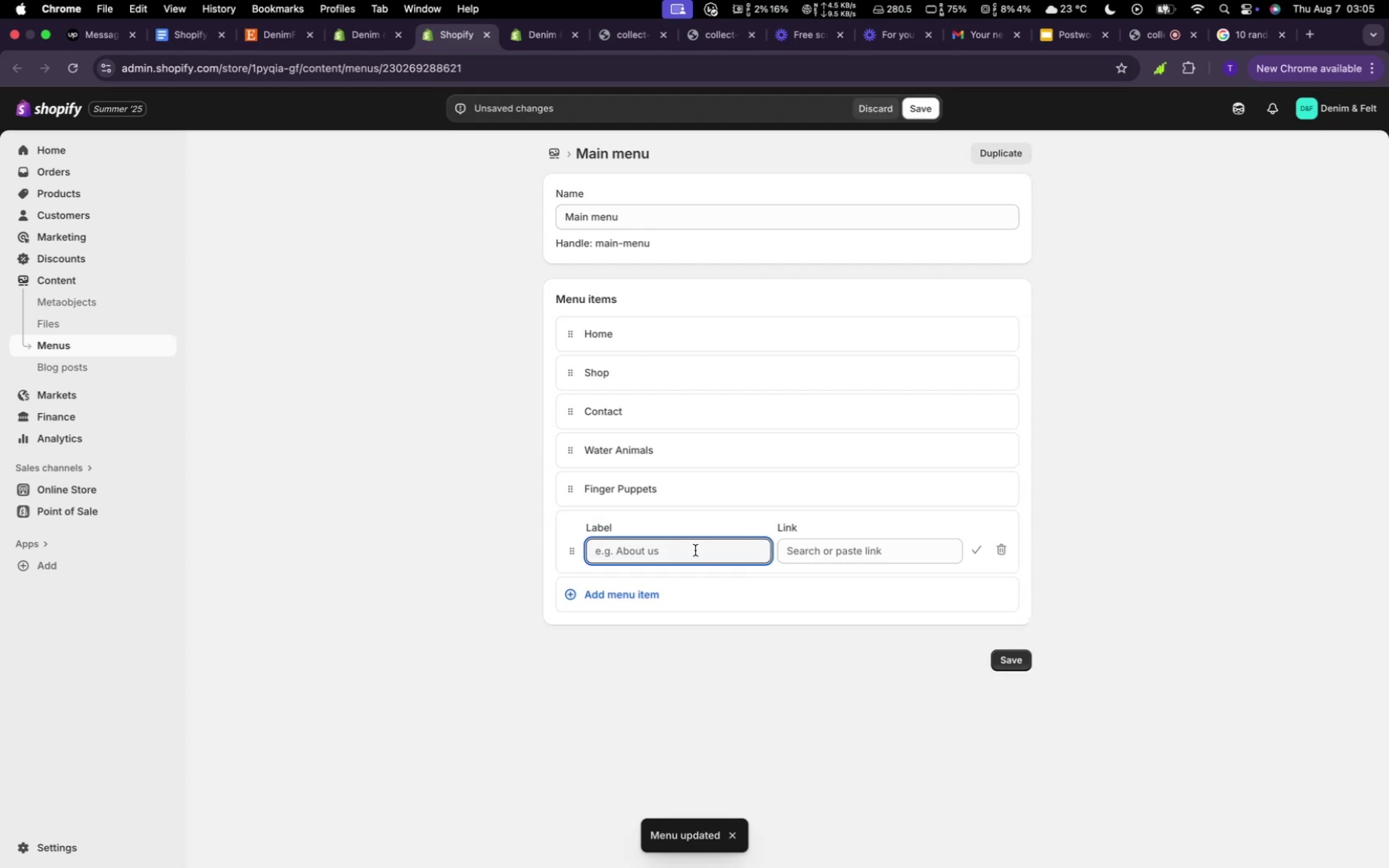 
type(Land Animals)
 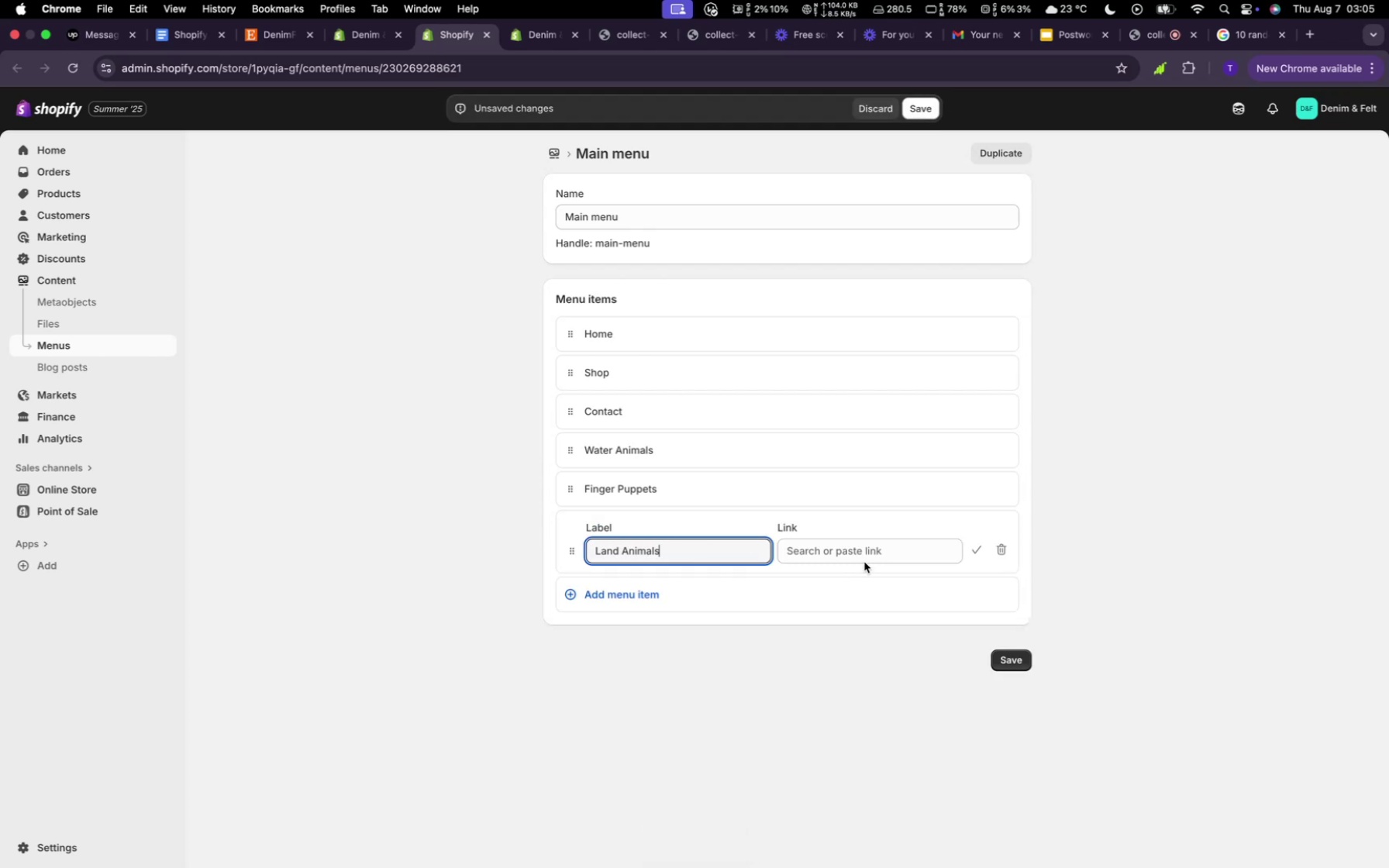 
left_click([861, 555])
 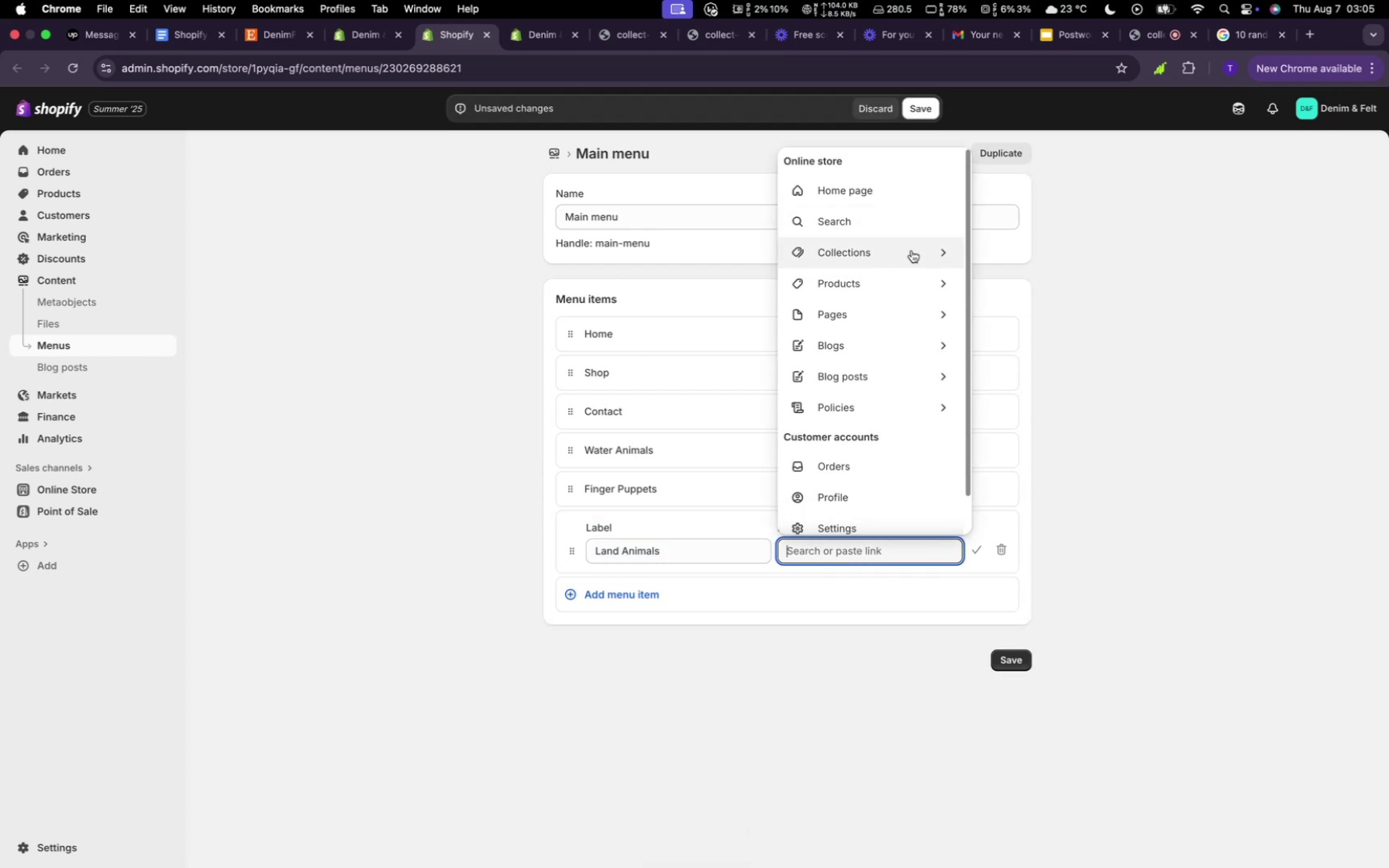 
left_click([912, 250])
 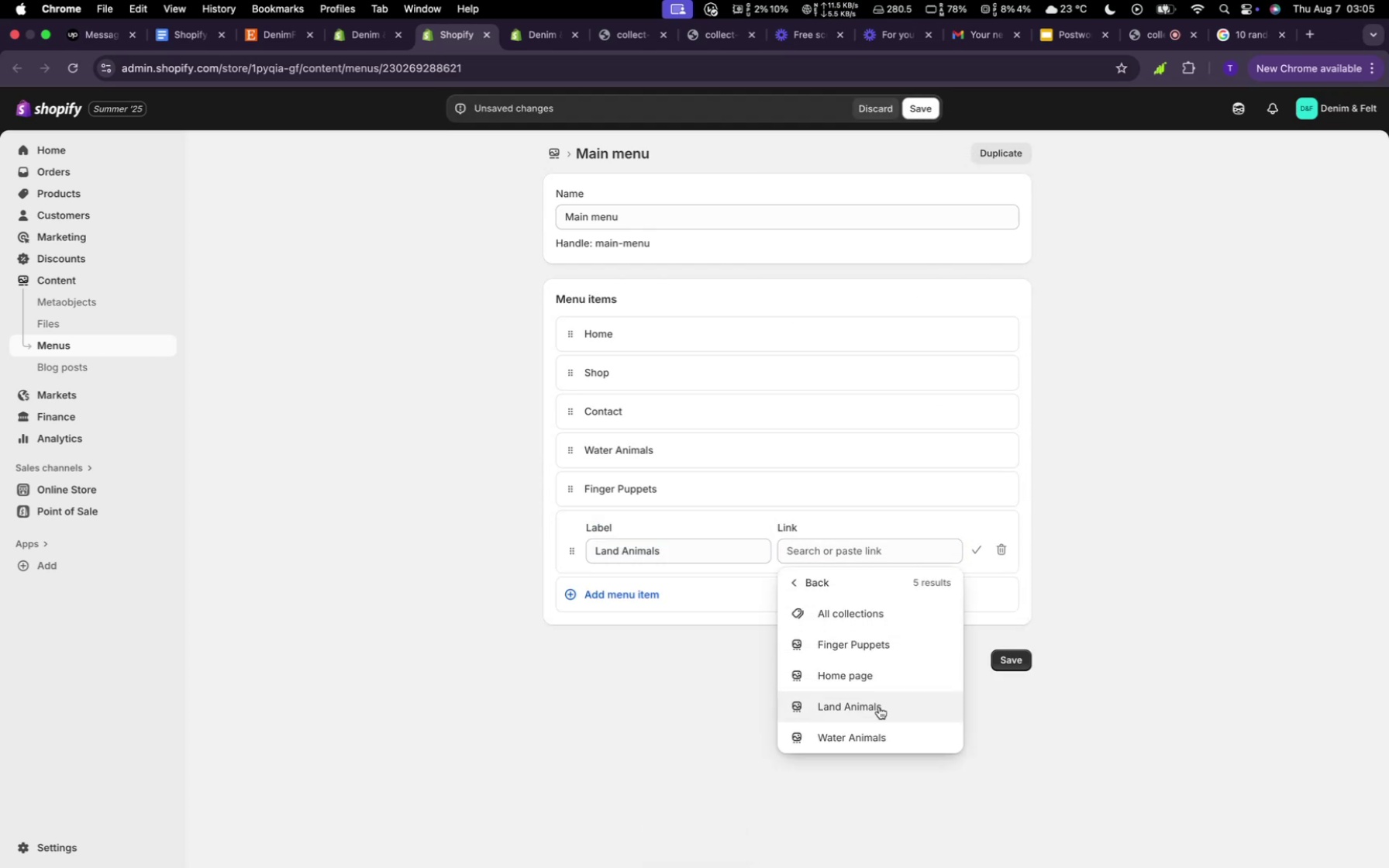 
left_click([879, 707])
 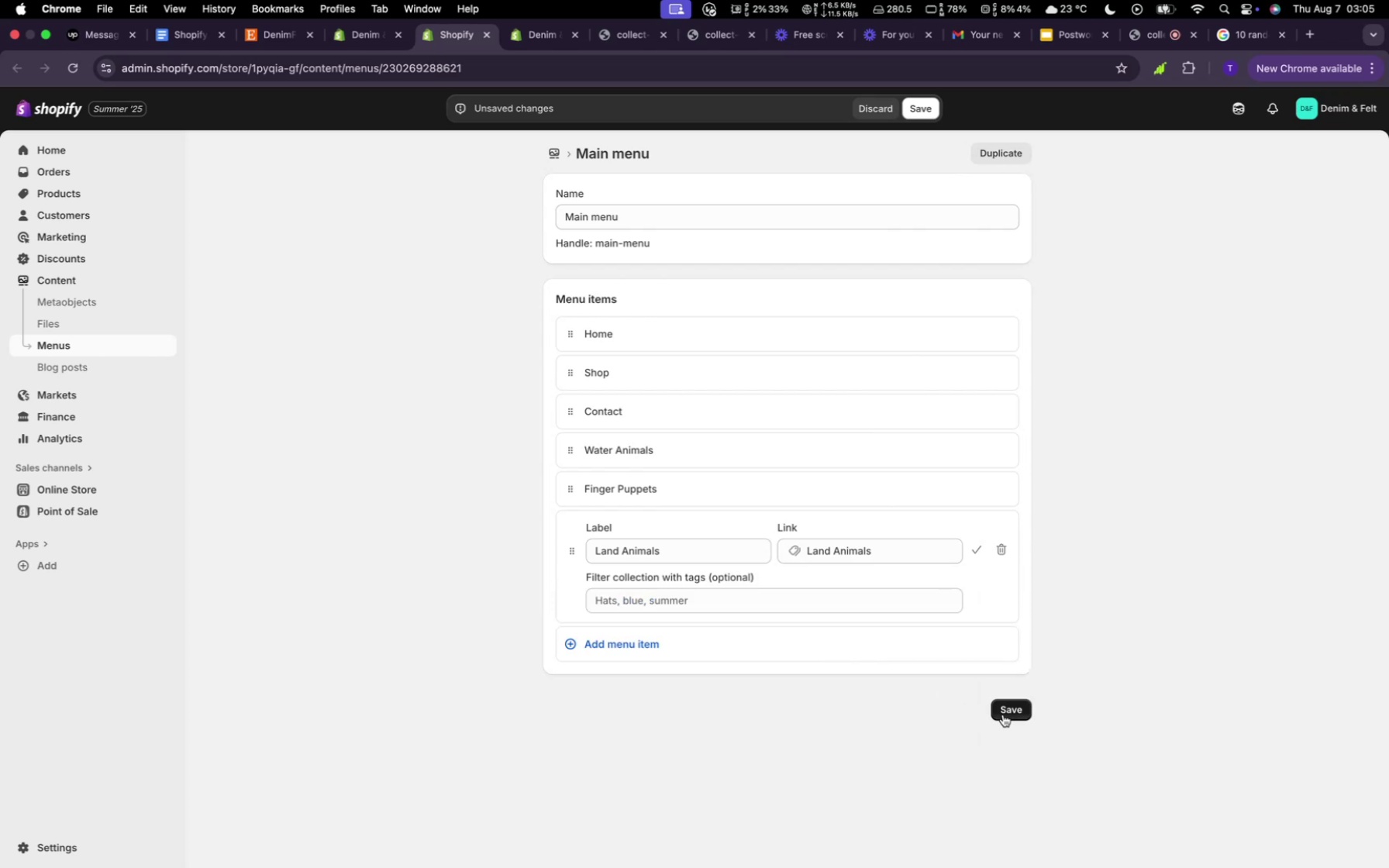 
left_click([1003, 714])
 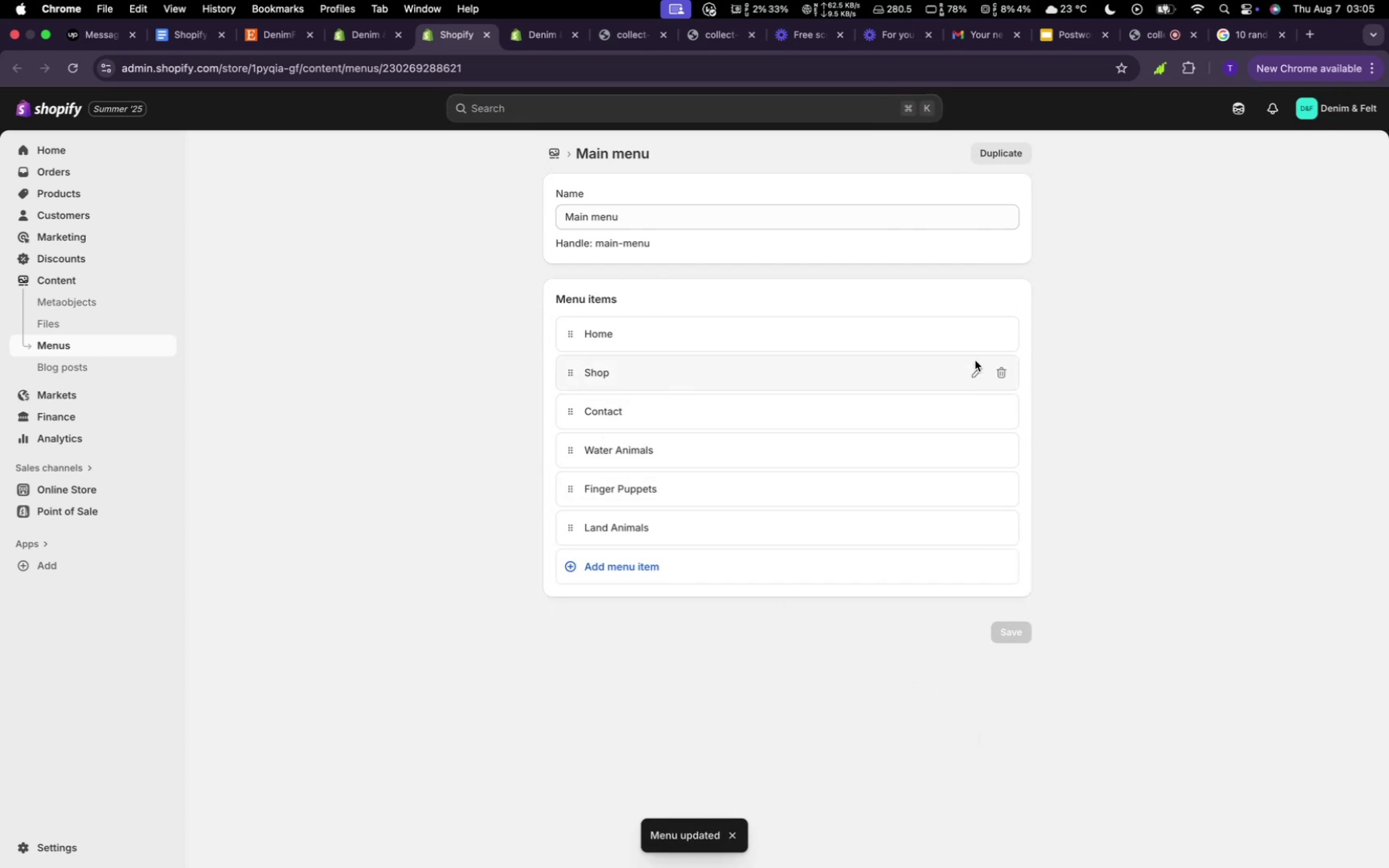 
left_click([974, 368])
 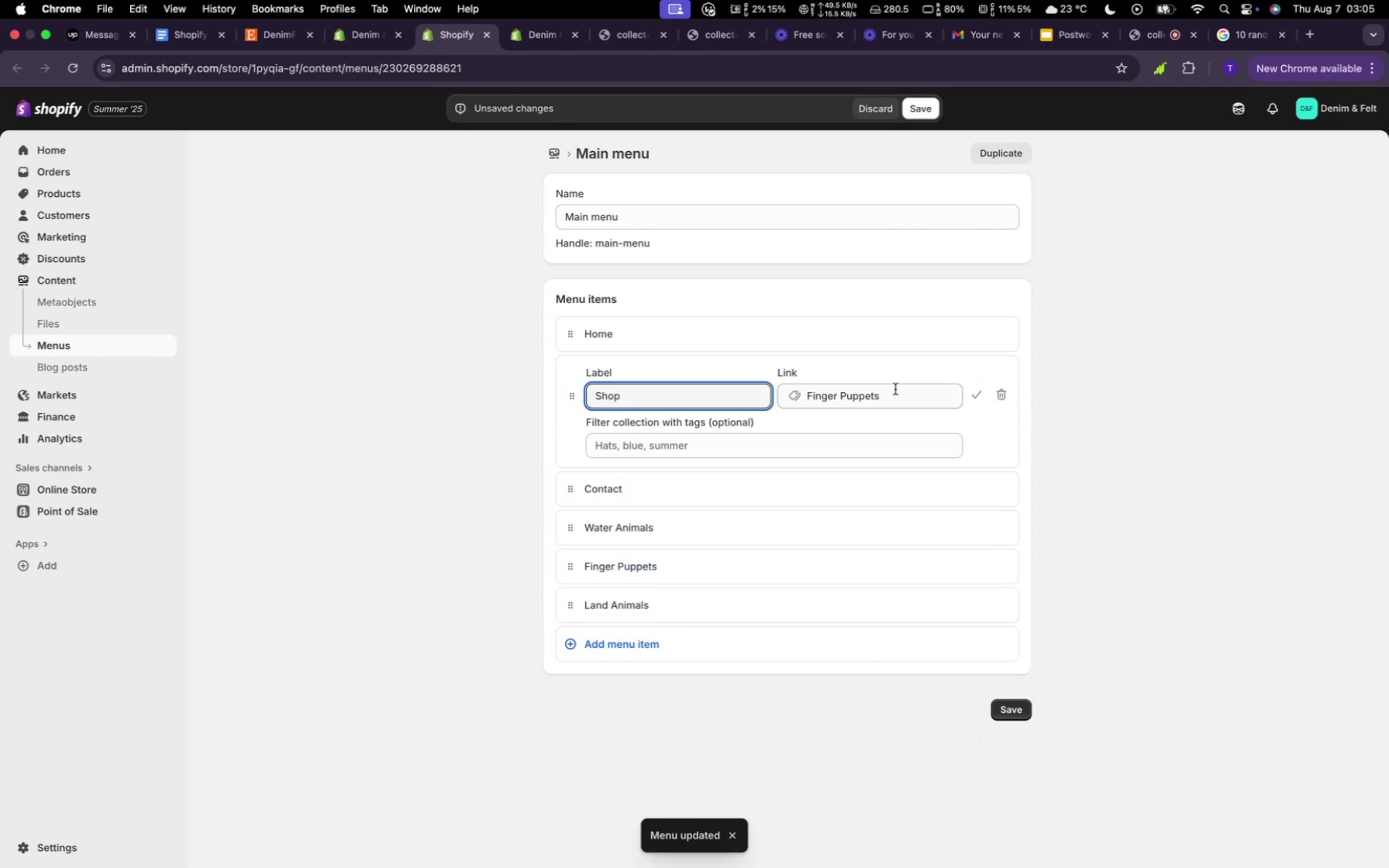 
left_click([895, 389])
 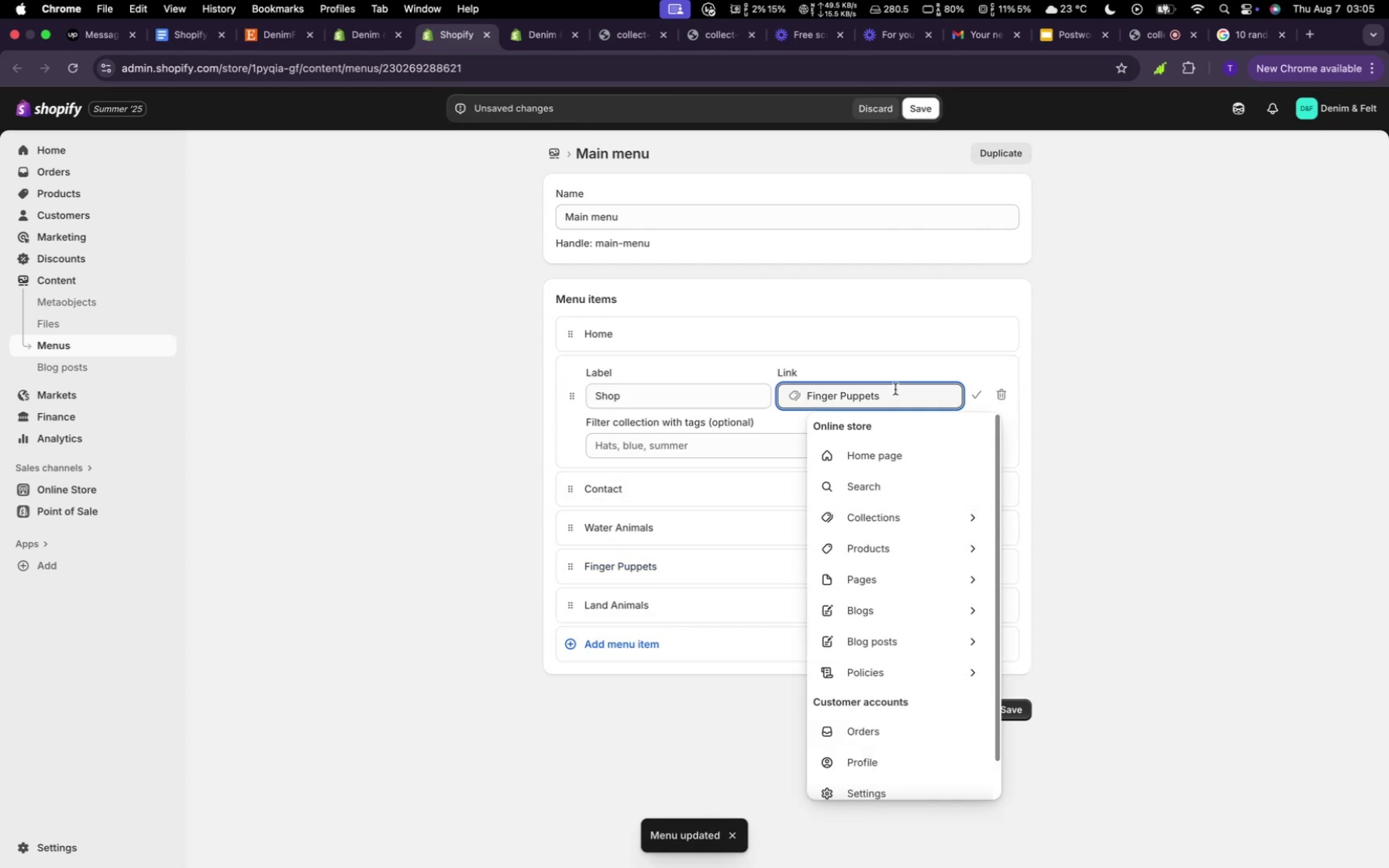 
hold_key(key=Backspace, duration=1.5)
 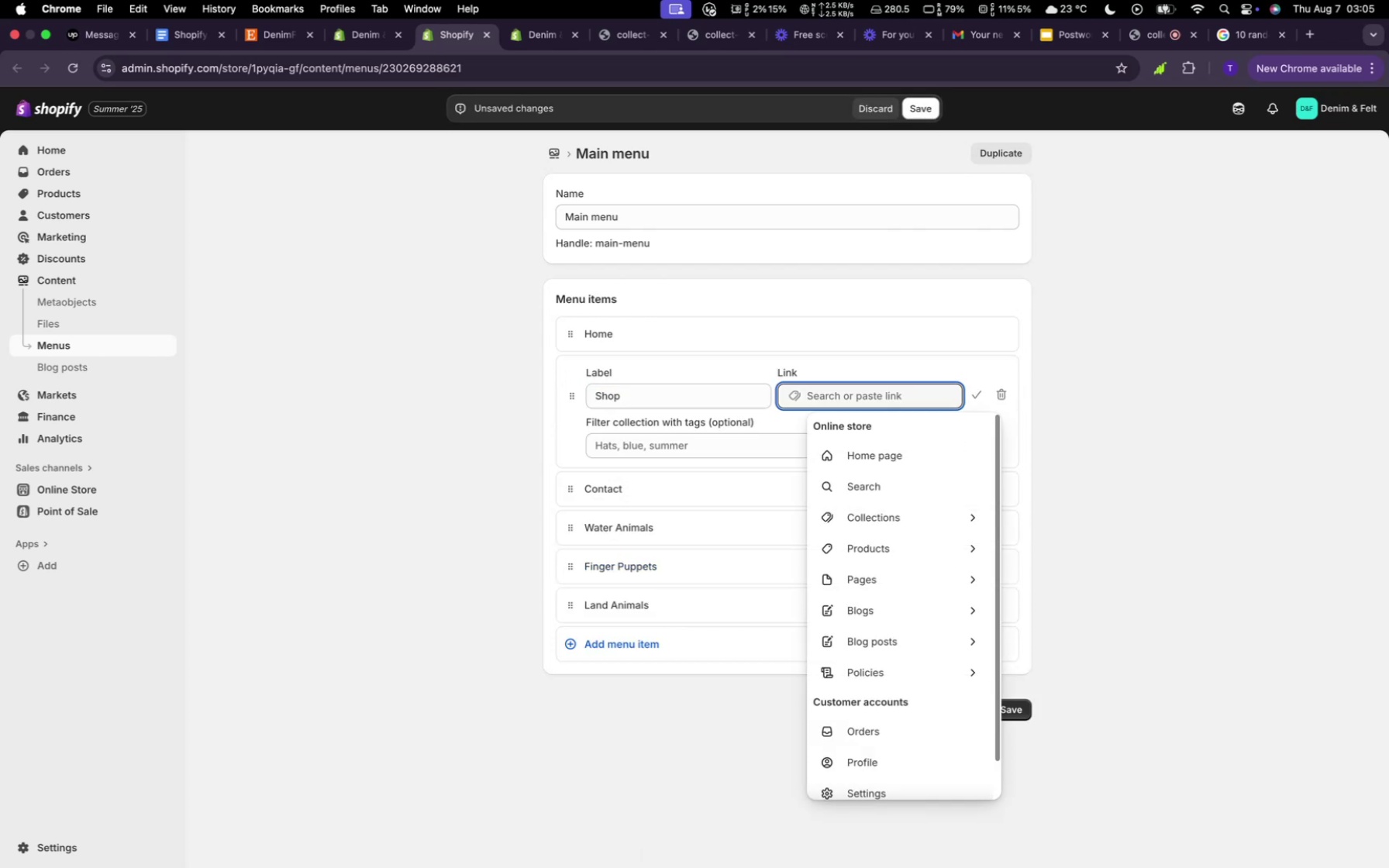 
key(Backspace)
 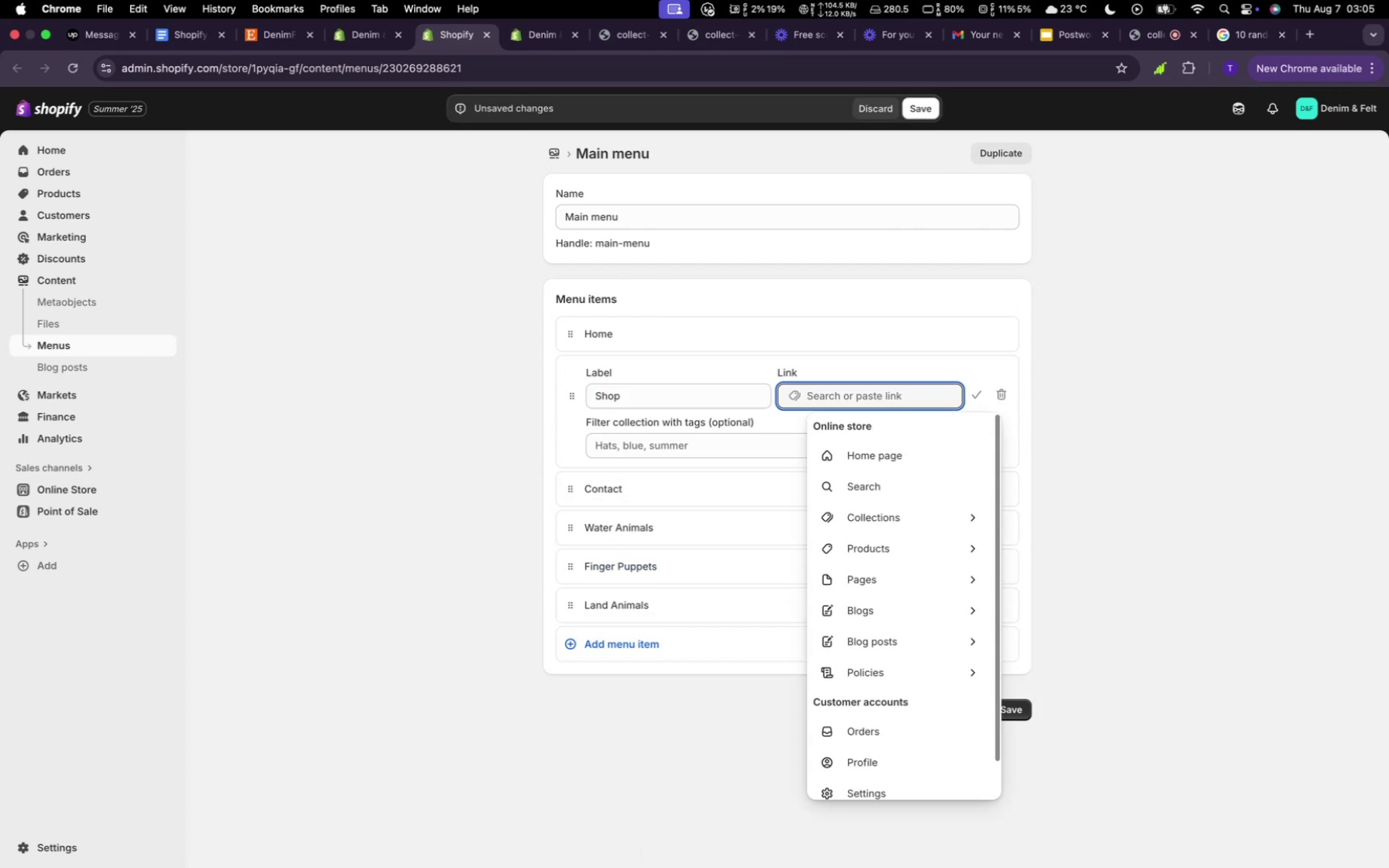 
key(Shift+3)
 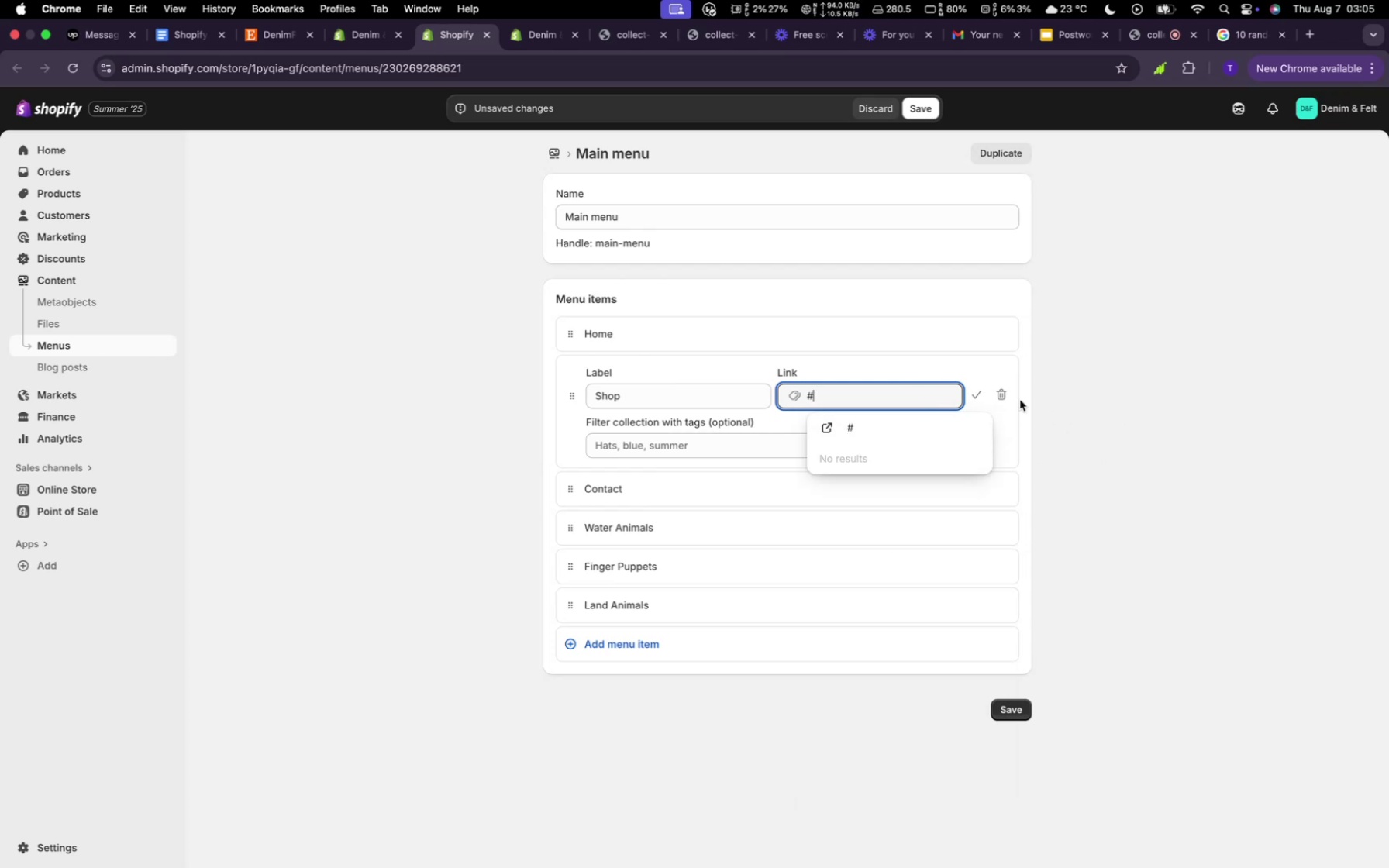 
left_click([1099, 409])
 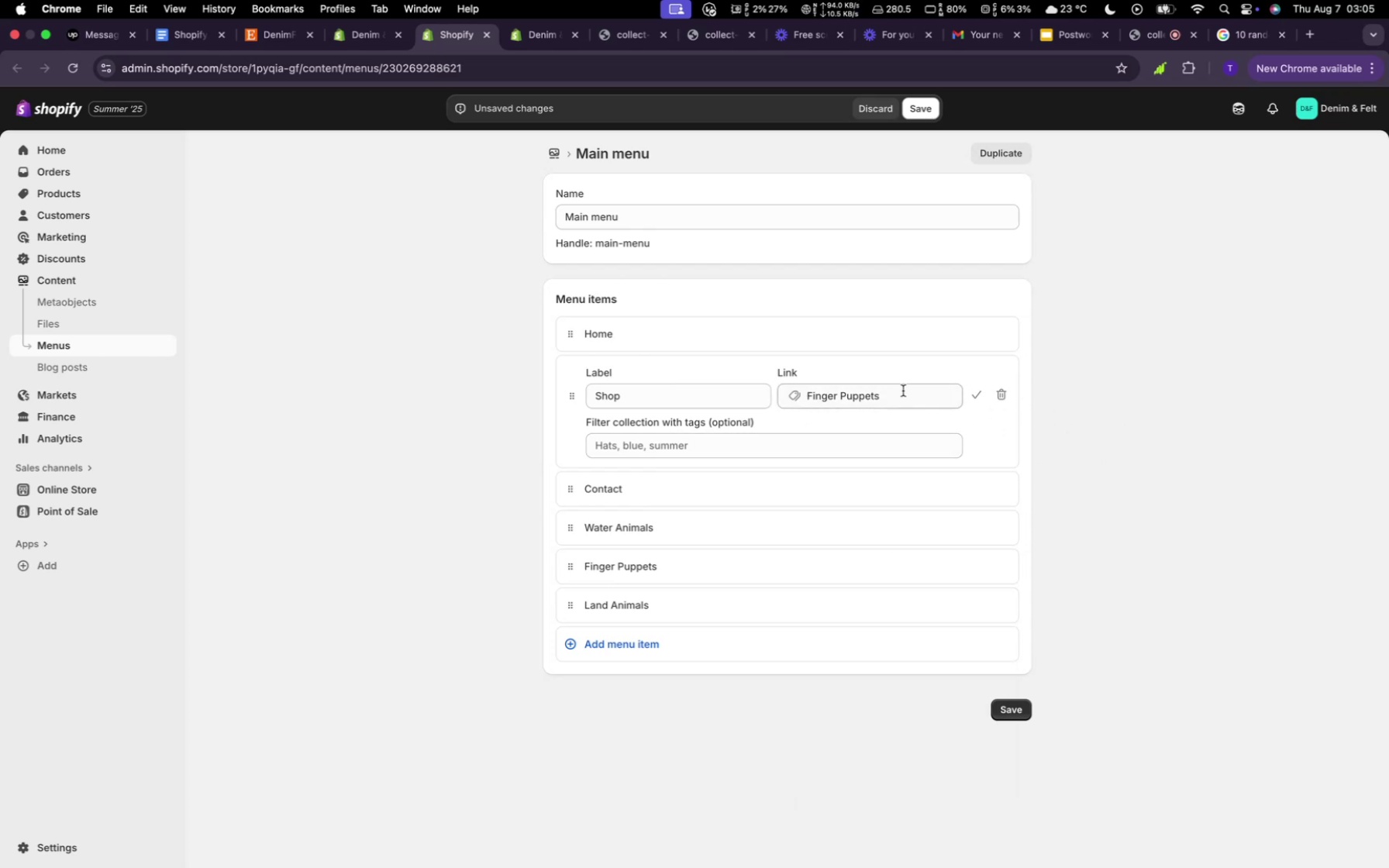 
left_click([904, 391])
 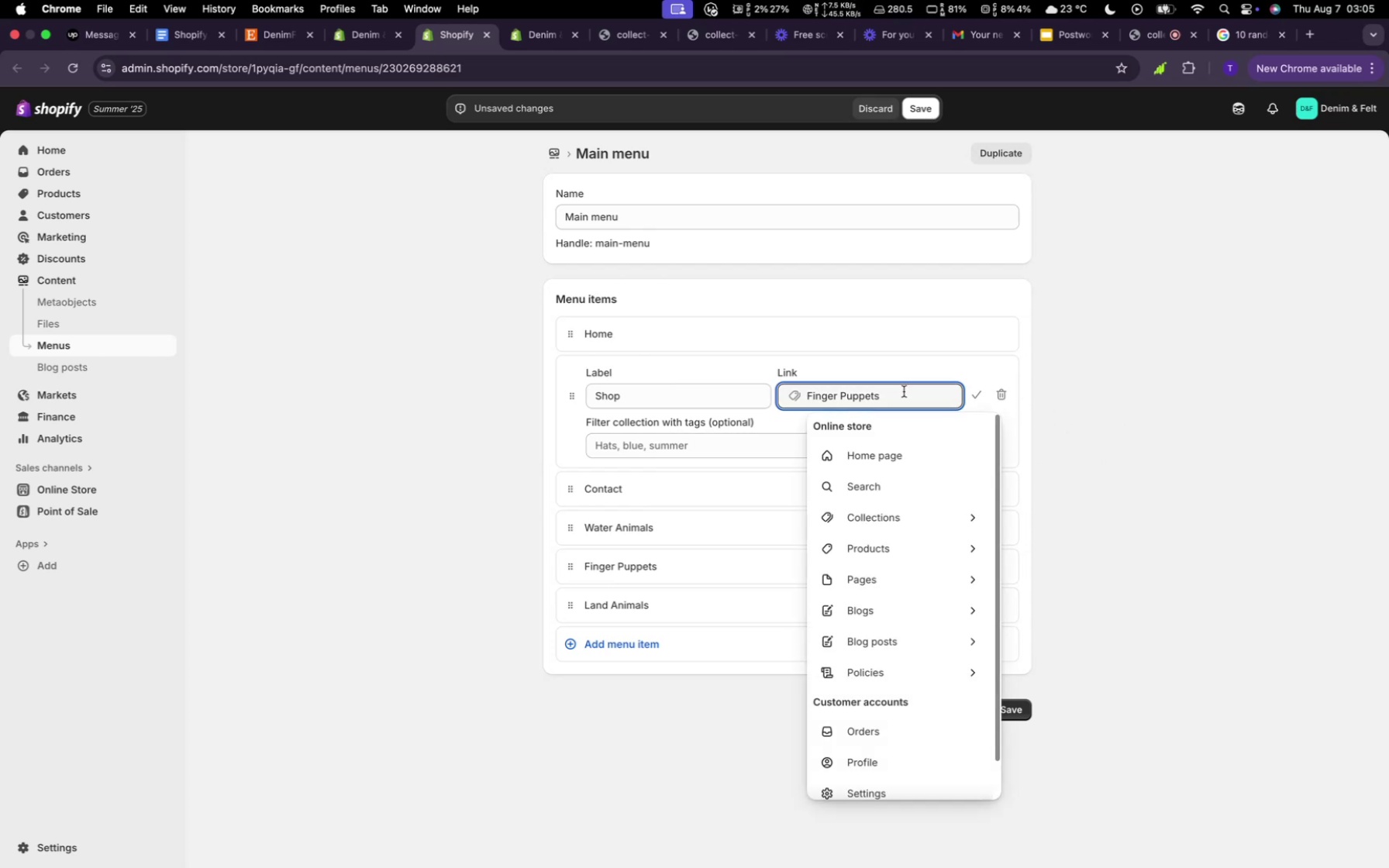 
hold_key(key=Backspace, duration=1.5)
 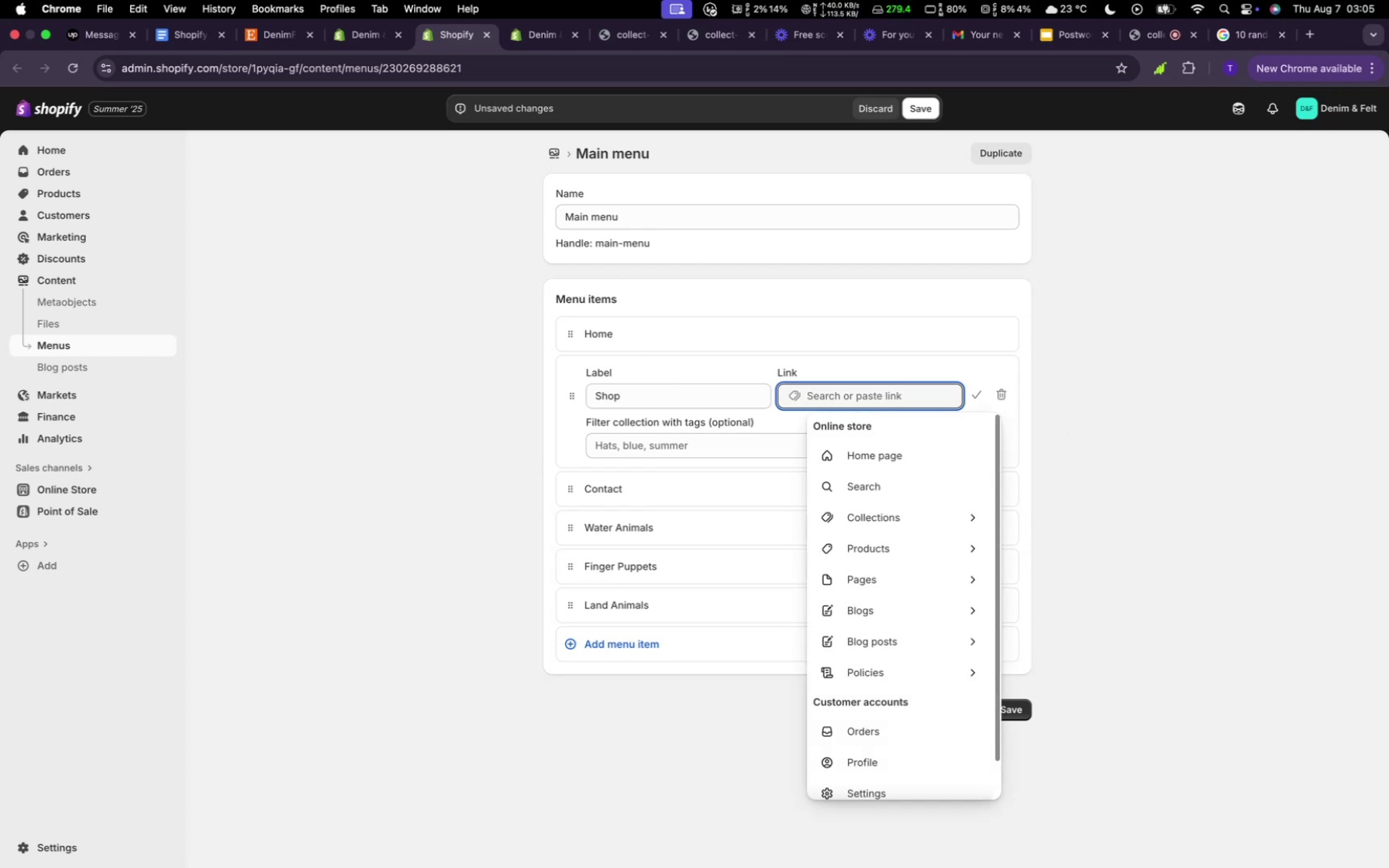 
key(Backspace)
 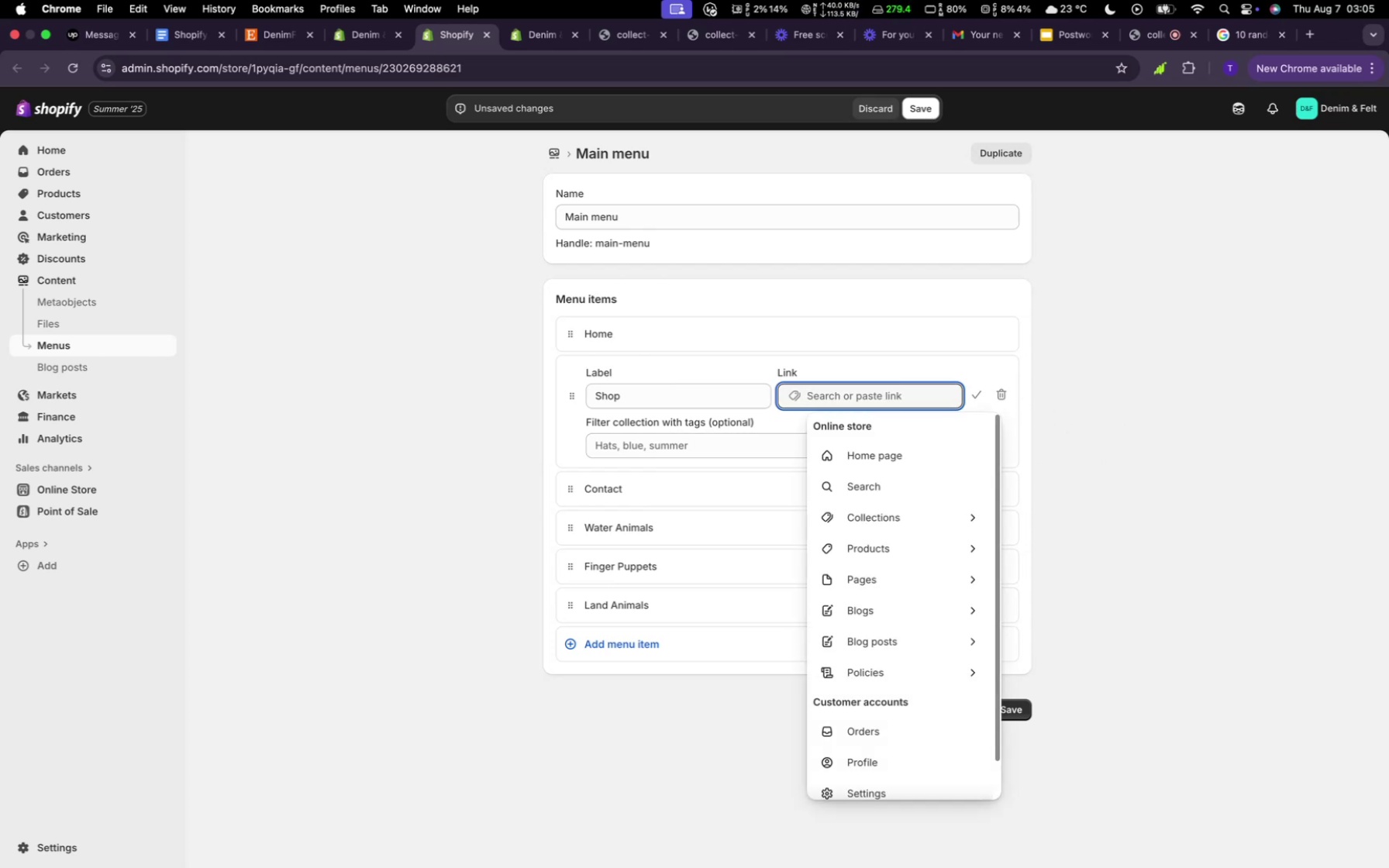 
key(Backspace)
 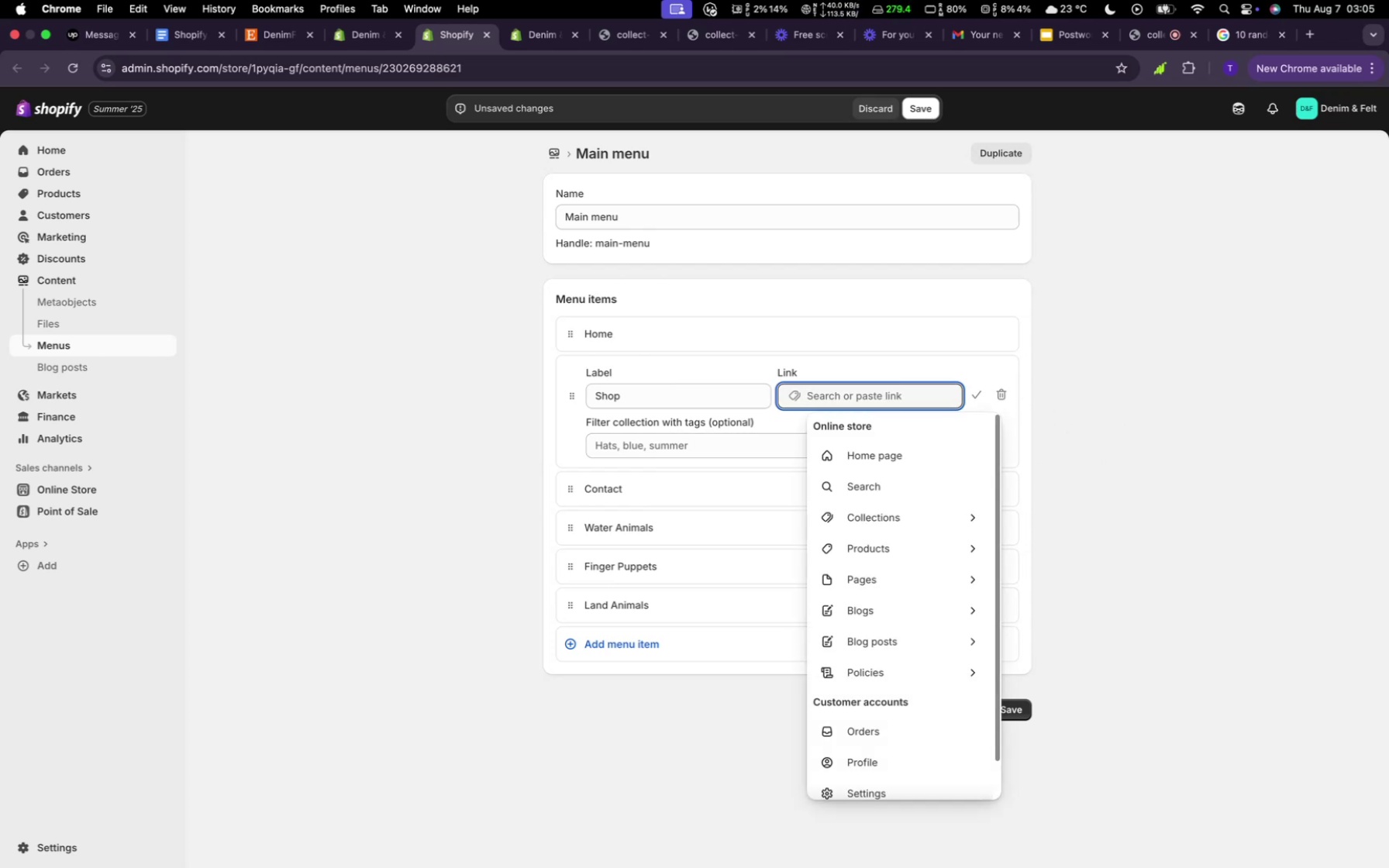 
key(Backspace)
 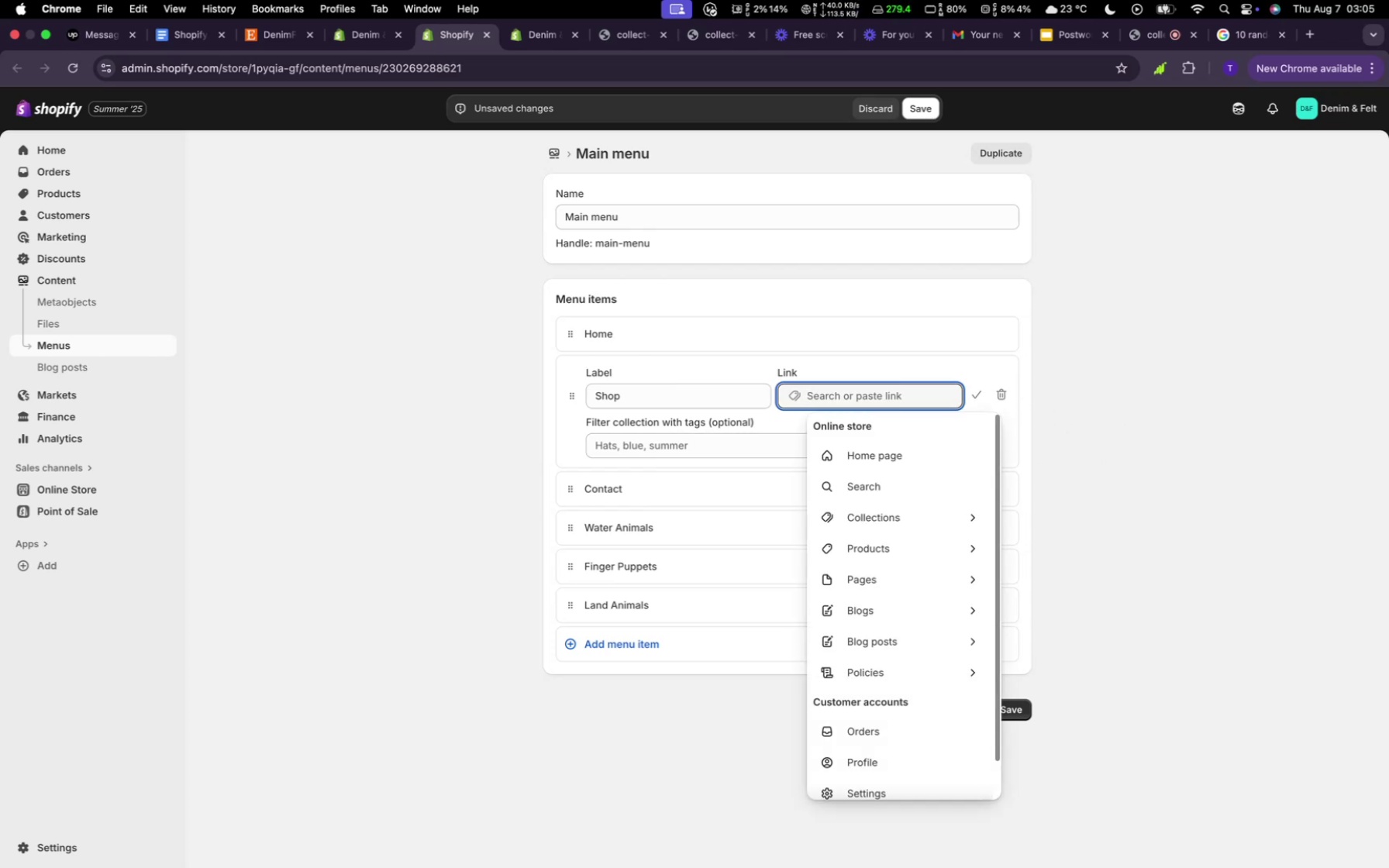 
key(Shift+3)
 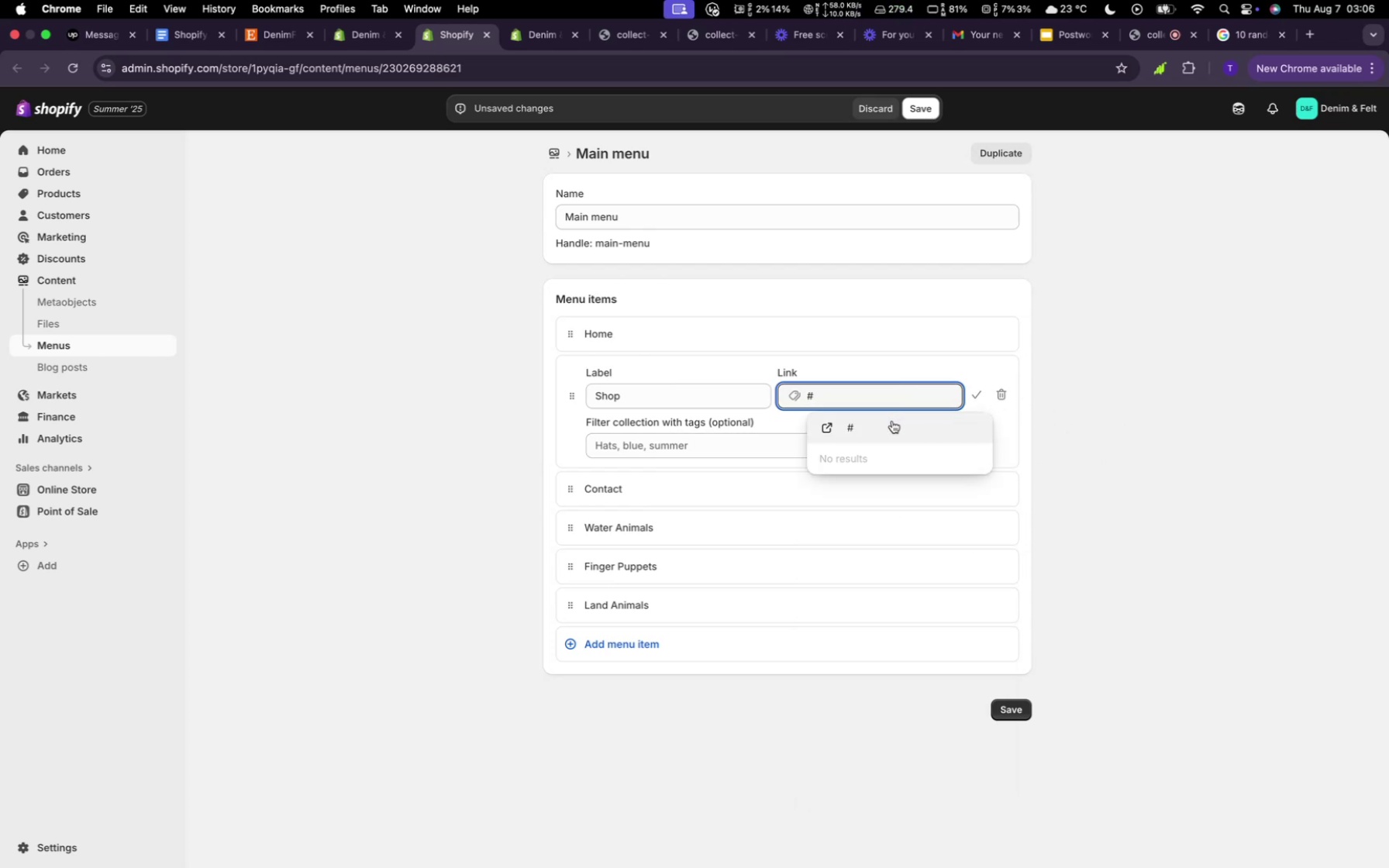 
left_click([886, 421])
 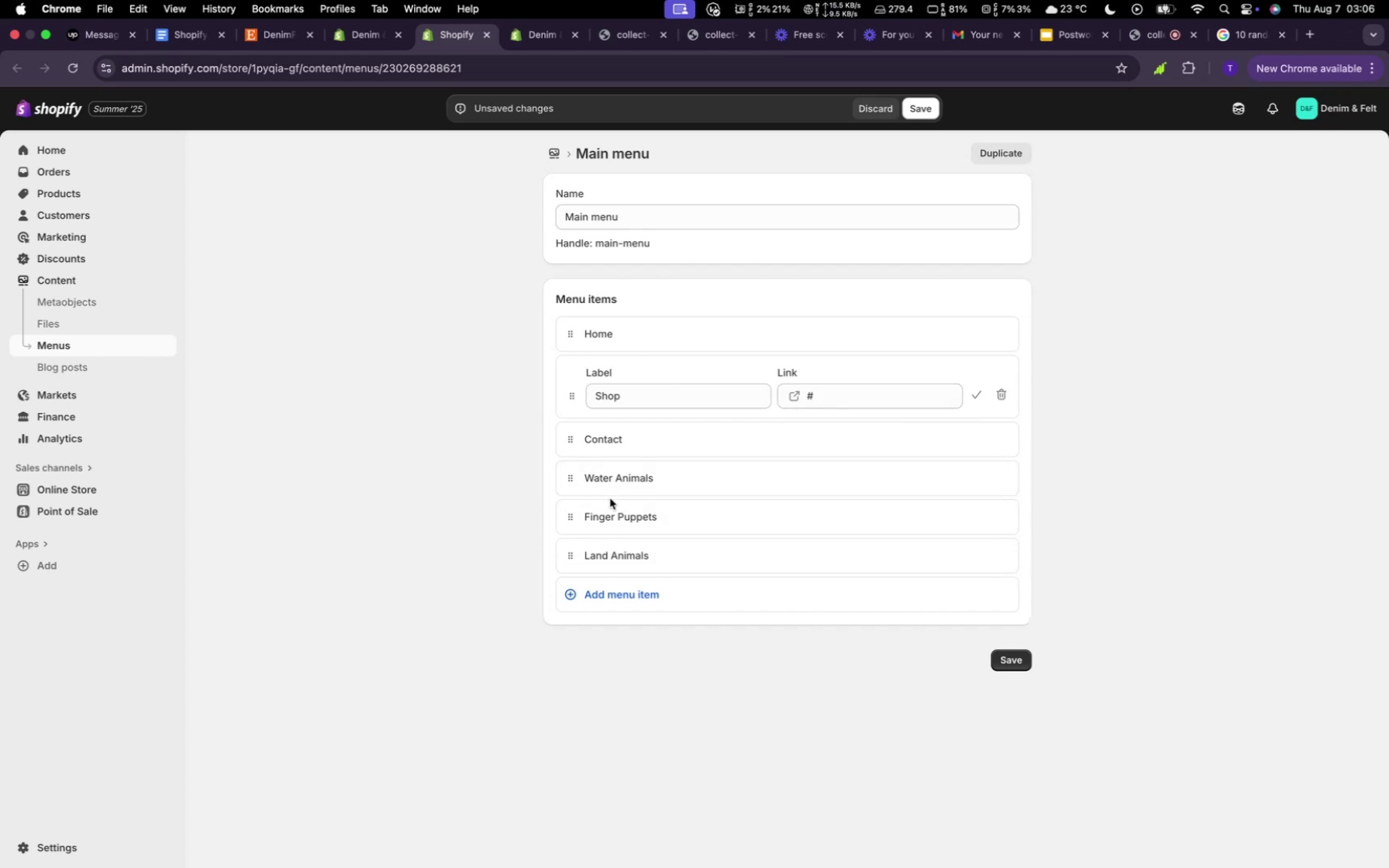 
left_click_drag(start_coordinate=[606, 480], to_coordinate=[632, 439])
 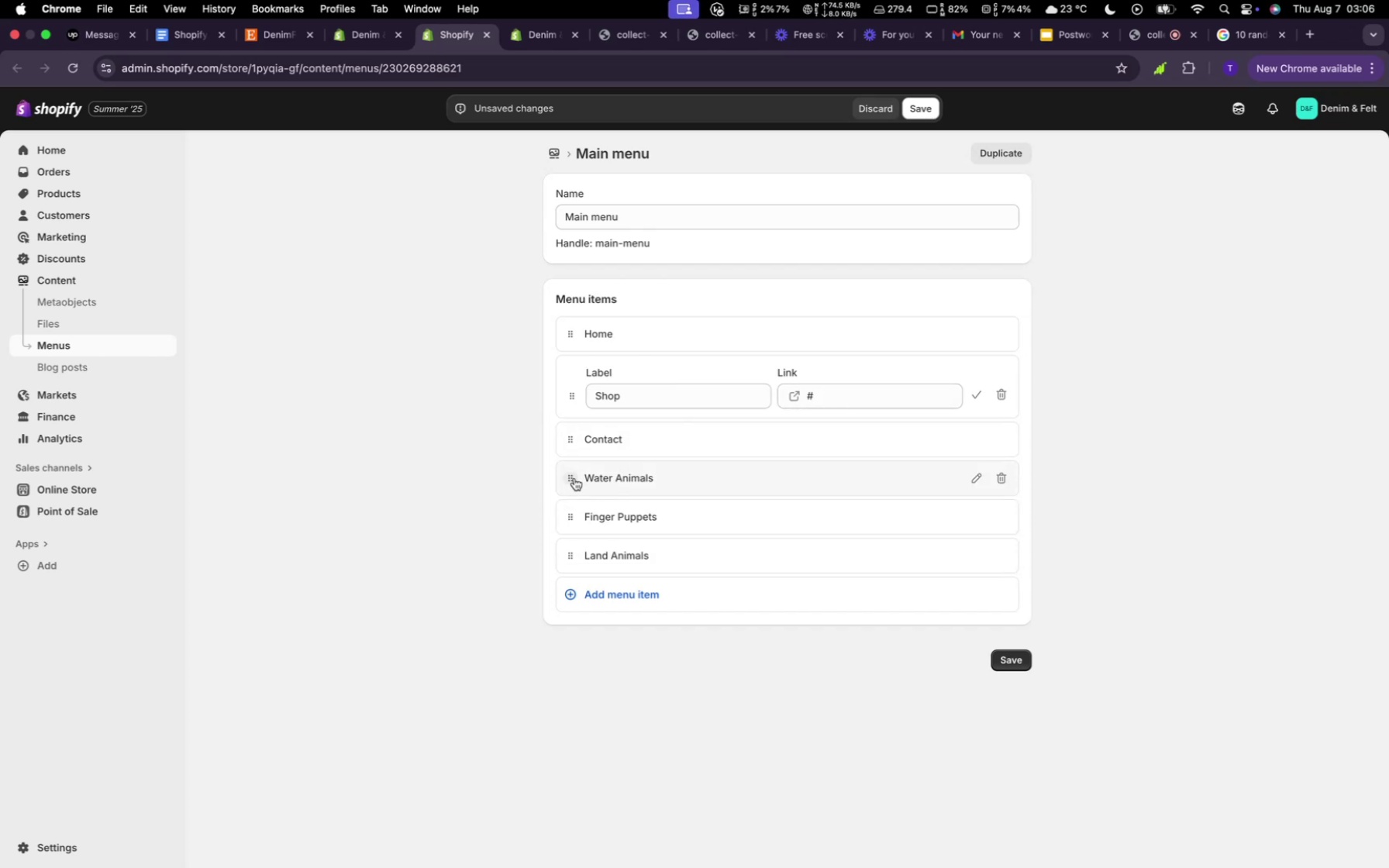 
left_click_drag(start_coordinate=[574, 478], to_coordinate=[802, 429])
 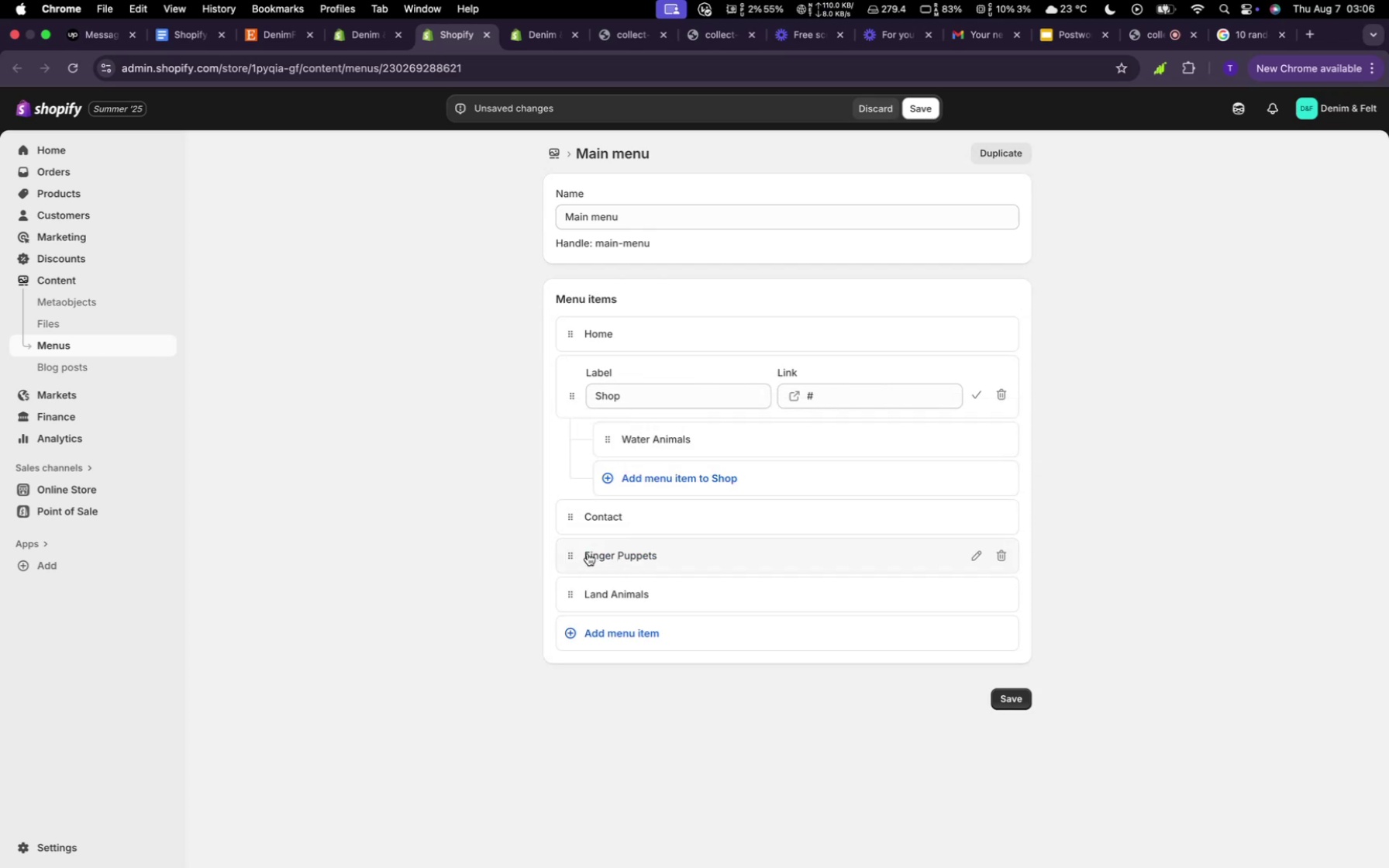 
left_click_drag(start_coordinate=[571, 555], to_coordinate=[663, 482])
 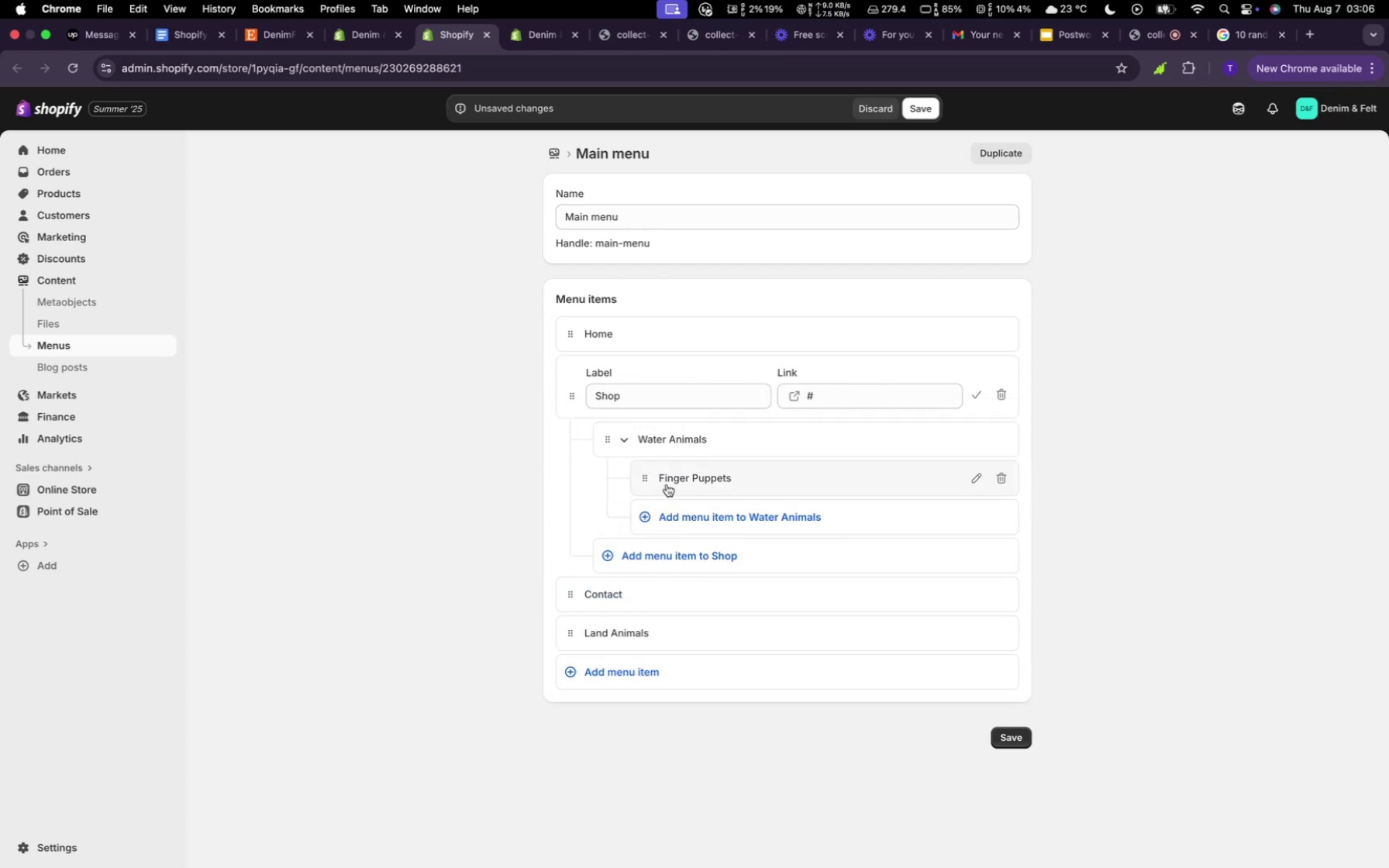 
left_click_drag(start_coordinate=[672, 480], to_coordinate=[645, 435])
 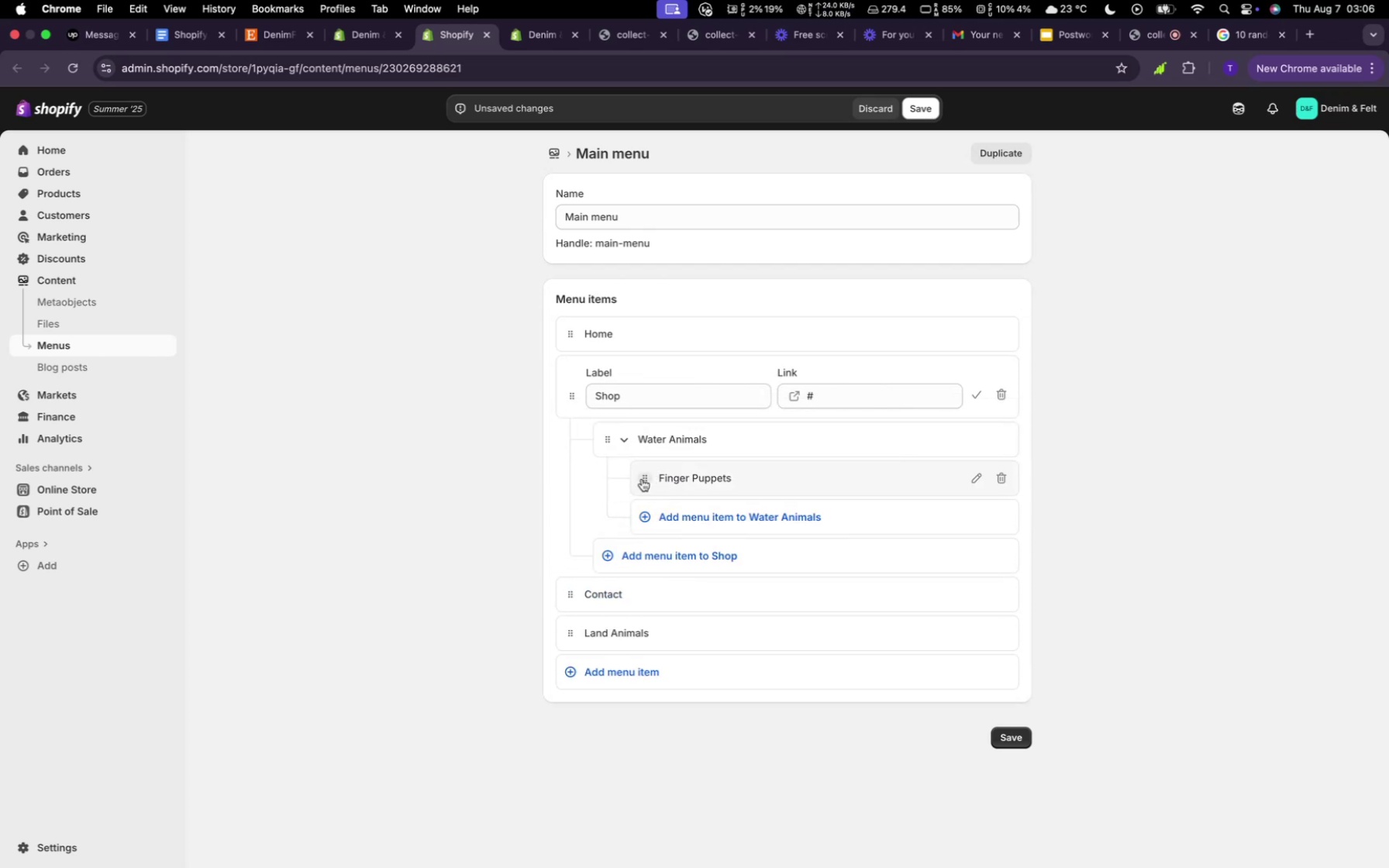 
left_click_drag(start_coordinate=[643, 479], to_coordinate=[577, 450])
 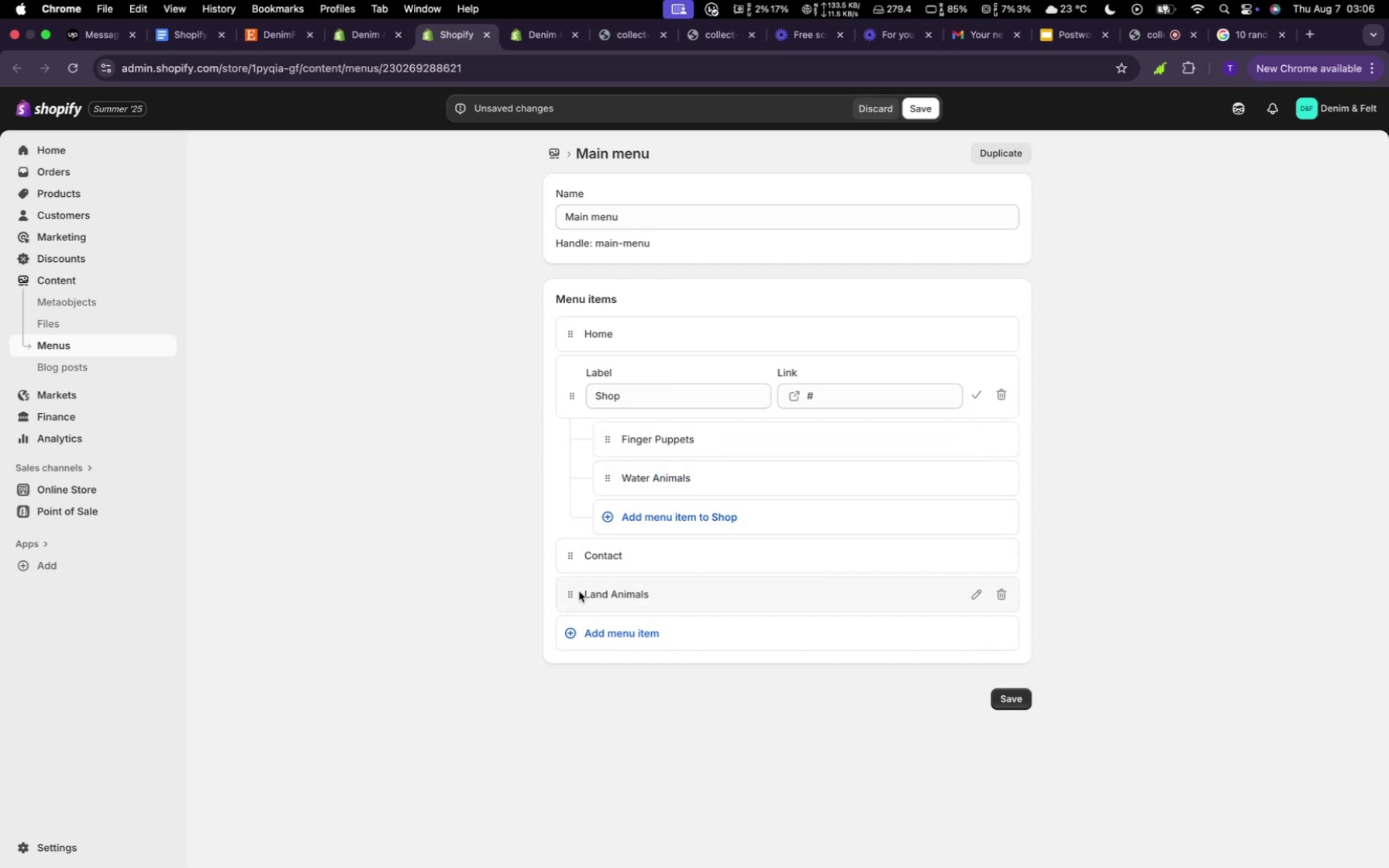 
left_click_drag(start_coordinate=[570, 594], to_coordinate=[601, 448])
 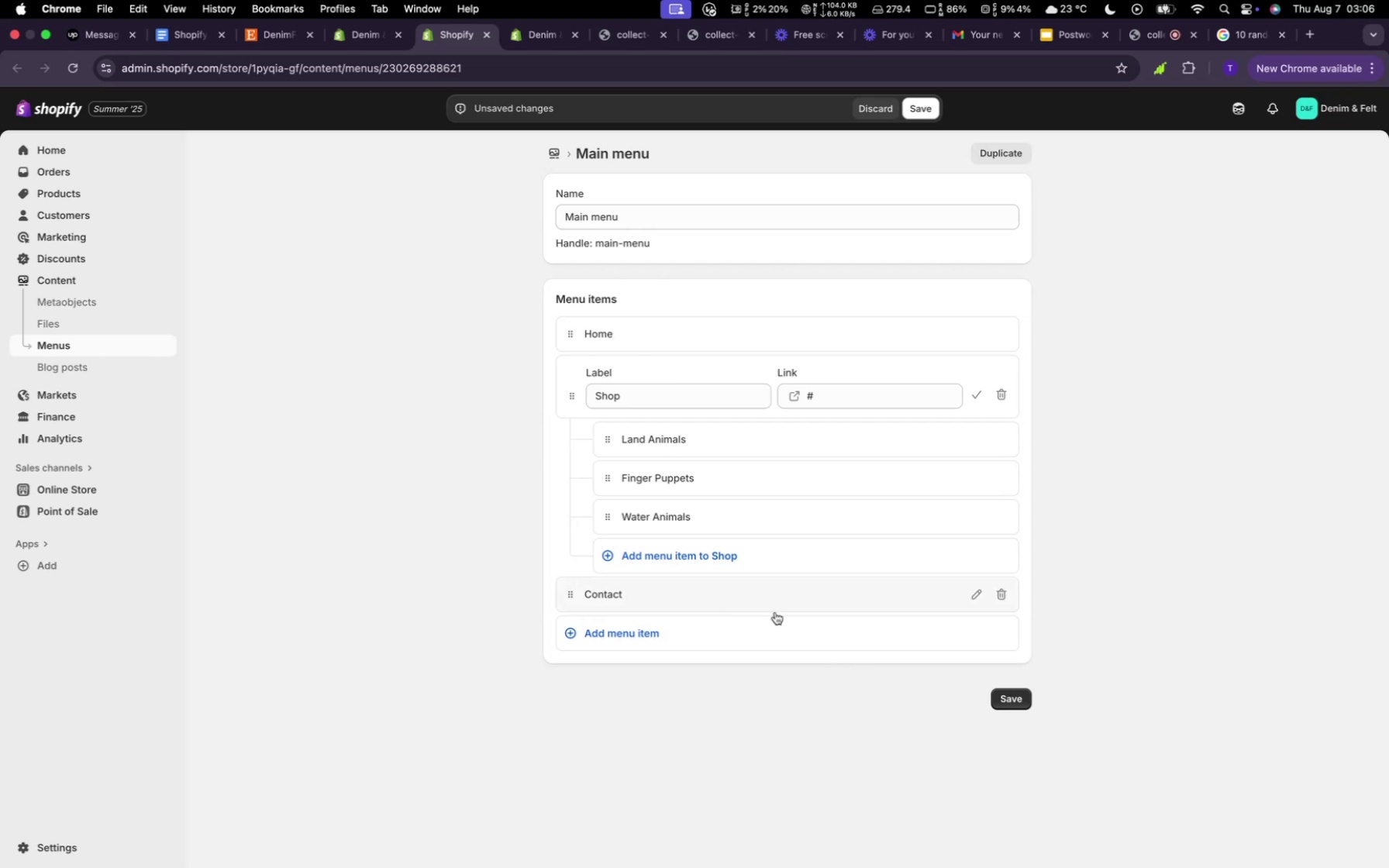 
wait(7.02)
 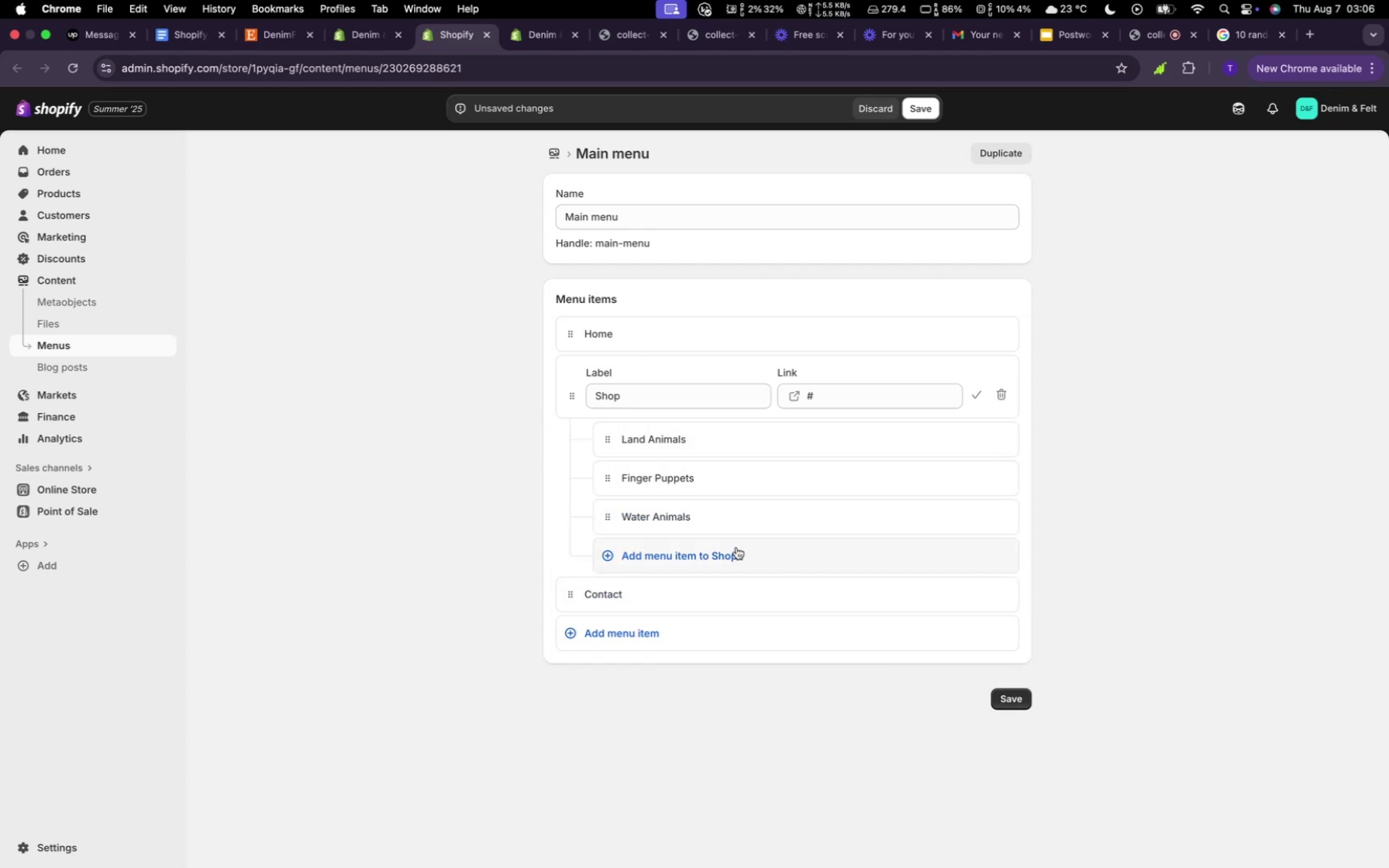 
left_click([191, 29])
 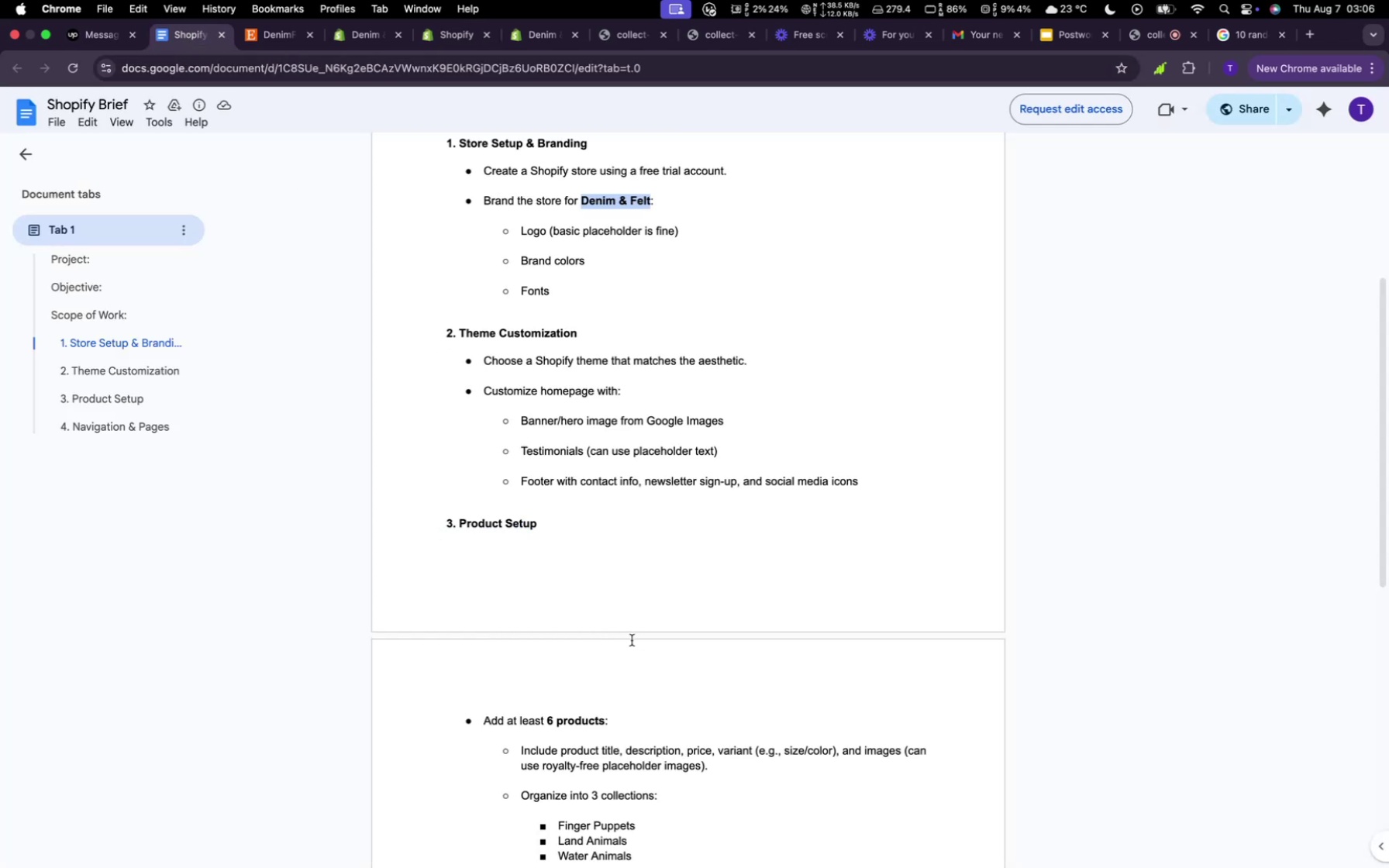 
scroll: coordinate [632, 640], scroll_direction: up, amount: 3.0
 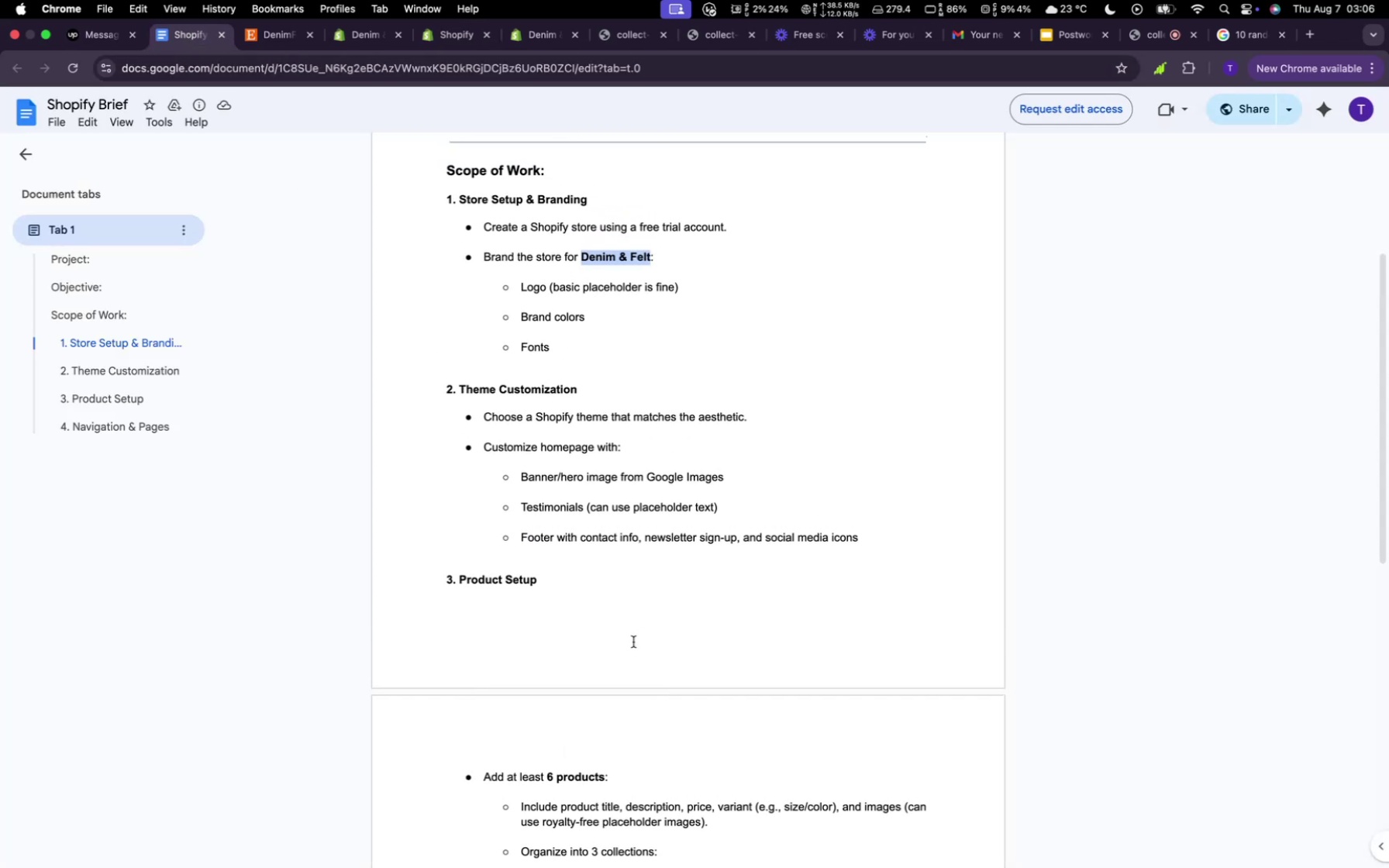 
scroll: coordinate [631, 636], scroll_direction: down, amount: 13.0
 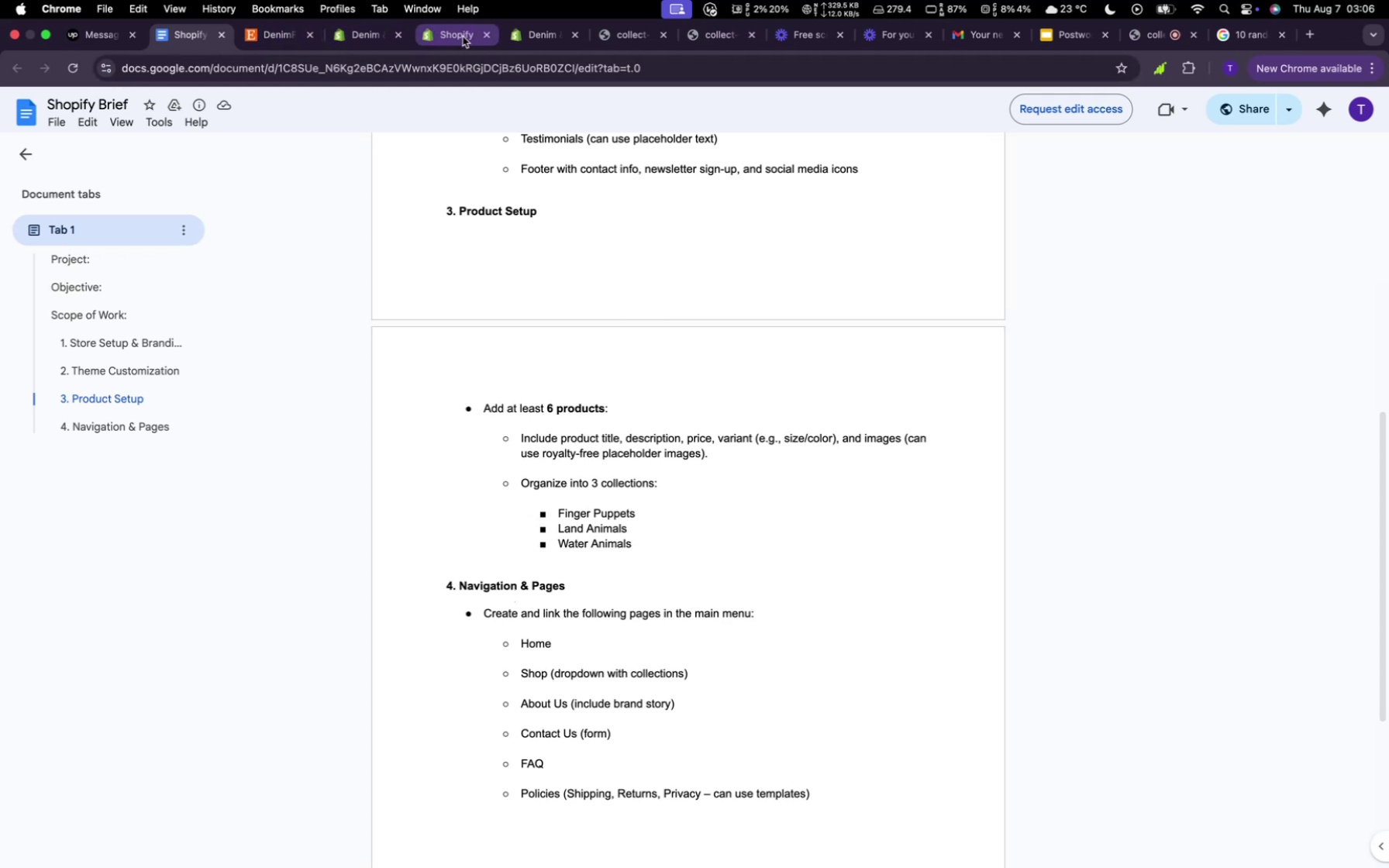 
wait(11.72)
 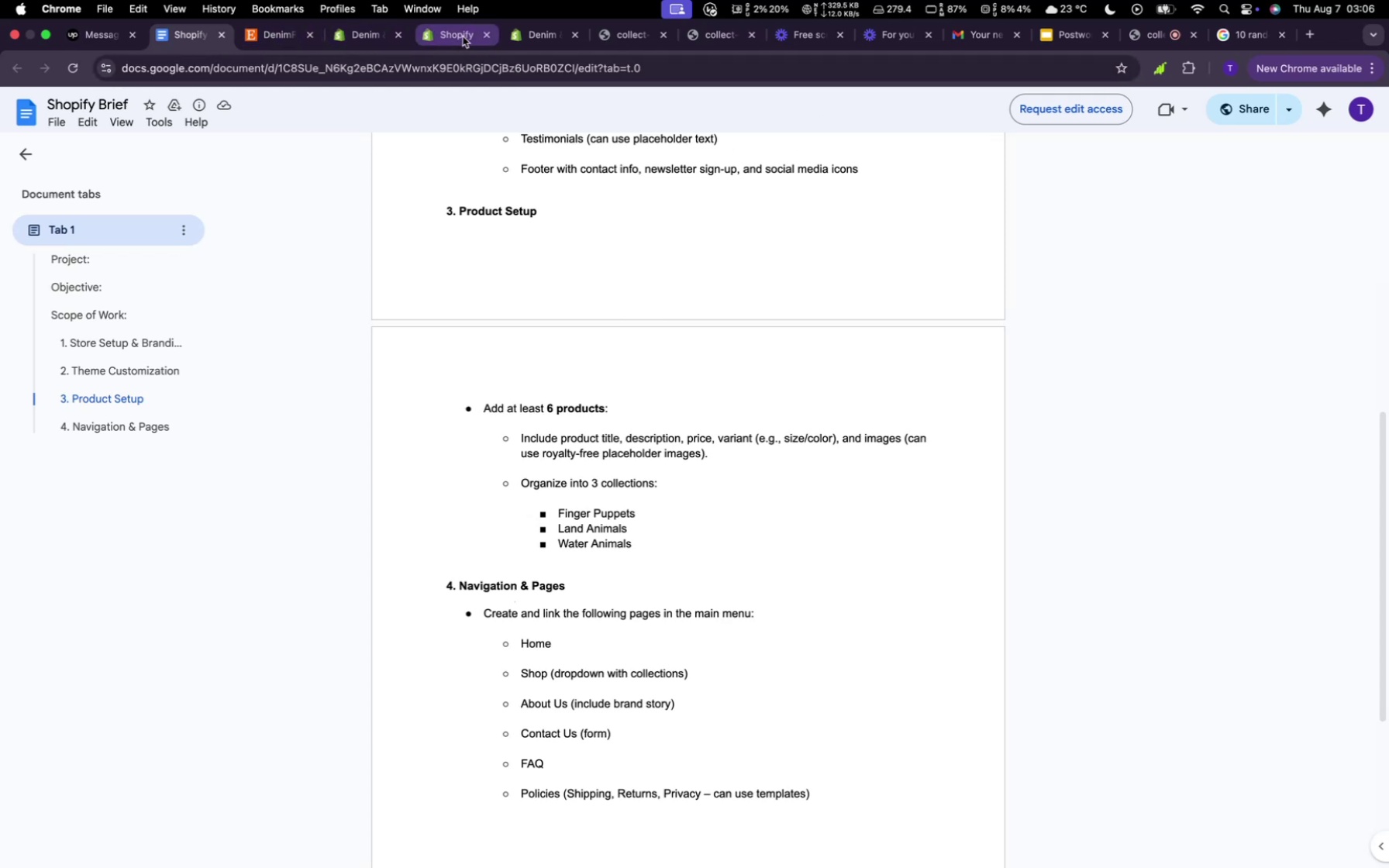 
left_click([438, 42])
 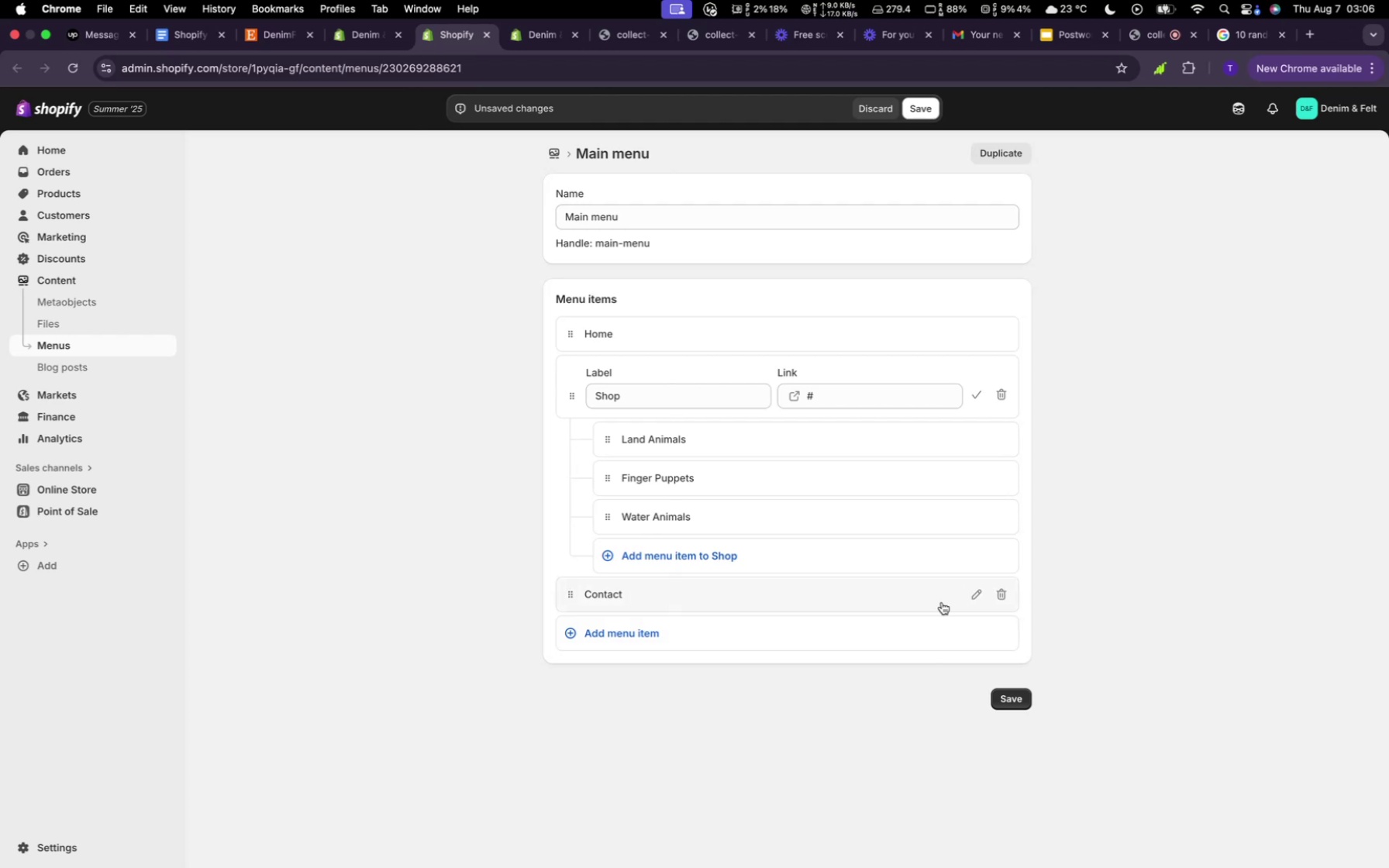 
wait(8.63)
 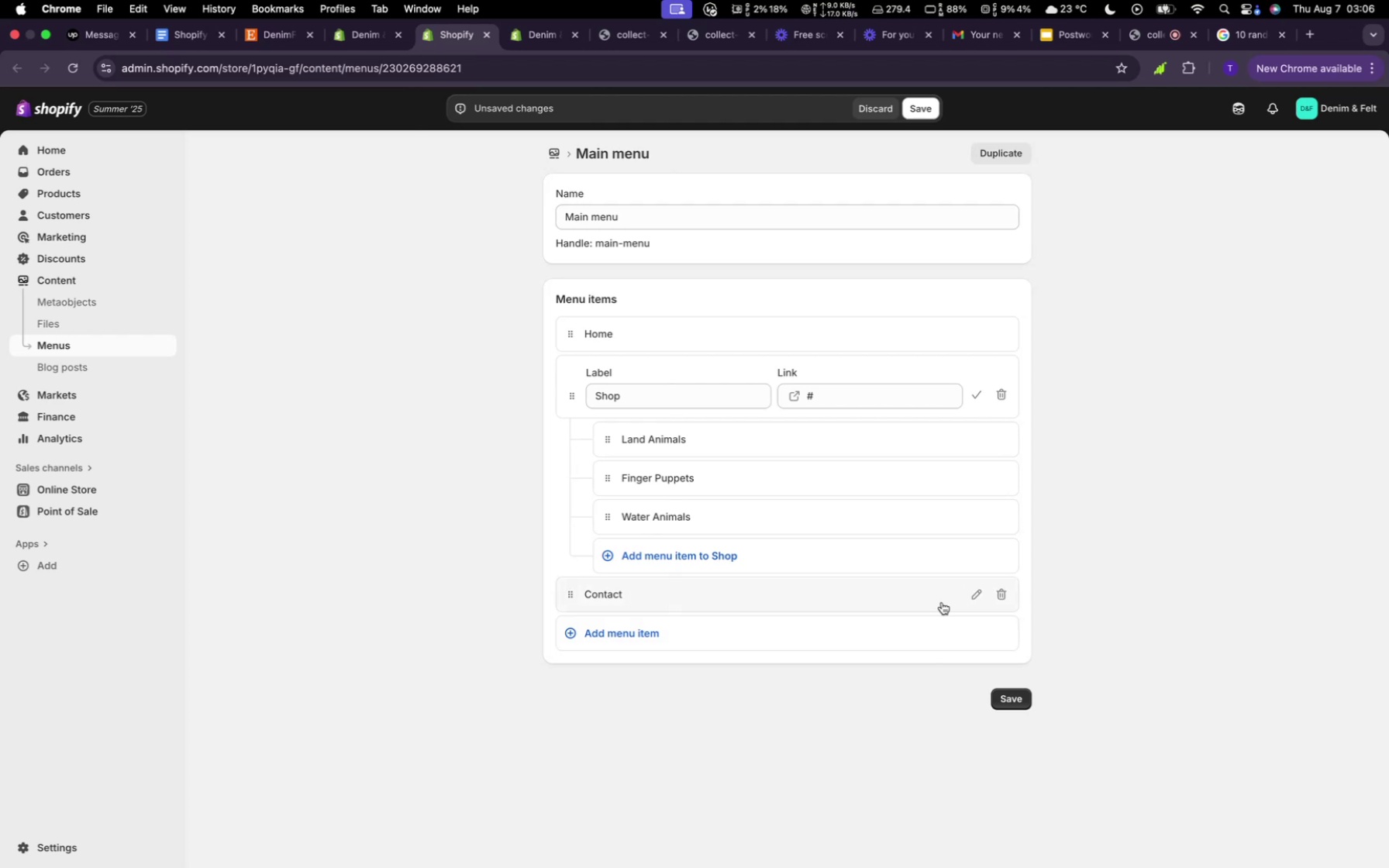 
left_click([166, 33])
 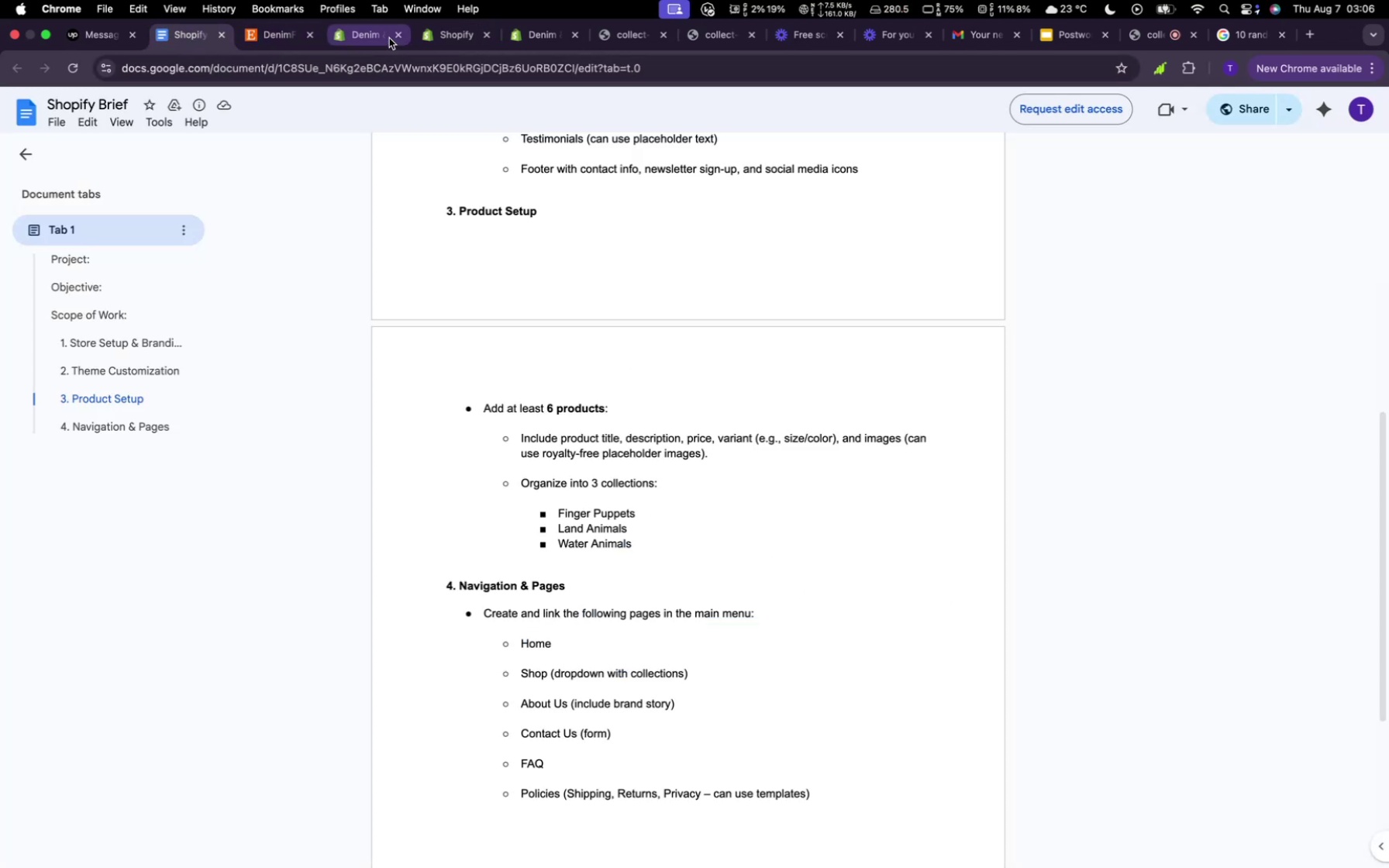 
left_click([360, 33])
 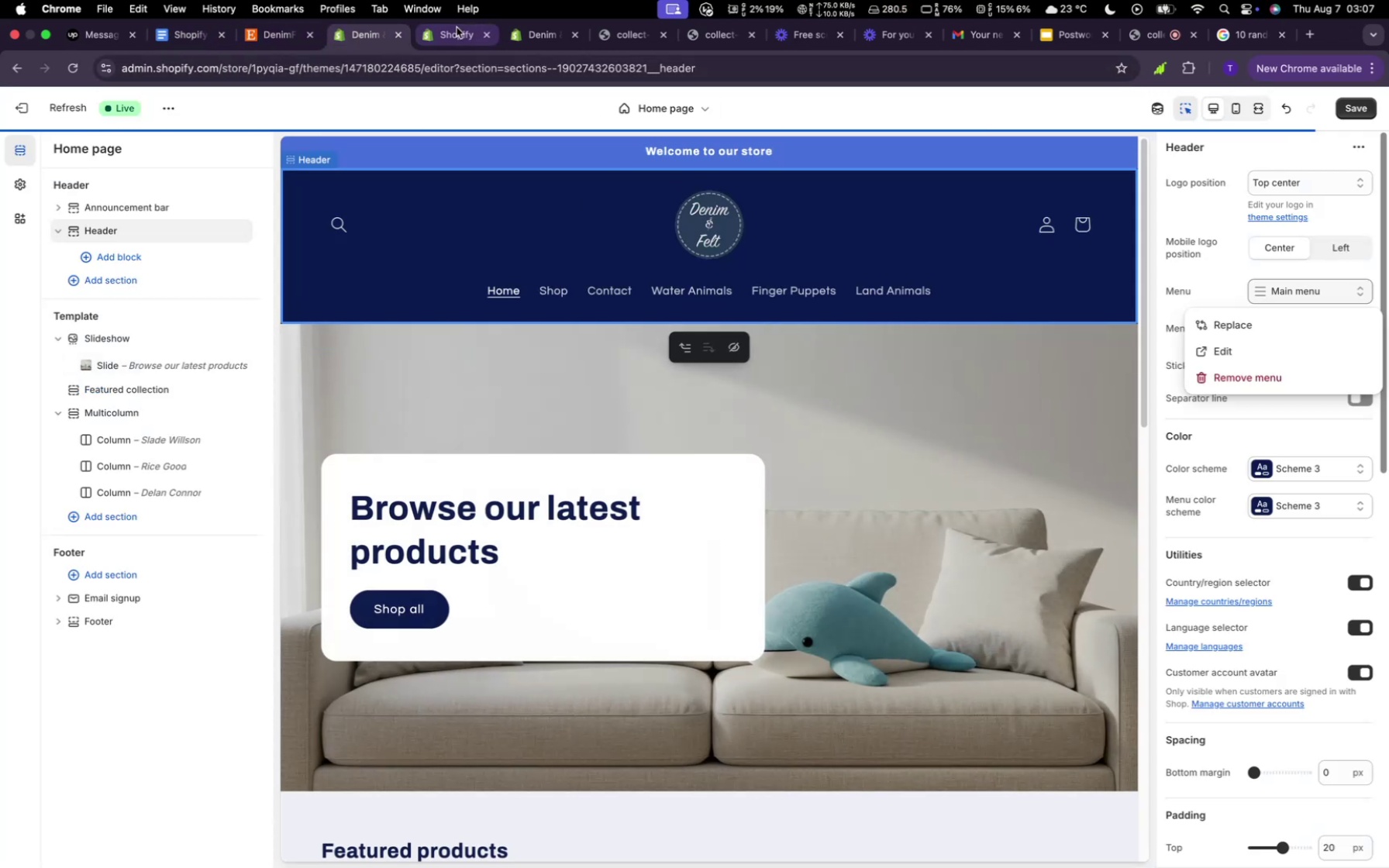 
left_click([456, 27])
 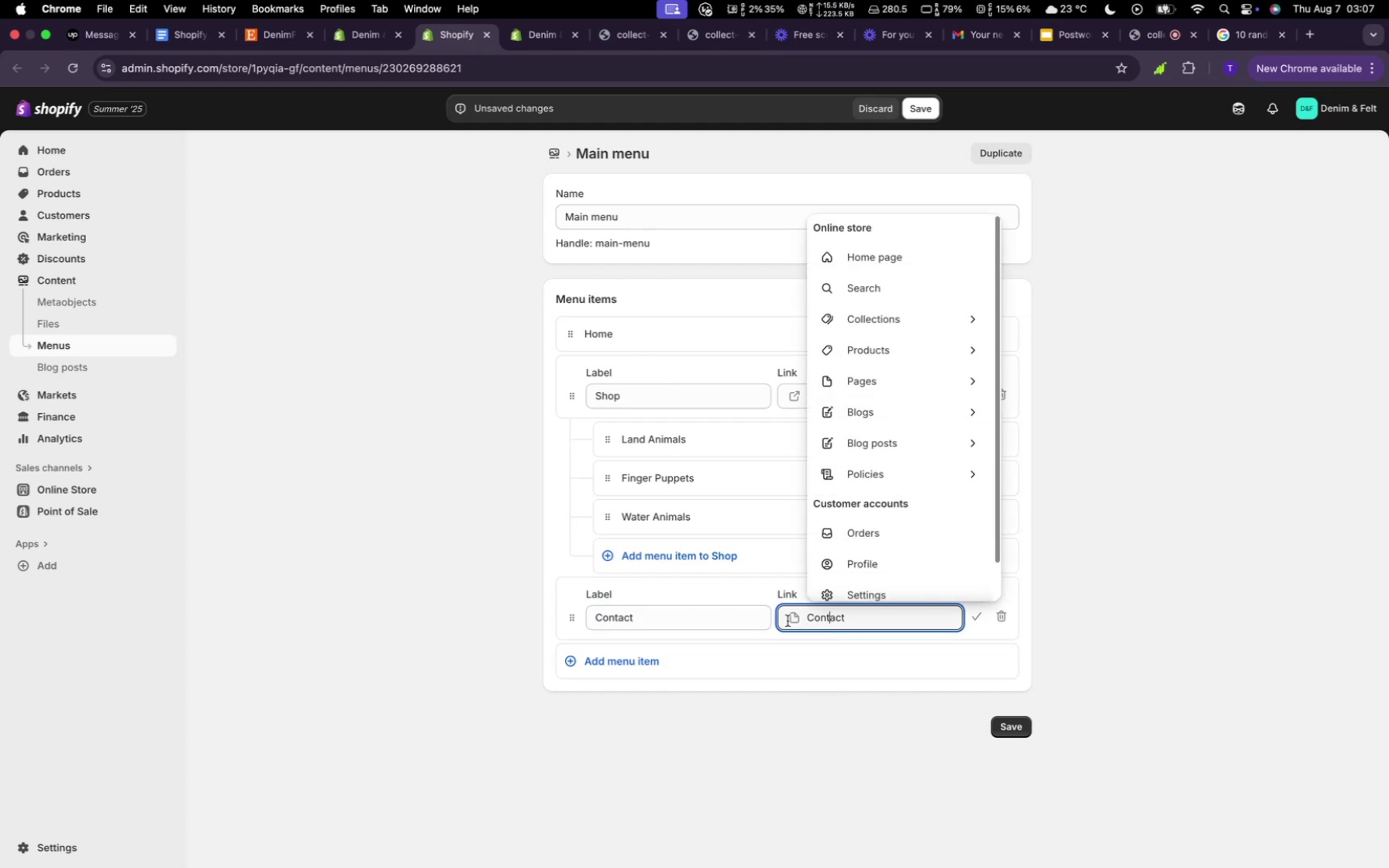 
left_click([668, 611])
 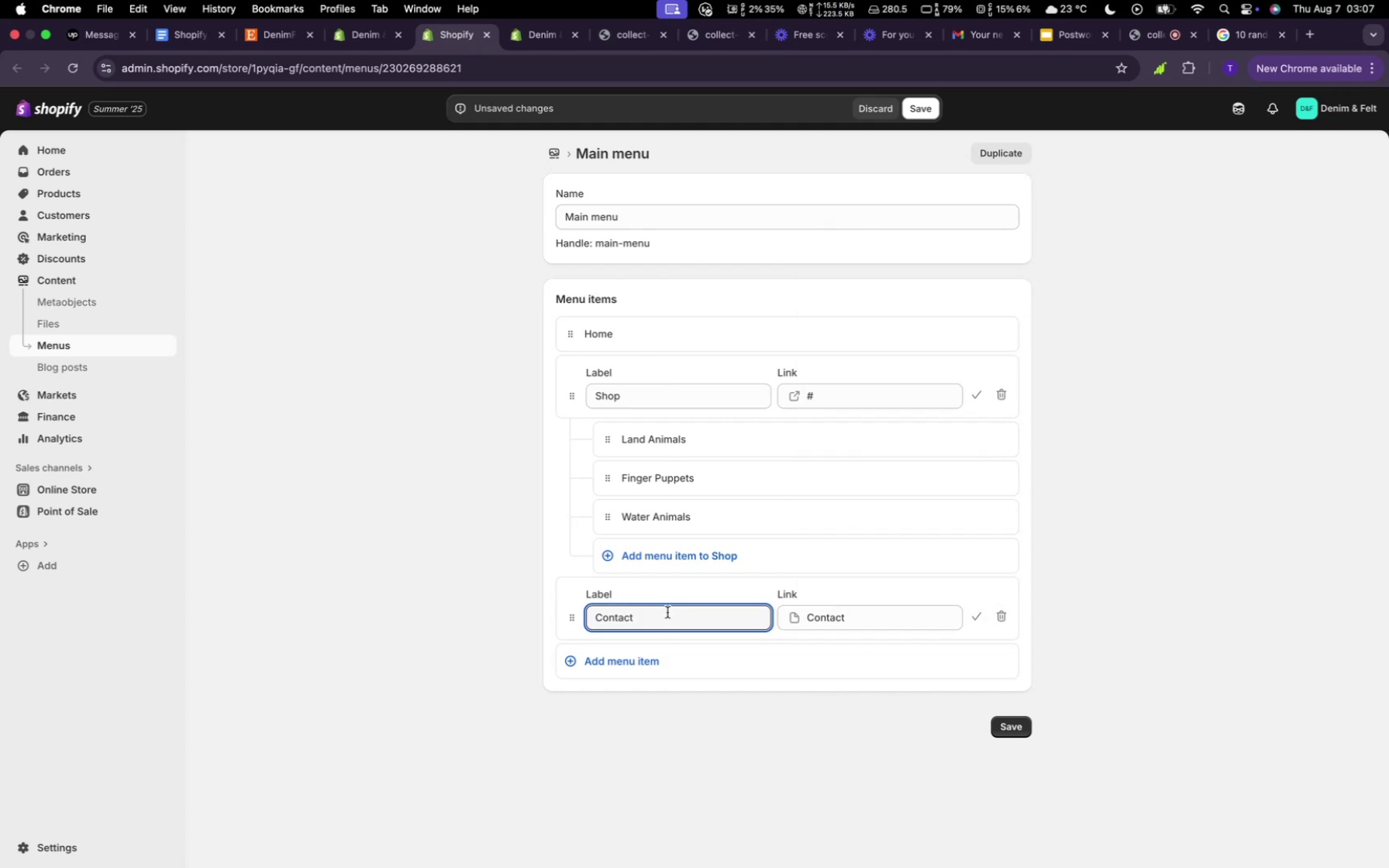 
type( Us)
 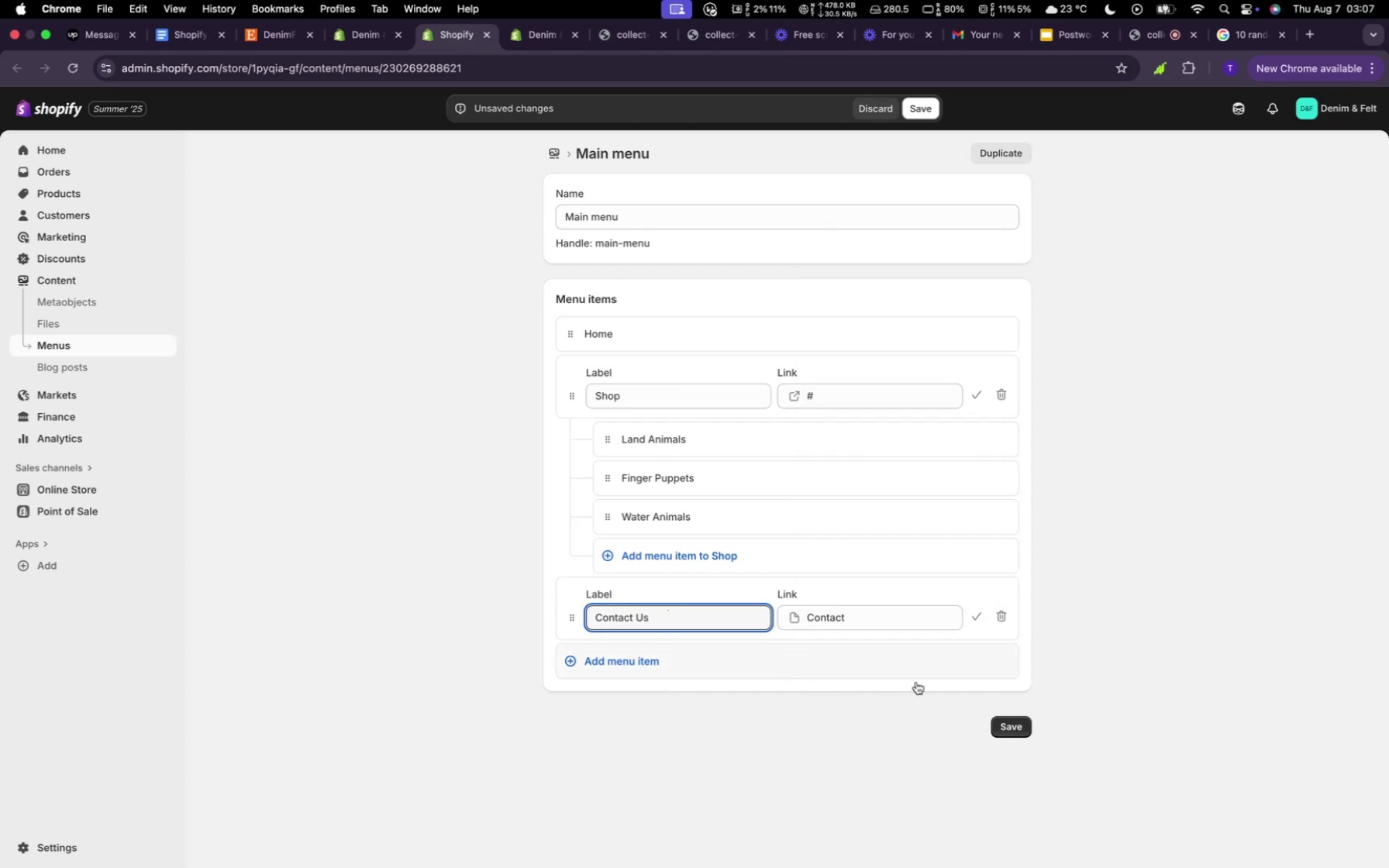 
left_click([1003, 732])
 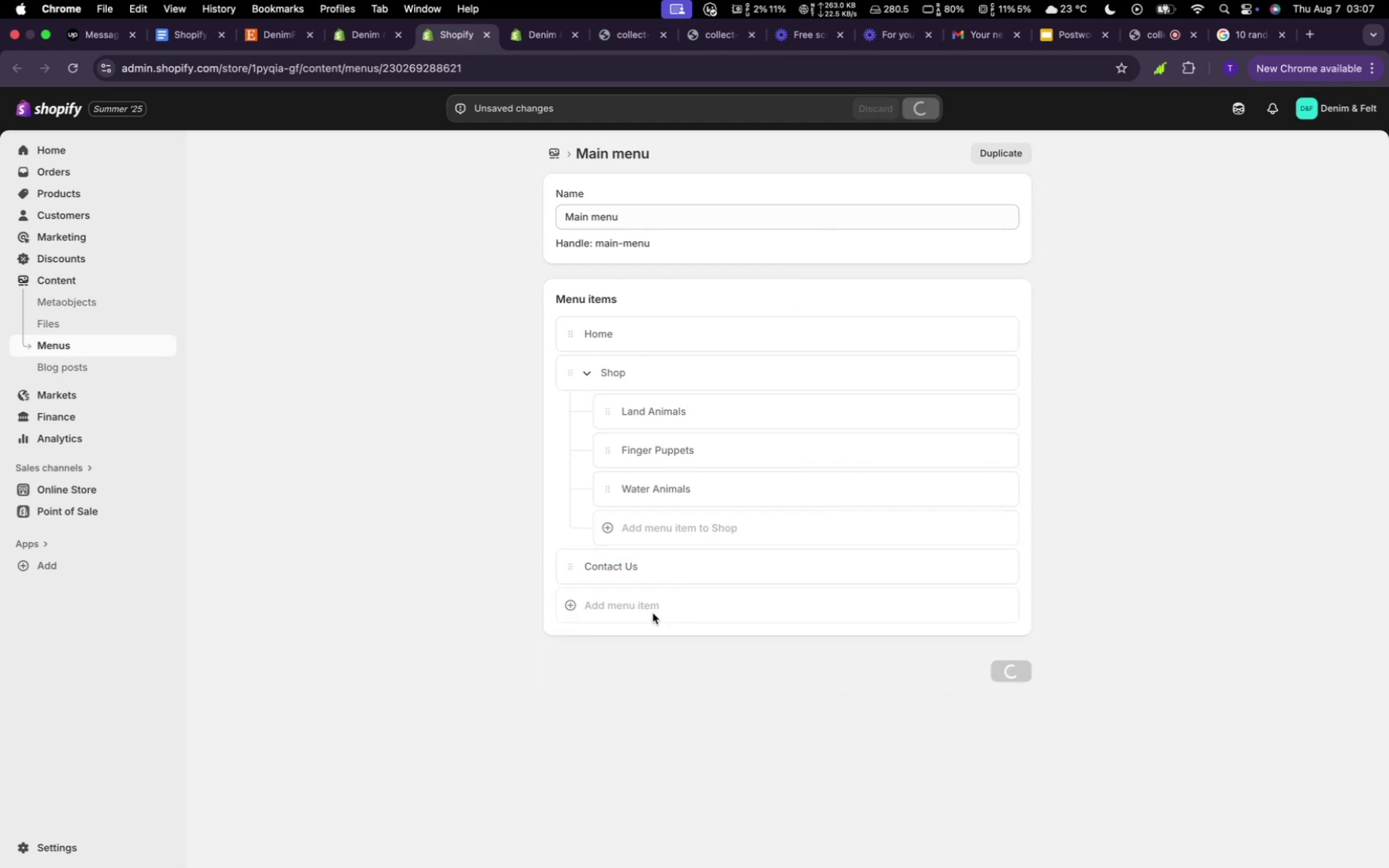 
mouse_move([653, 628])
 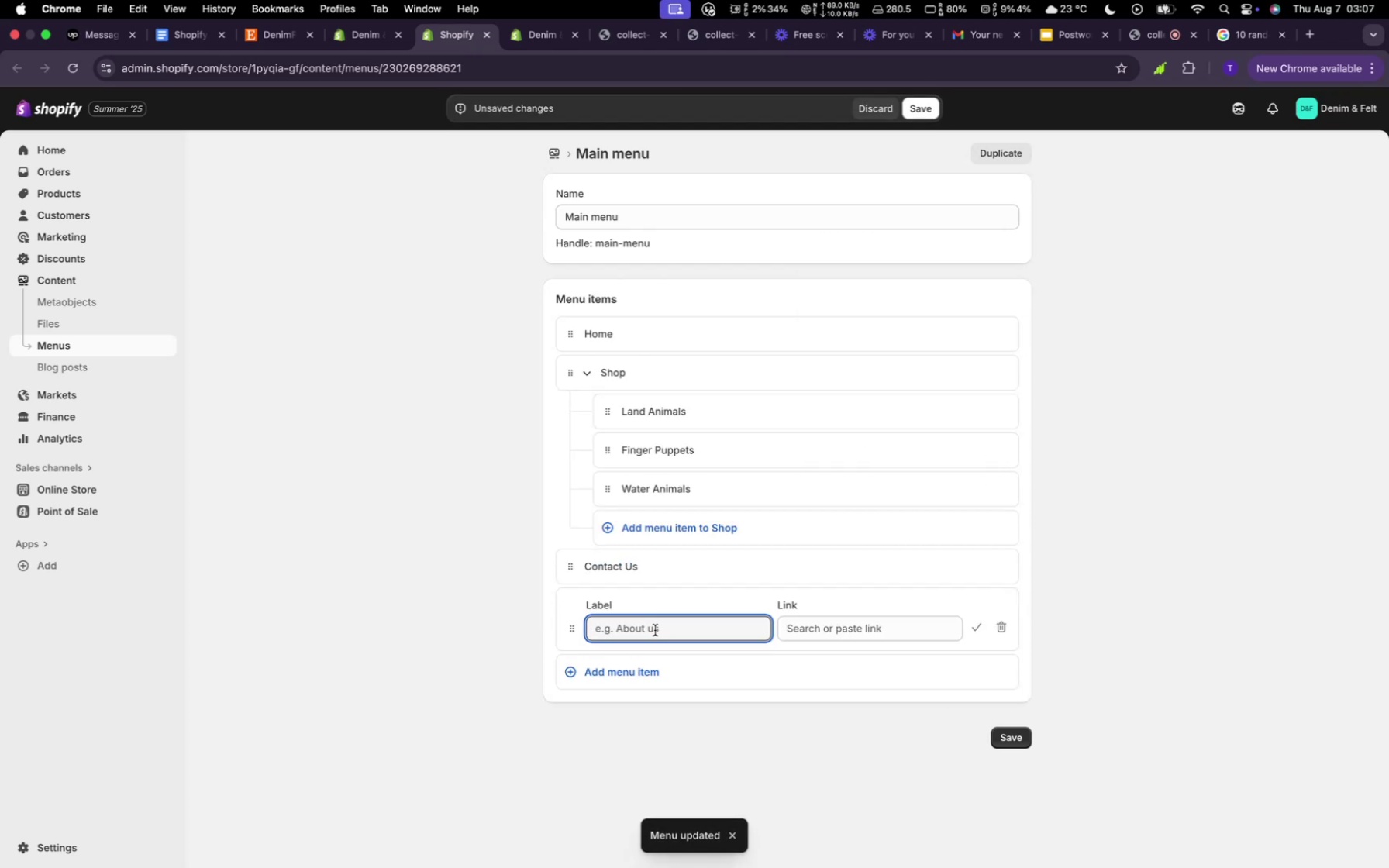 
type(About Us)
 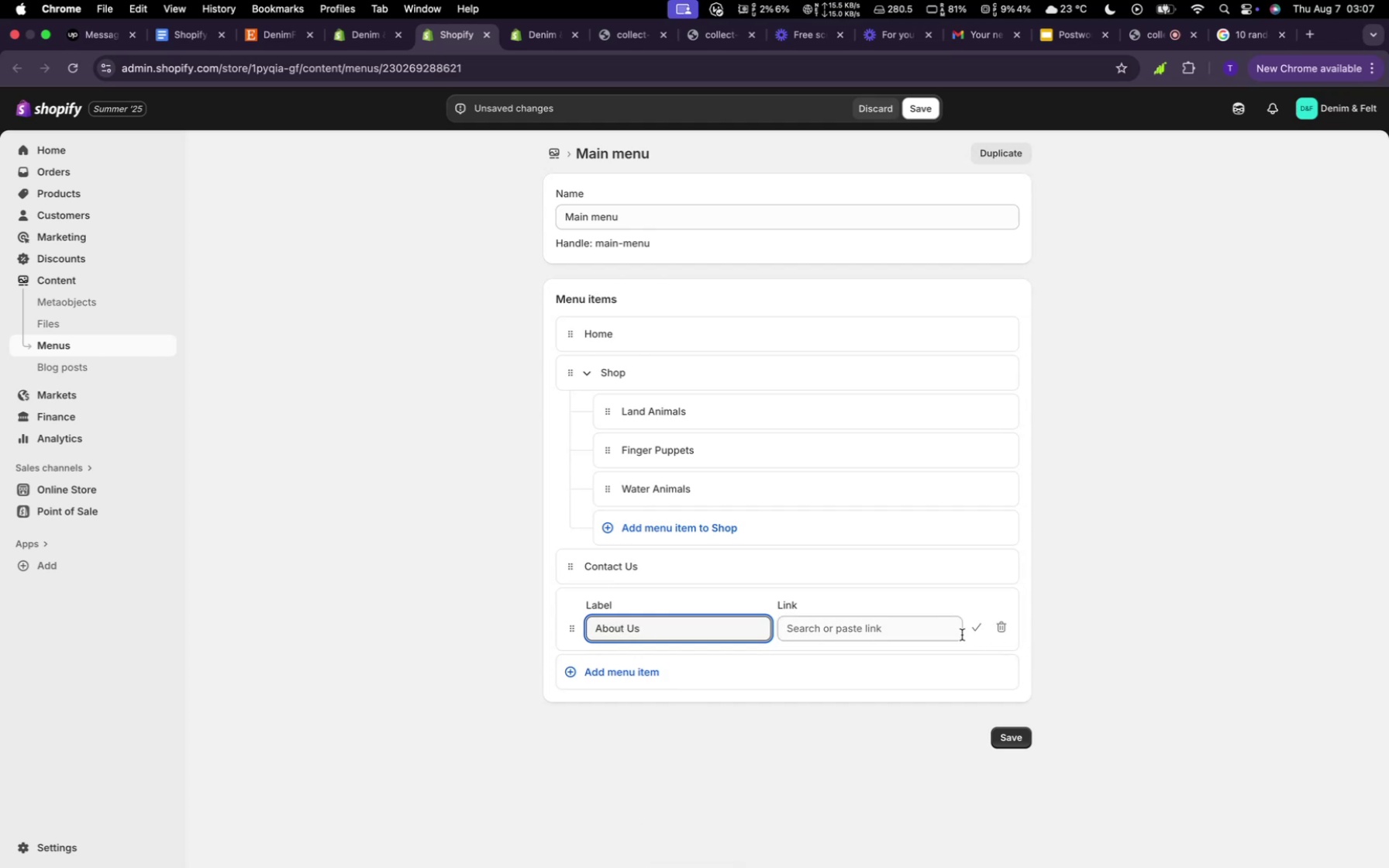 
left_click([946, 631])
 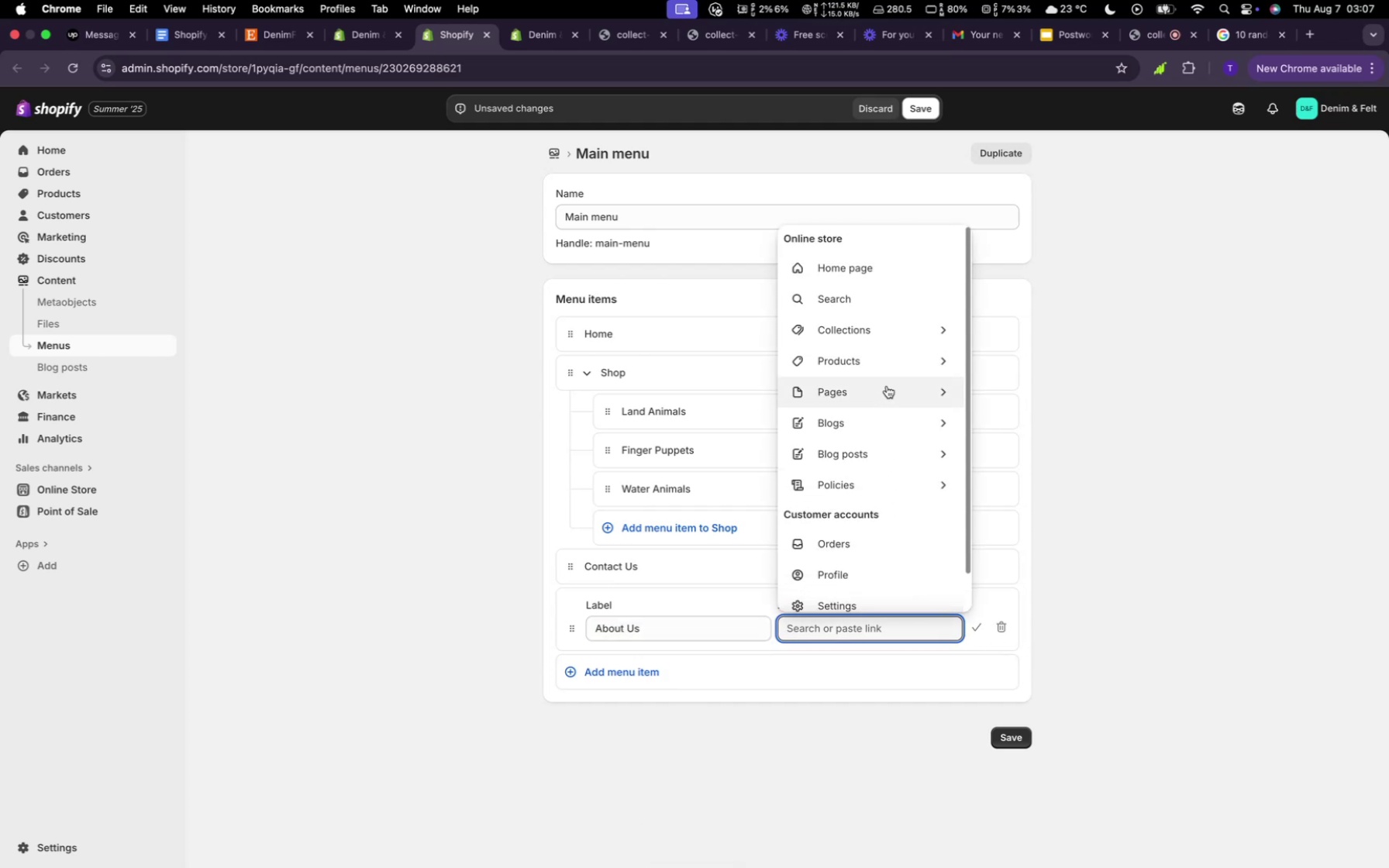 
left_click([887, 386])
 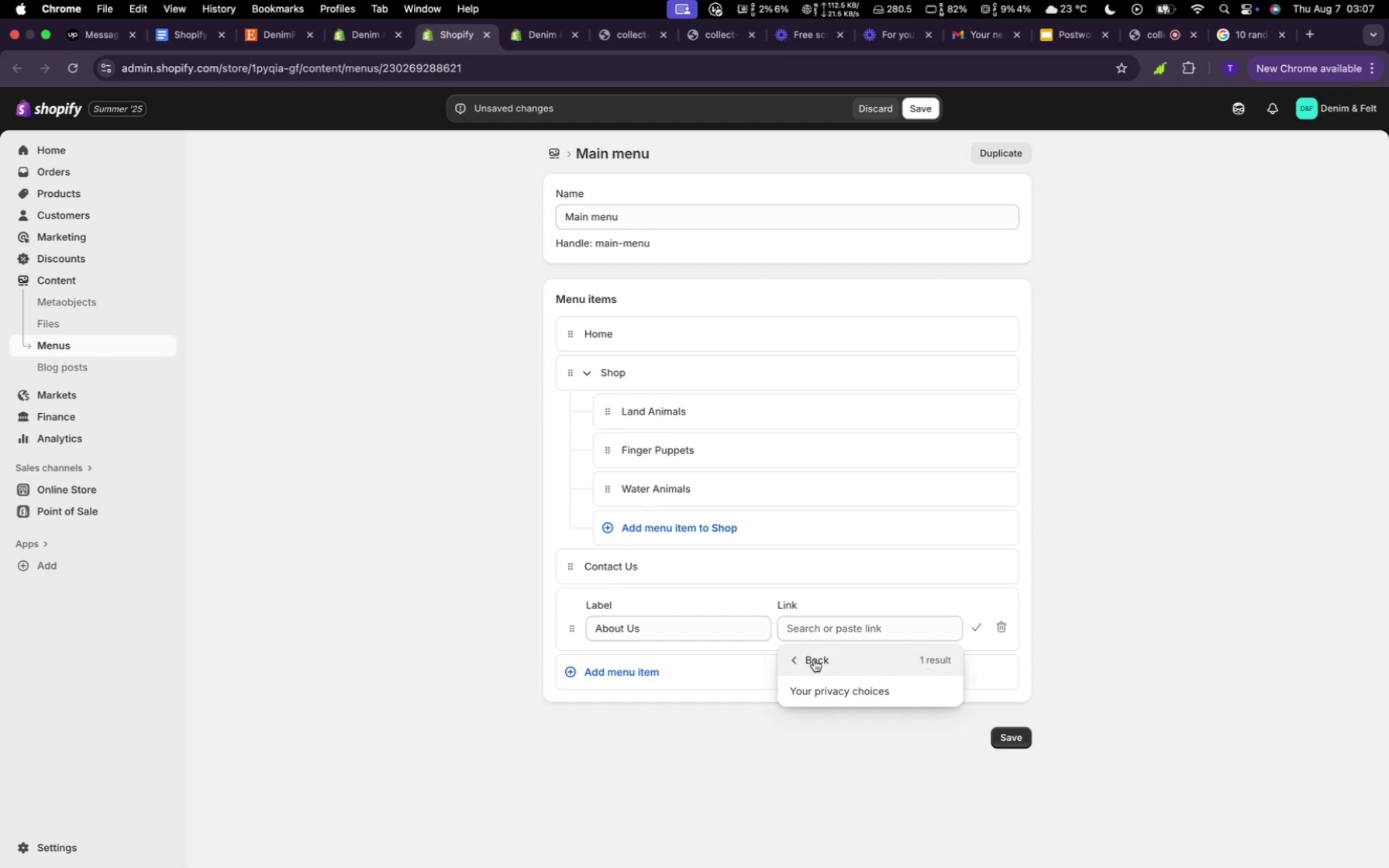 
wait(7.47)
 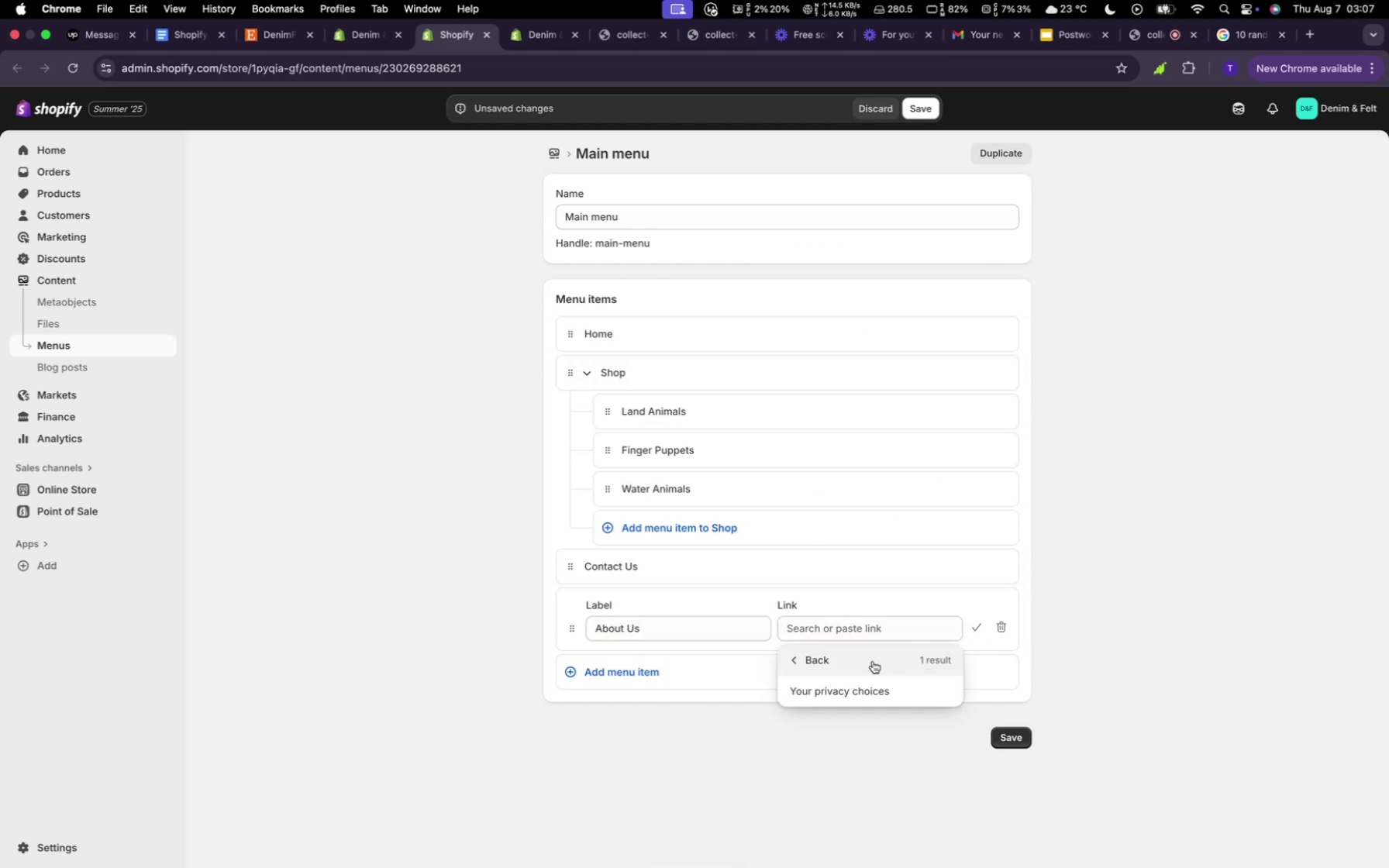 
left_click([790, 664])
 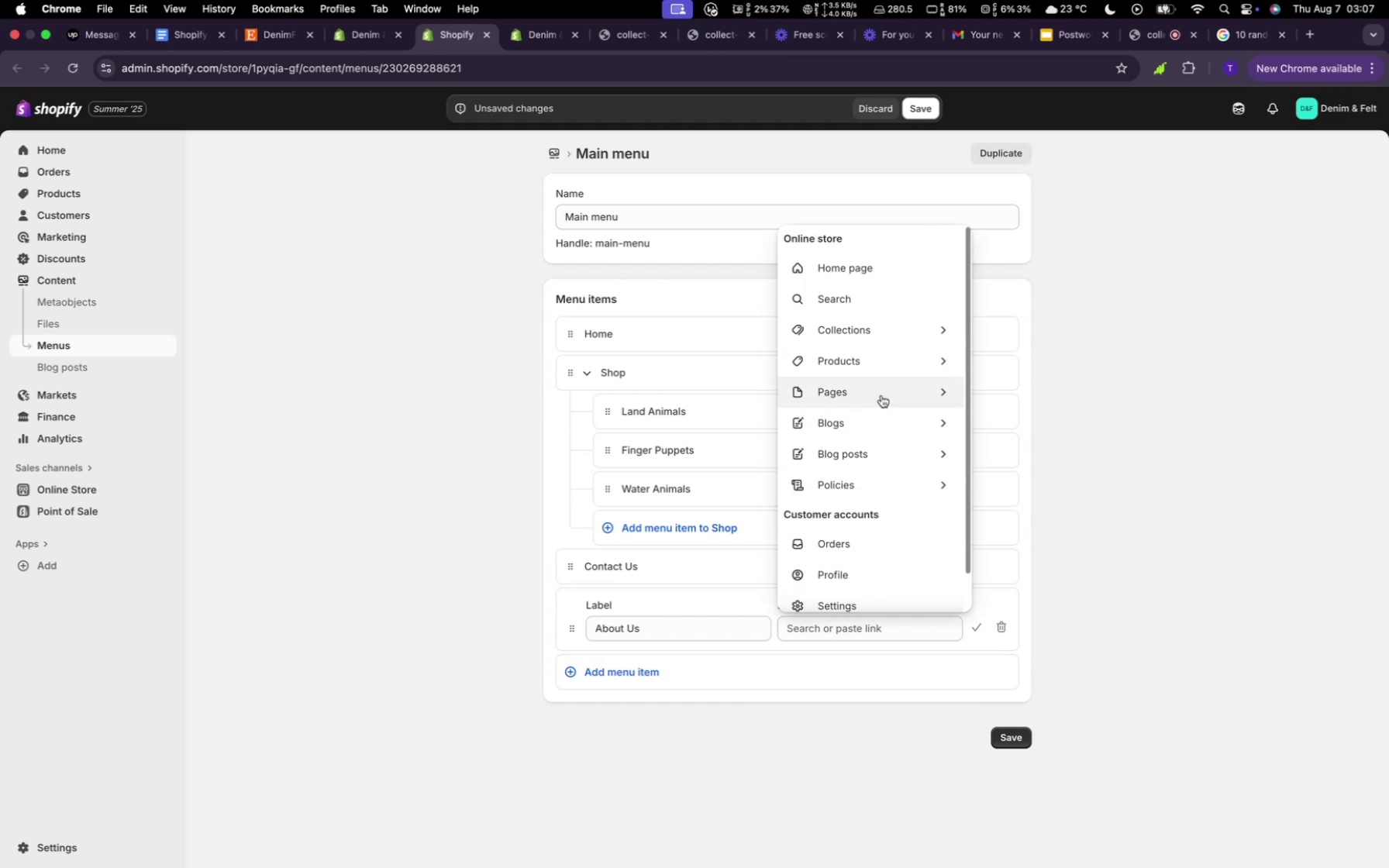 
left_click([881, 395])
 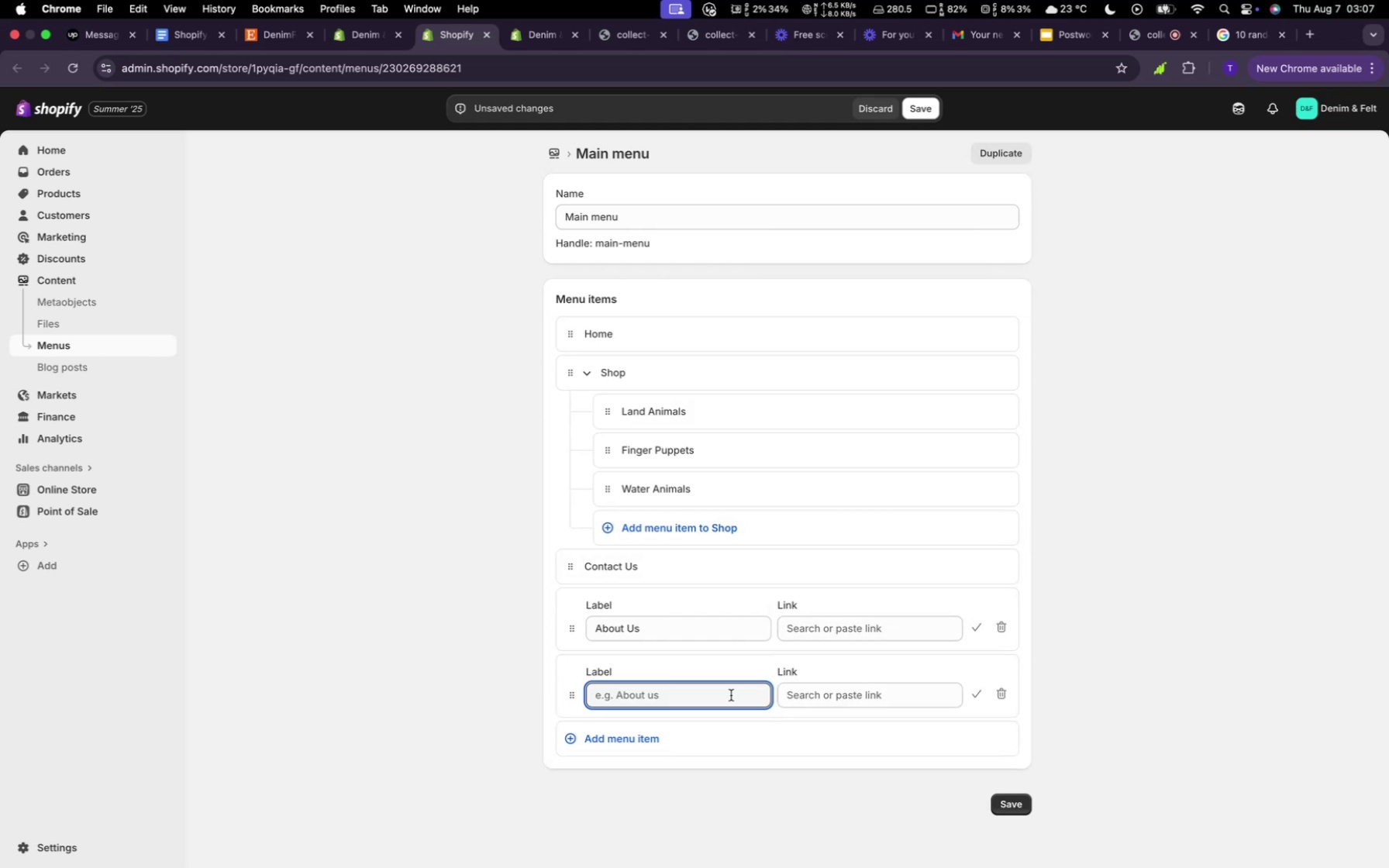 
left_click([694, 701])
 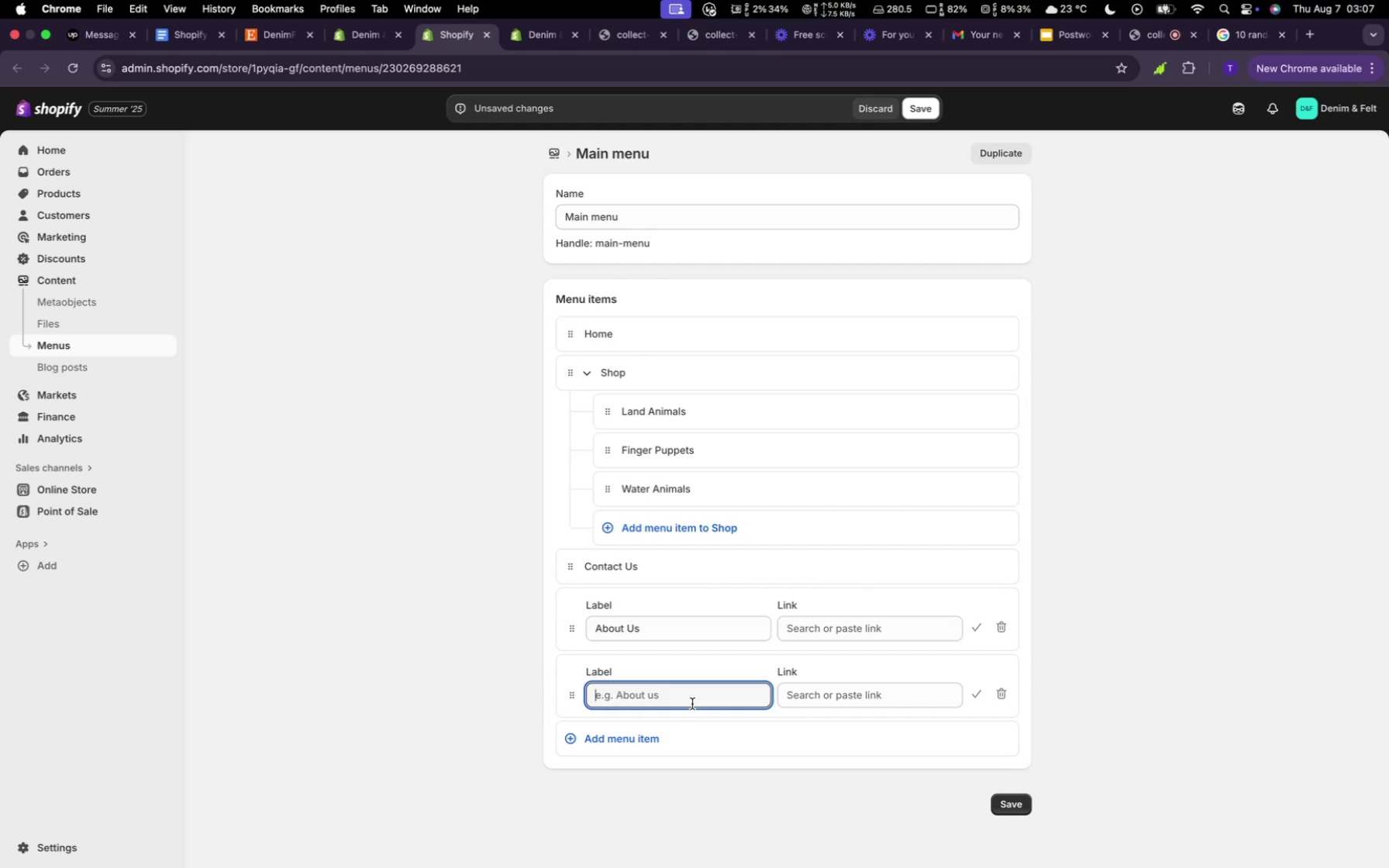 
type(Faq)
key(Backspace)
key(Backspace)
type(AQs)
 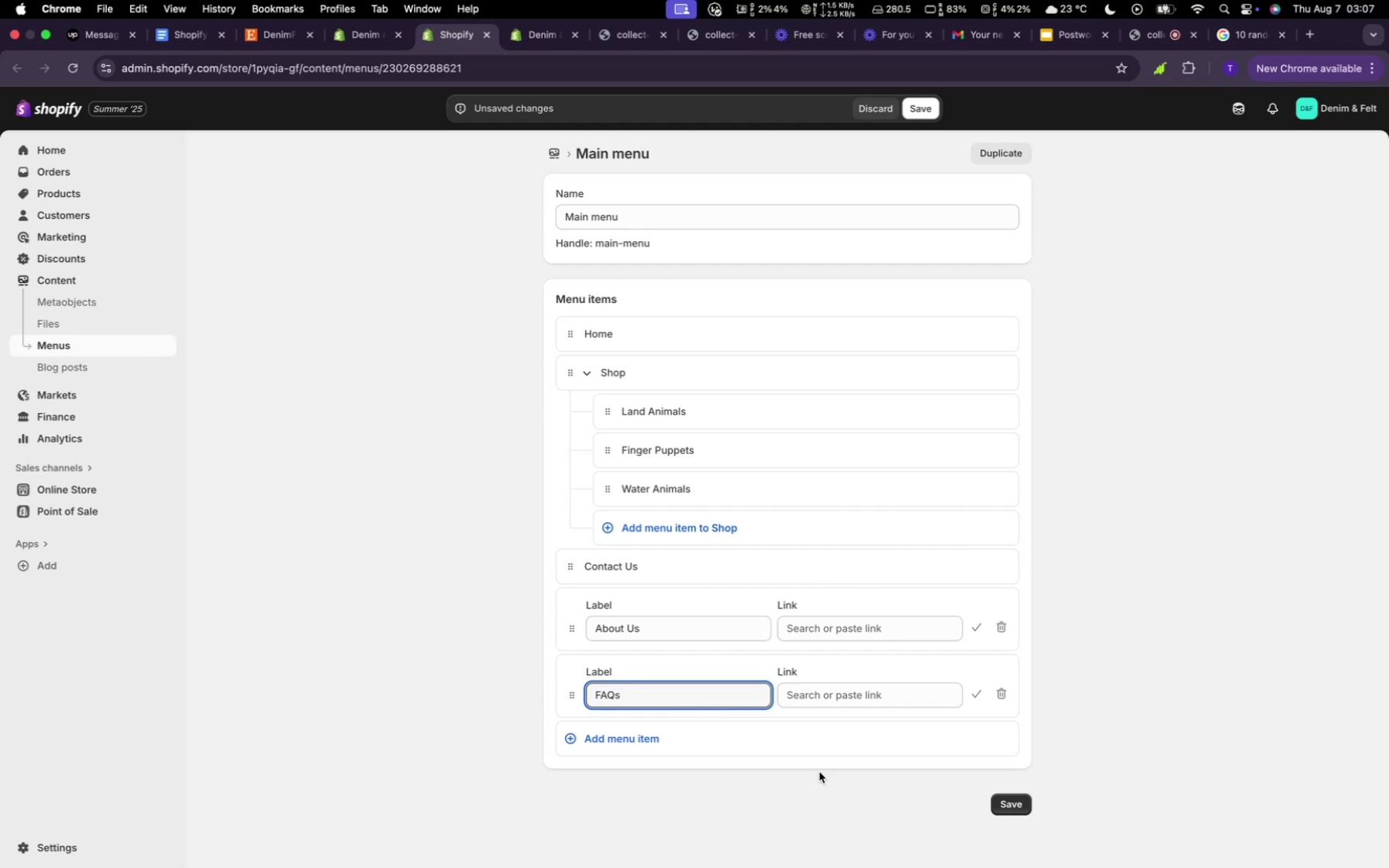 
left_click([889, 694])
 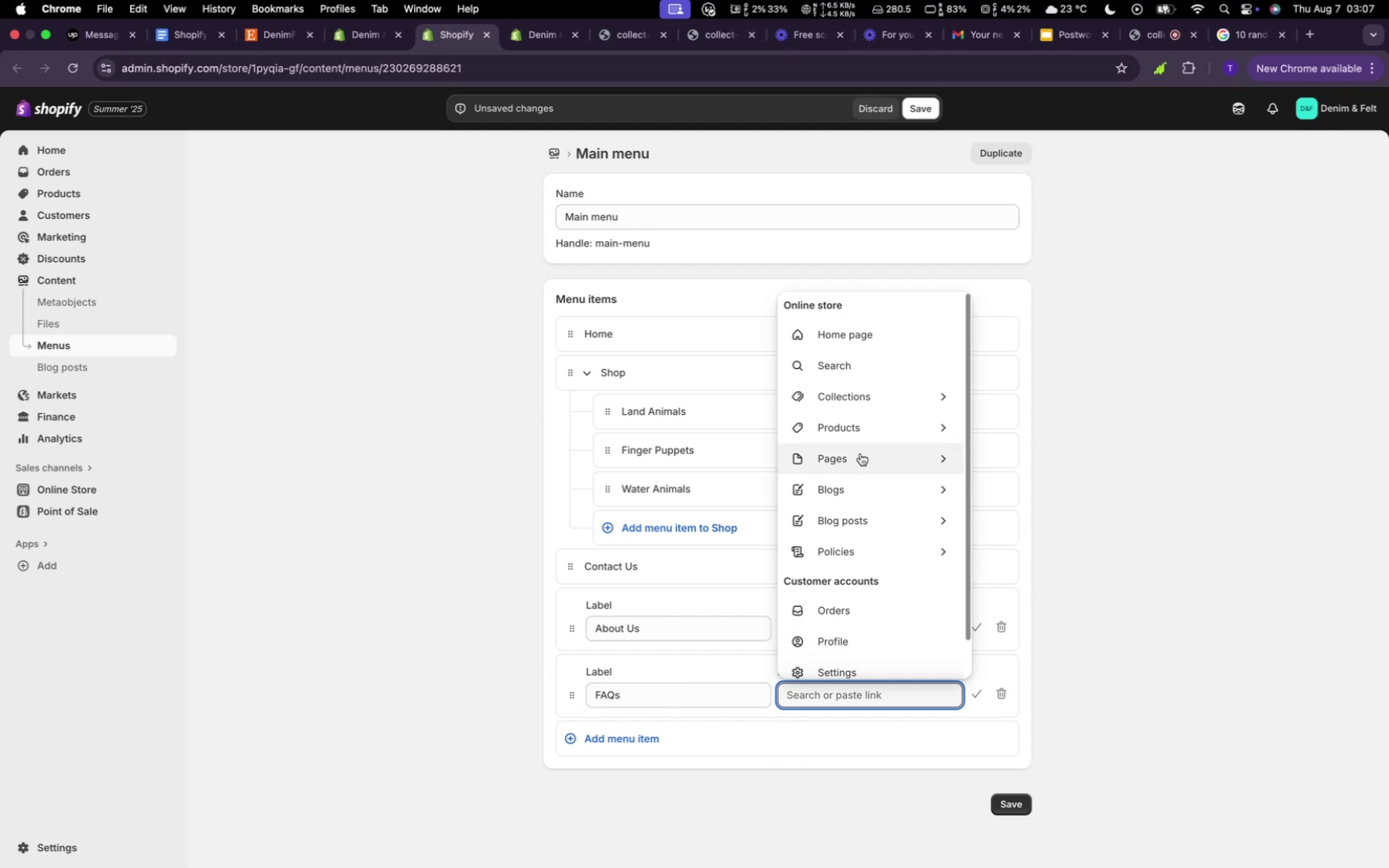 
double_click([860, 453])
 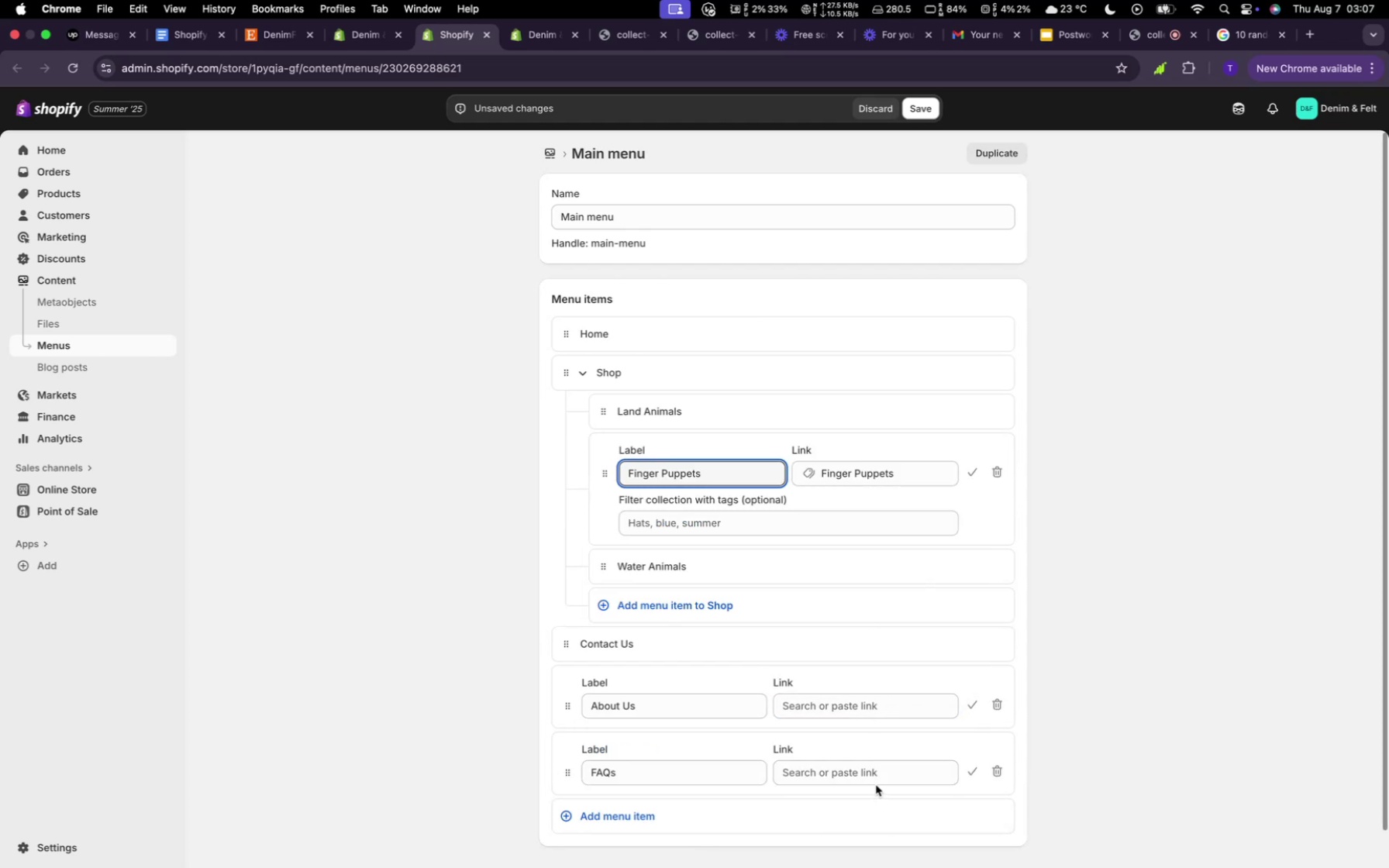 
left_click([876, 781])
 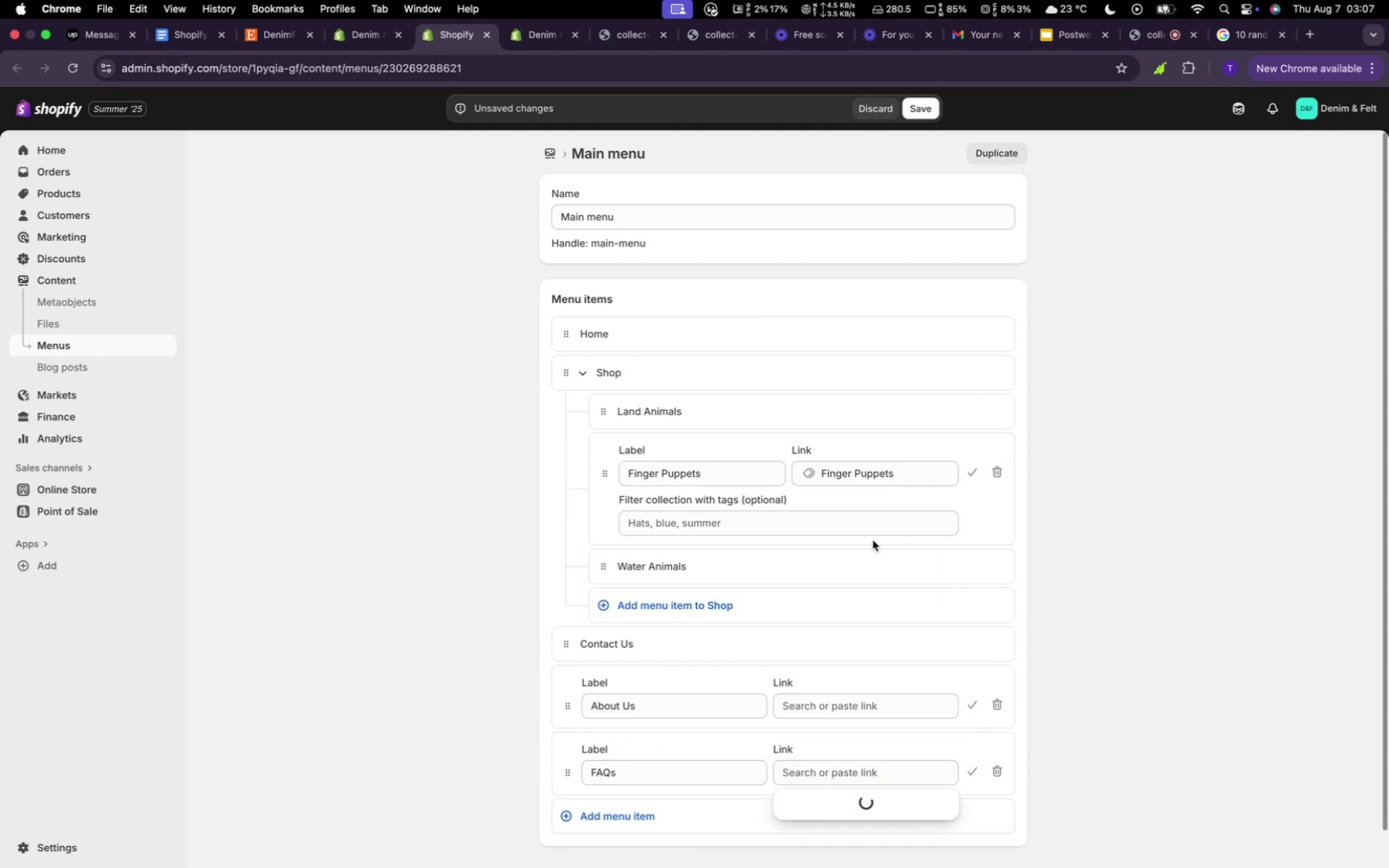 
scroll: coordinate [1091, 740], scroll_direction: down, amount: 31.0
 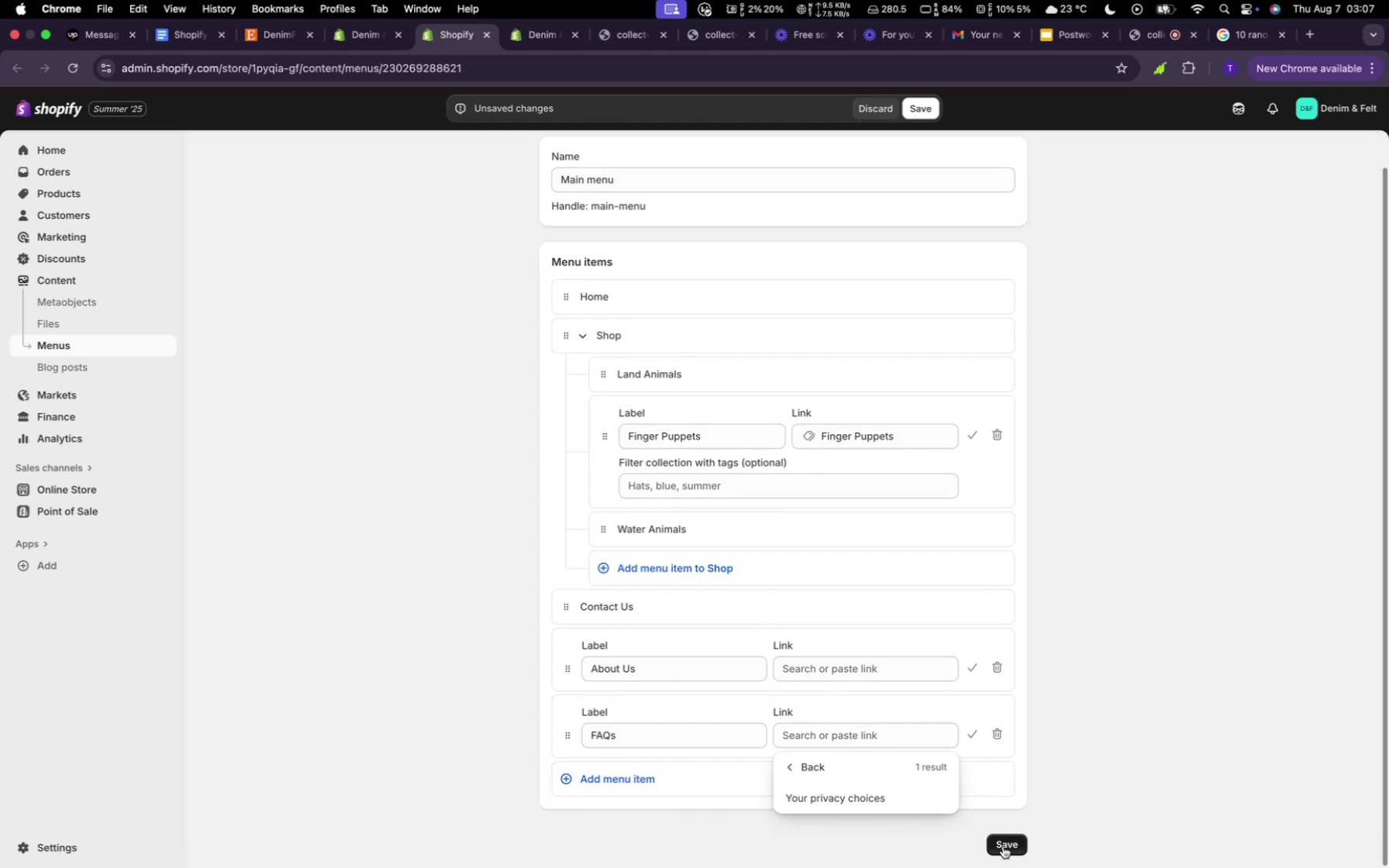 
left_click([1004, 846])
 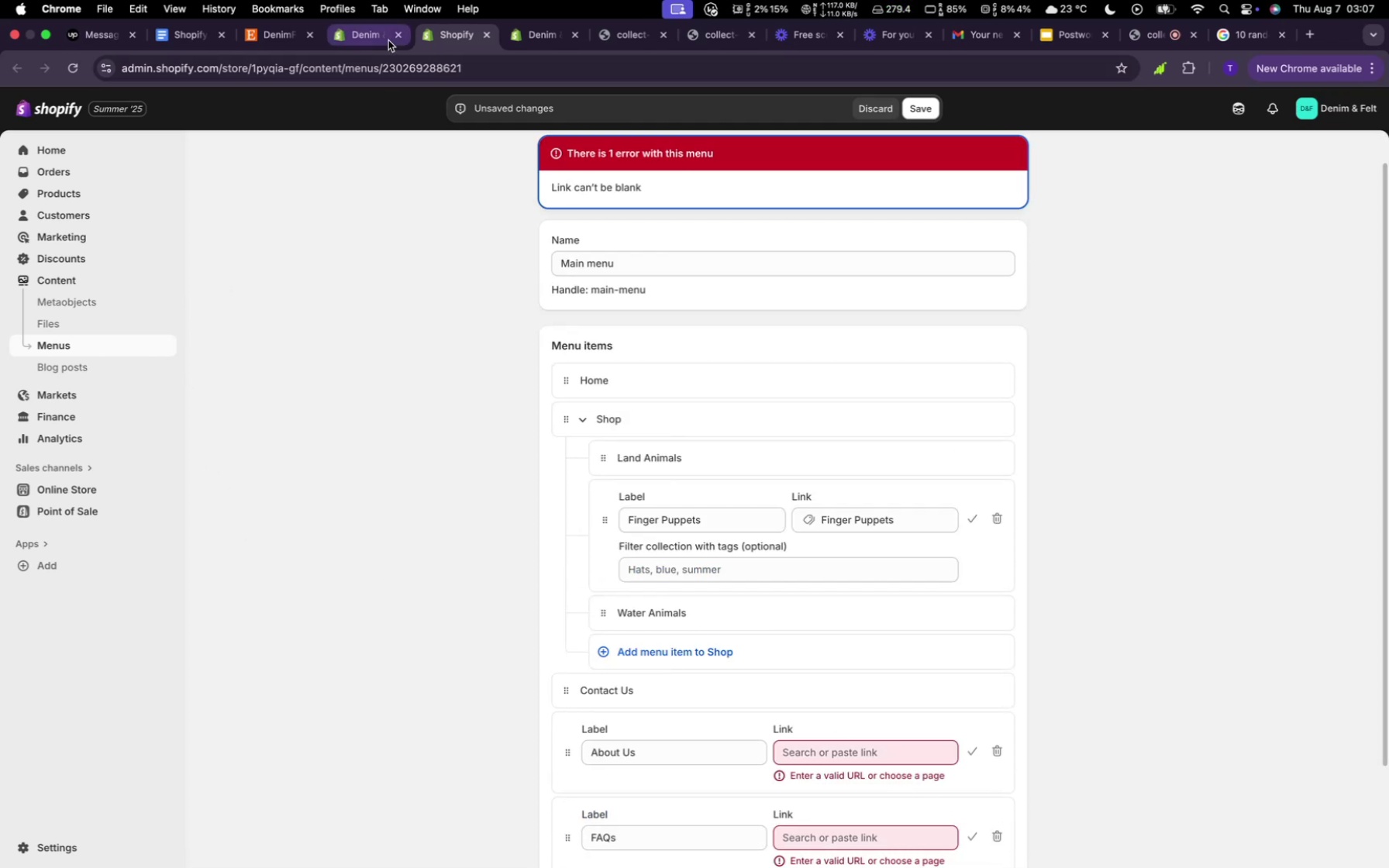 
left_click([367, 35])
 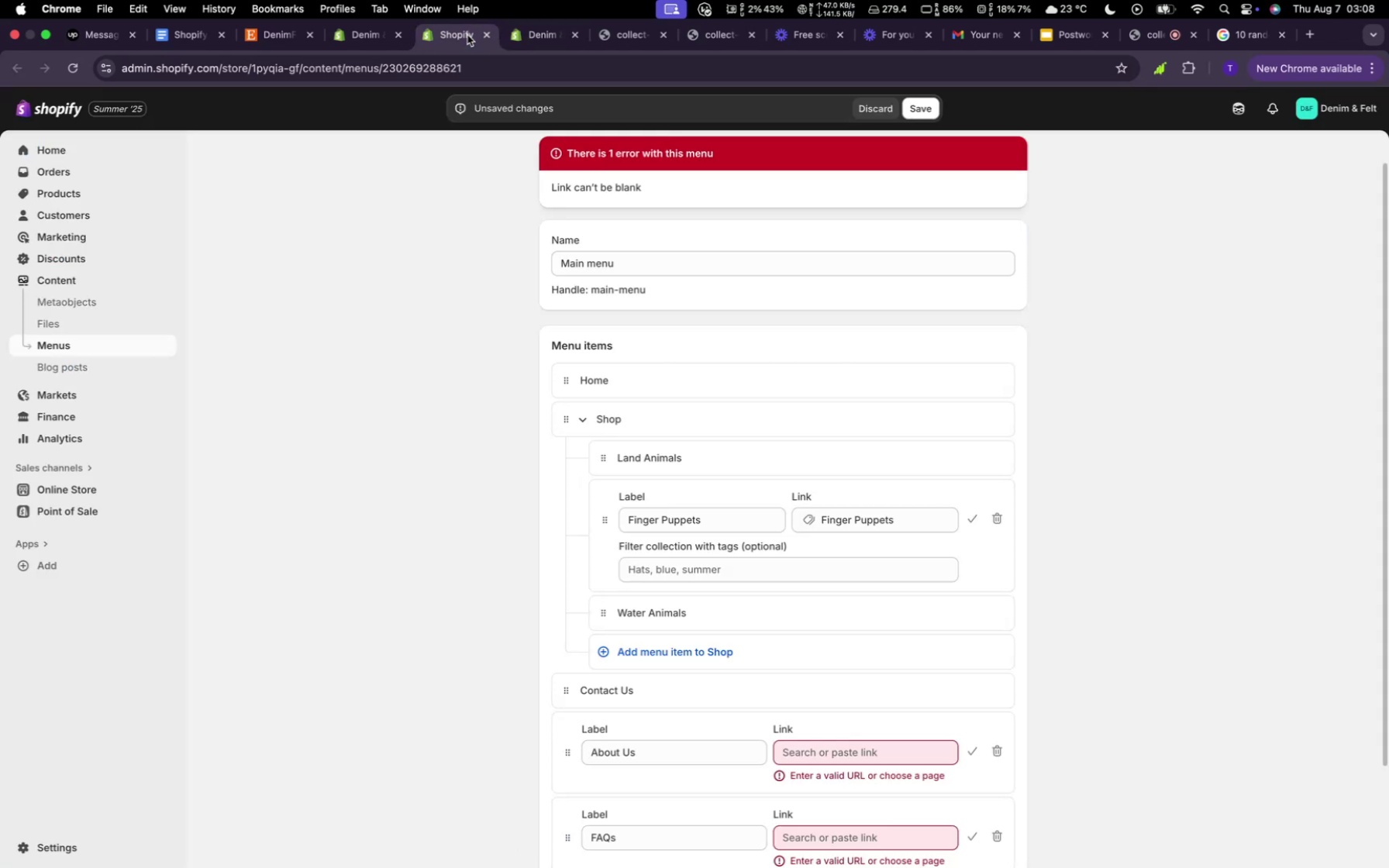 
wait(5.77)
 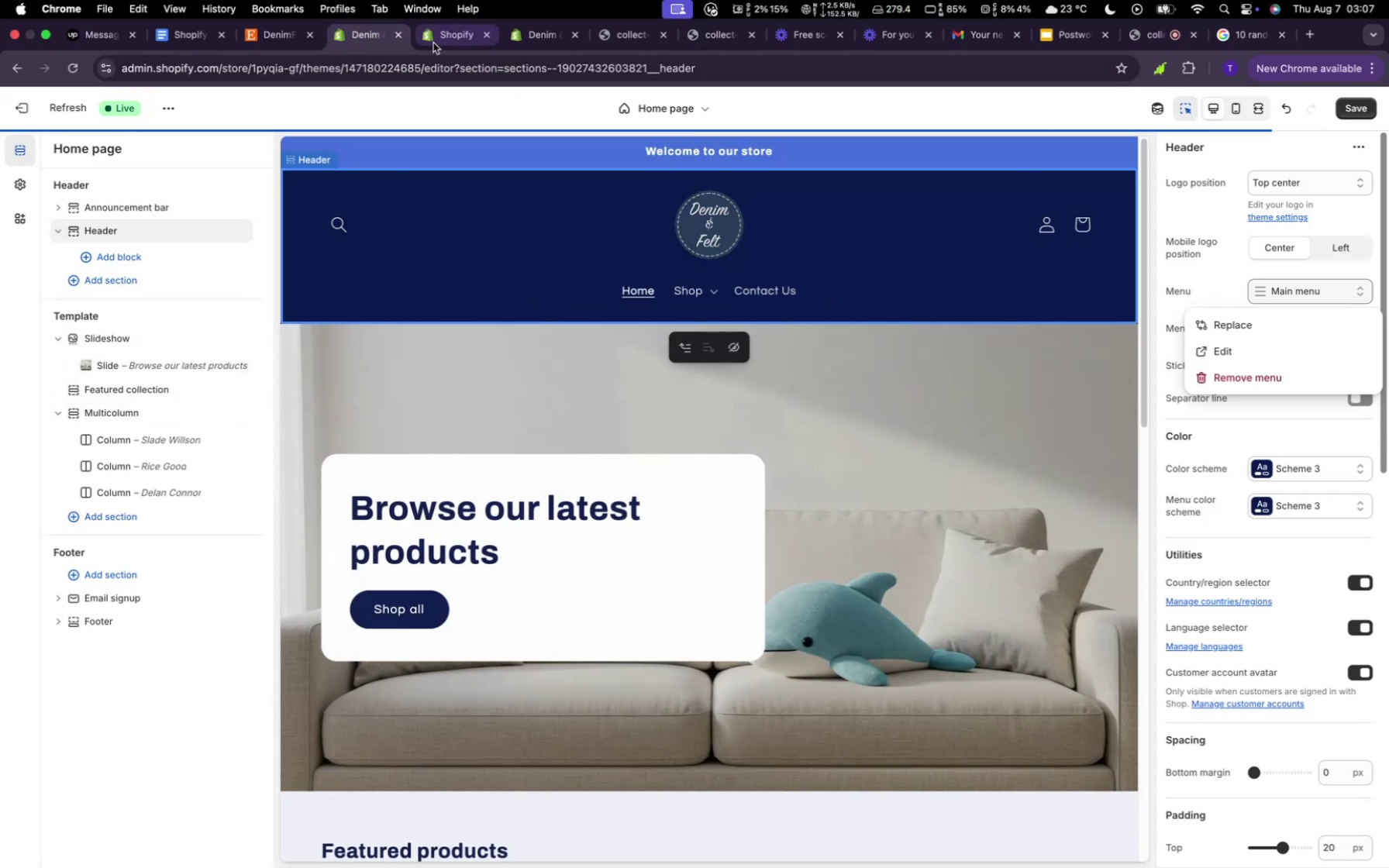 
left_click([371, 35])
 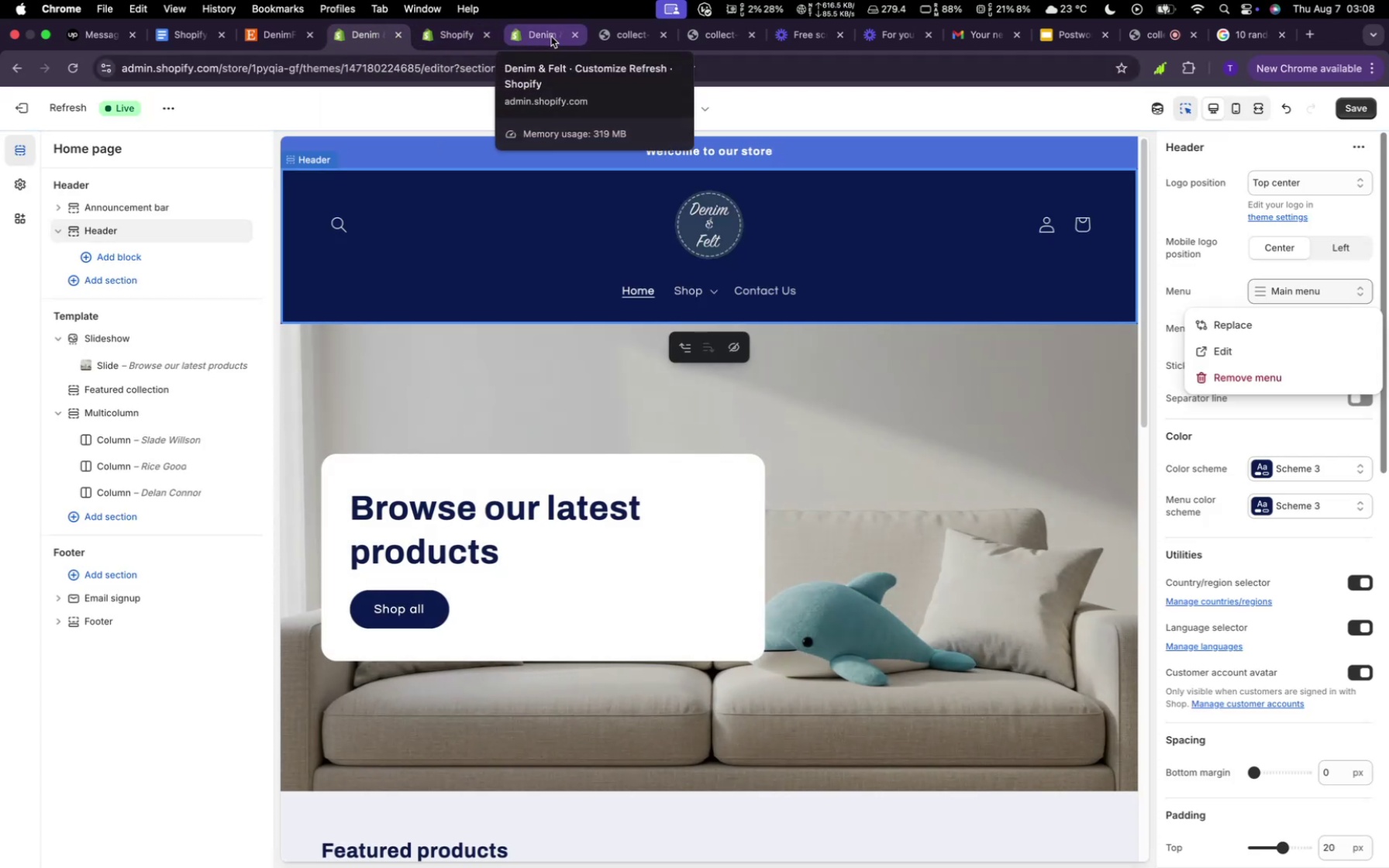 
left_click([551, 36])
 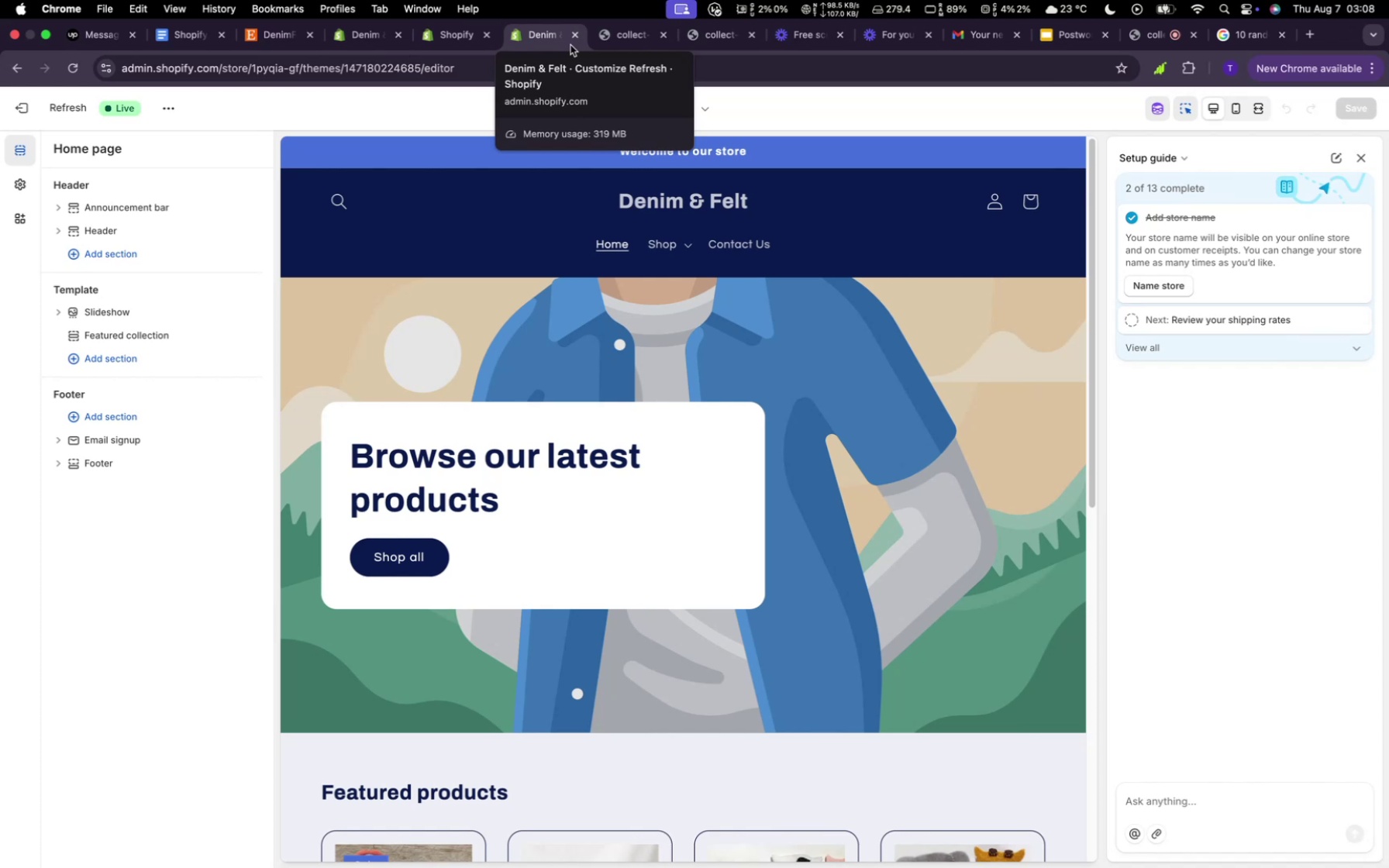 
left_click([573, 44])
 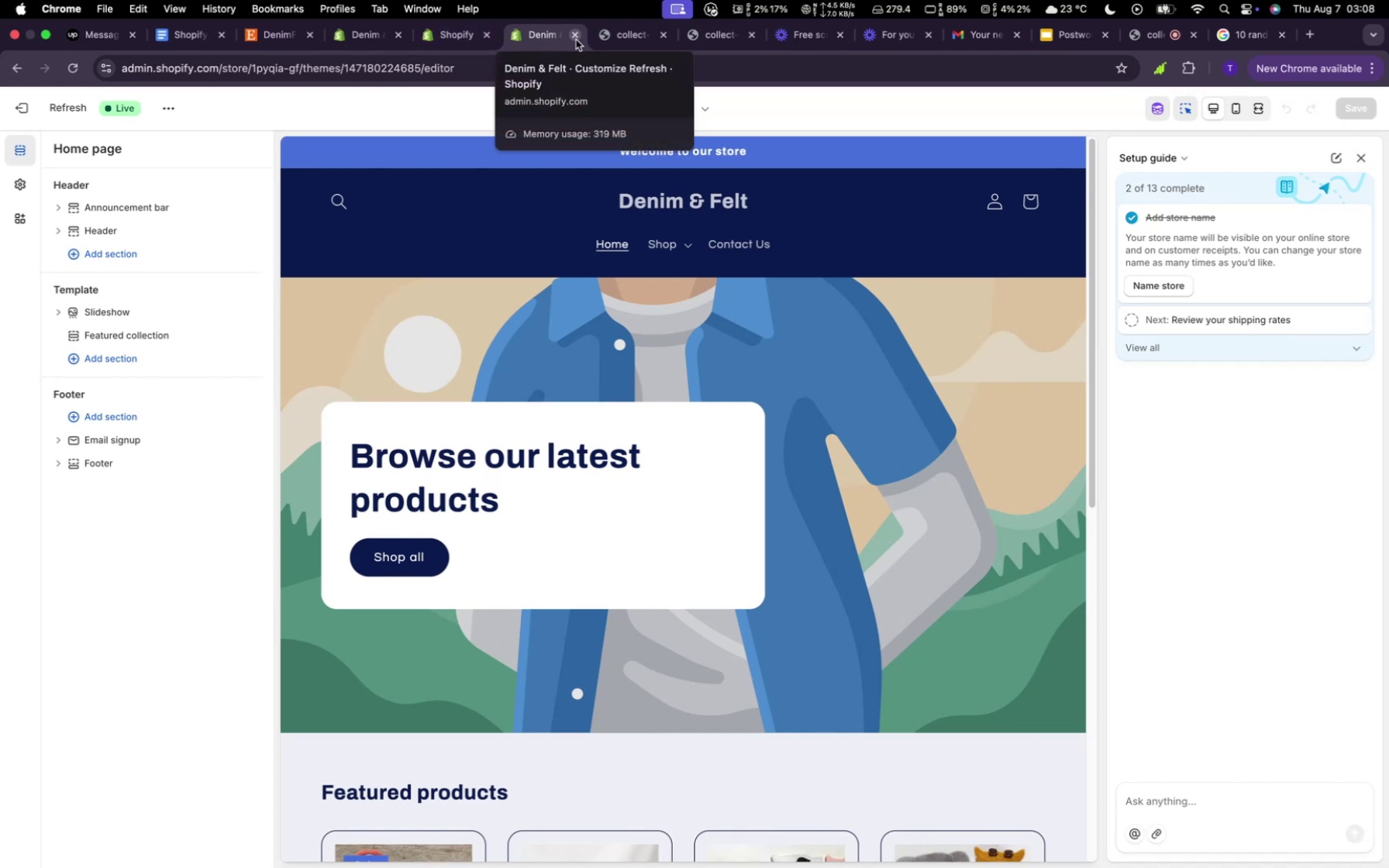 
left_click([575, 38])
 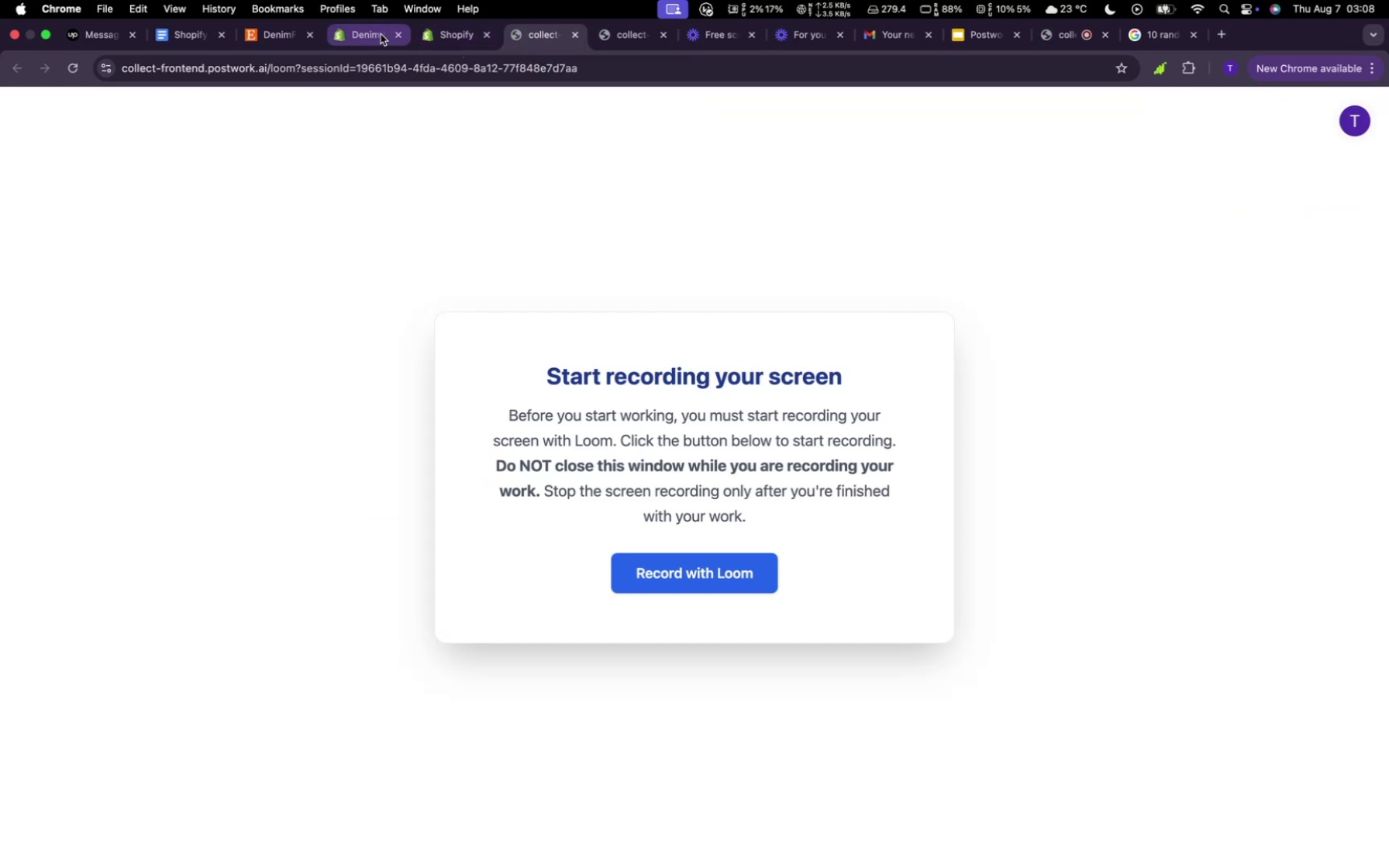 
left_click([380, 34])
 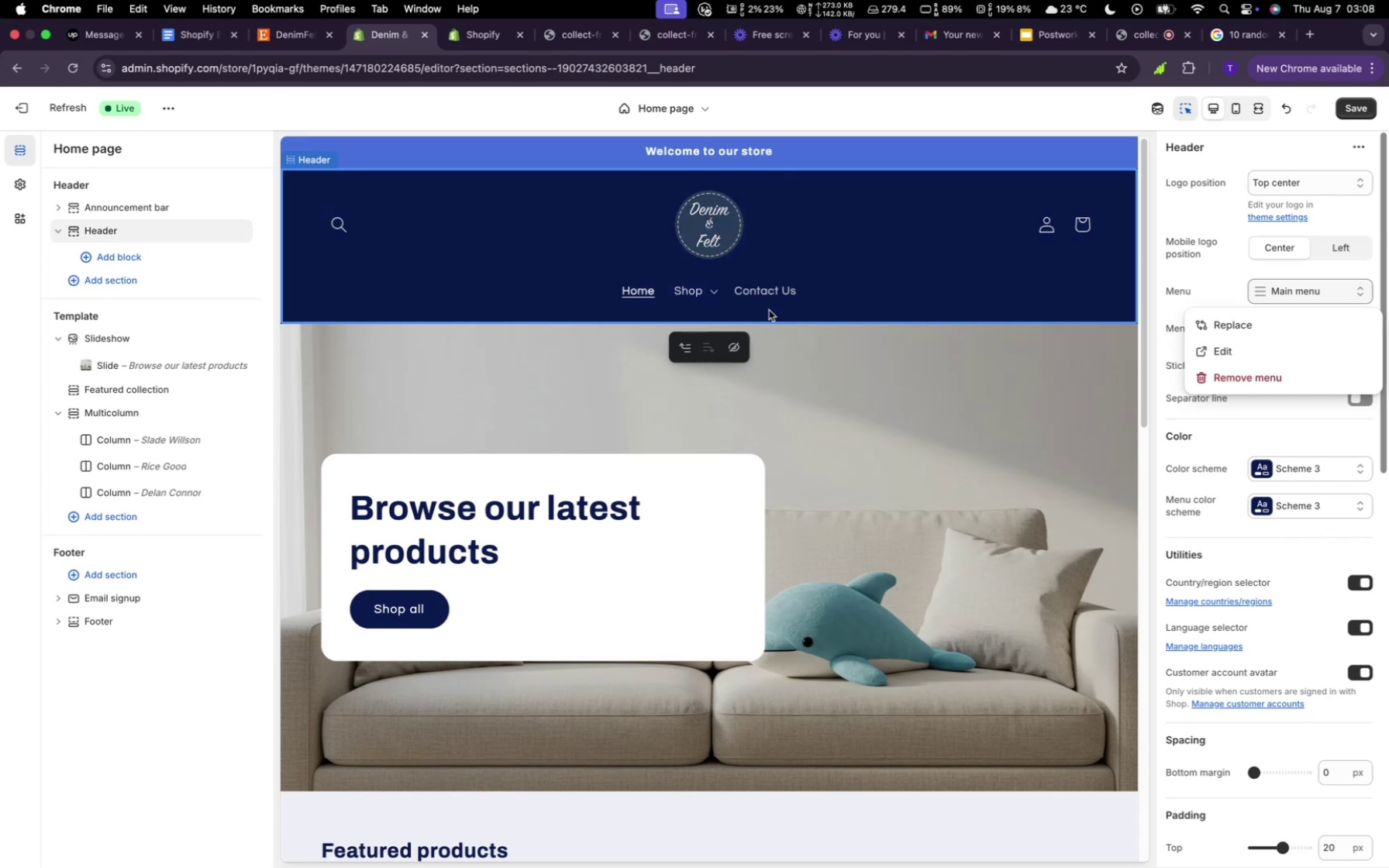 
wait(10.7)
 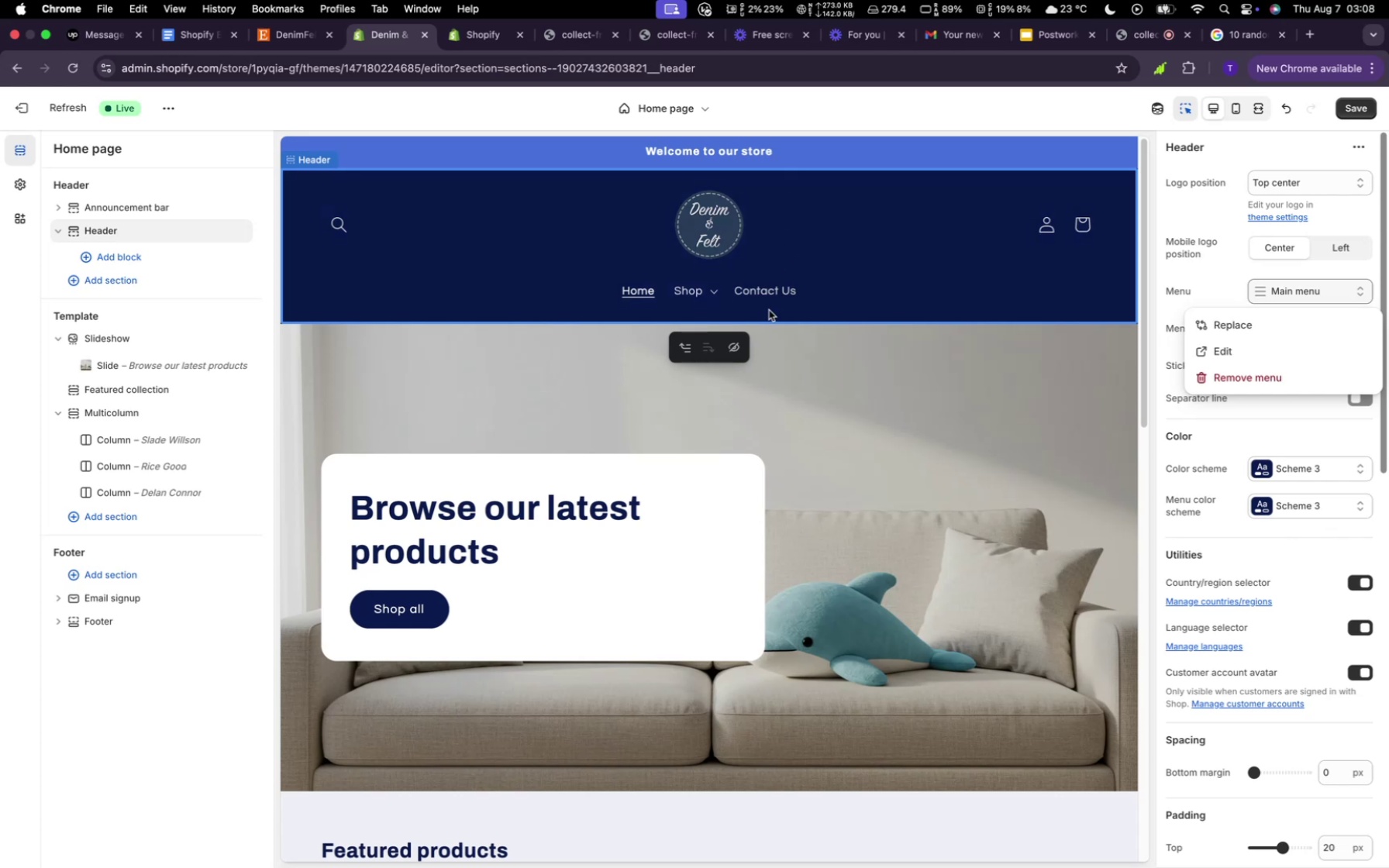 
left_click([634, 391])
 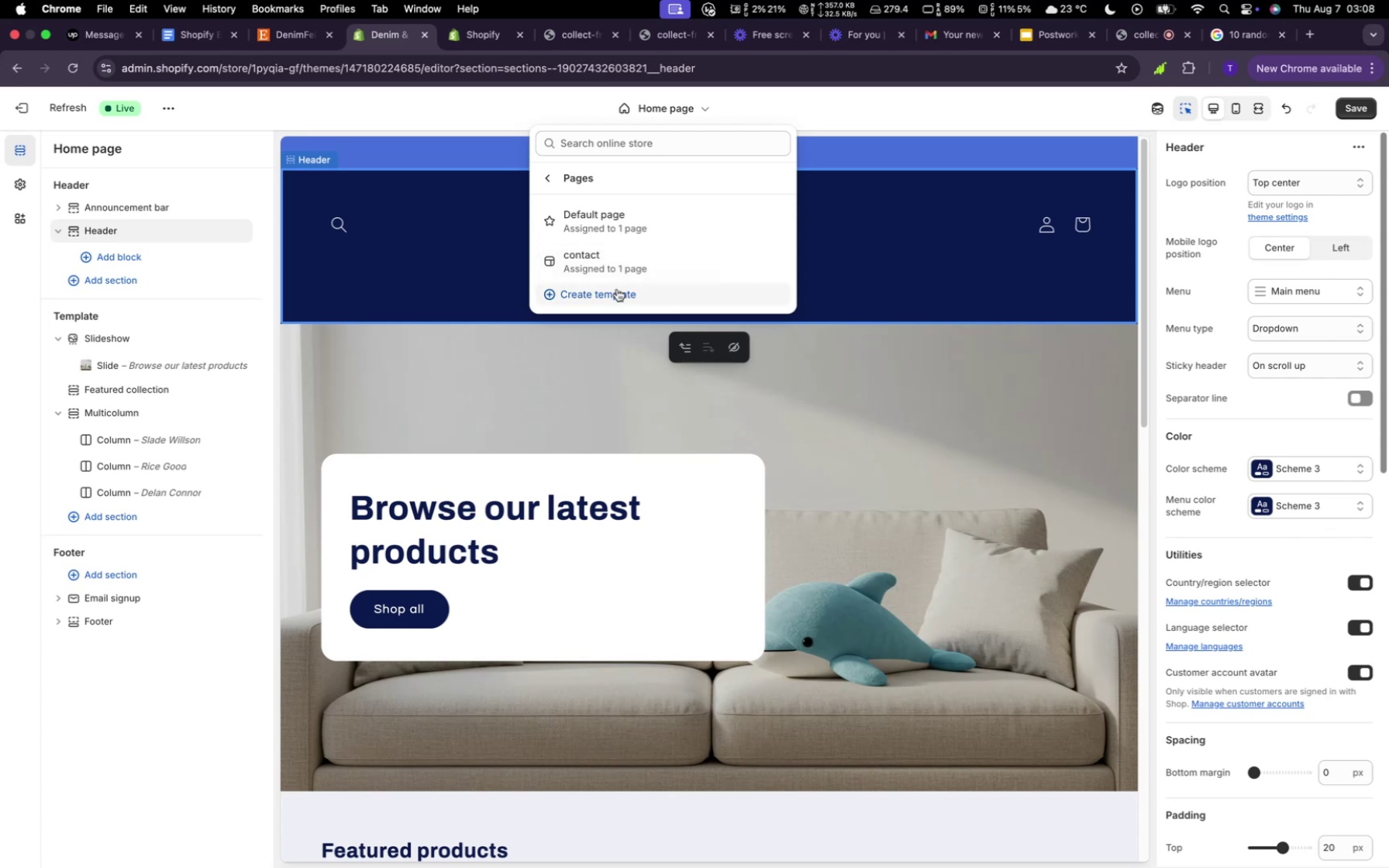 
wait(5.74)
 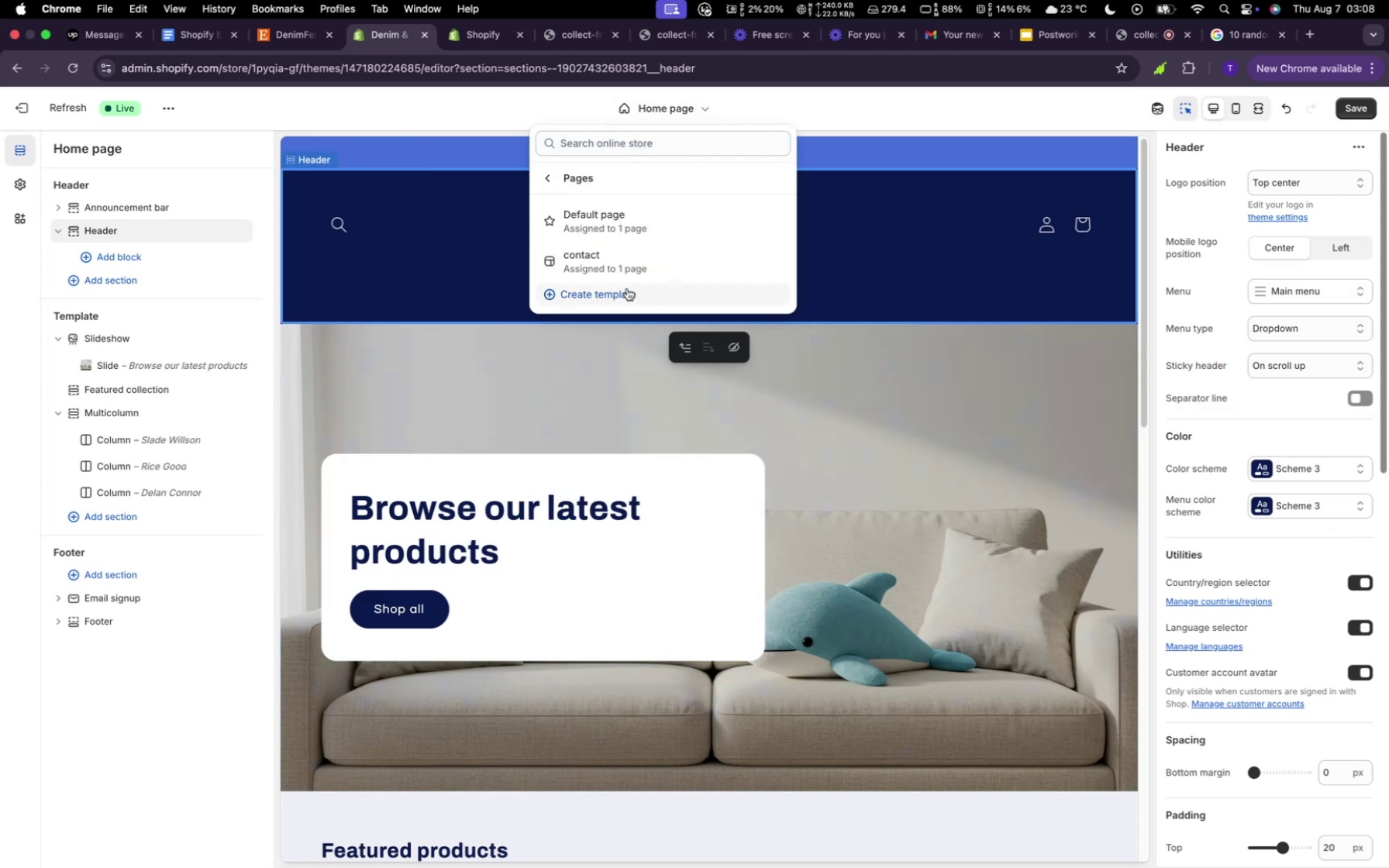 
left_click([616, 290])
 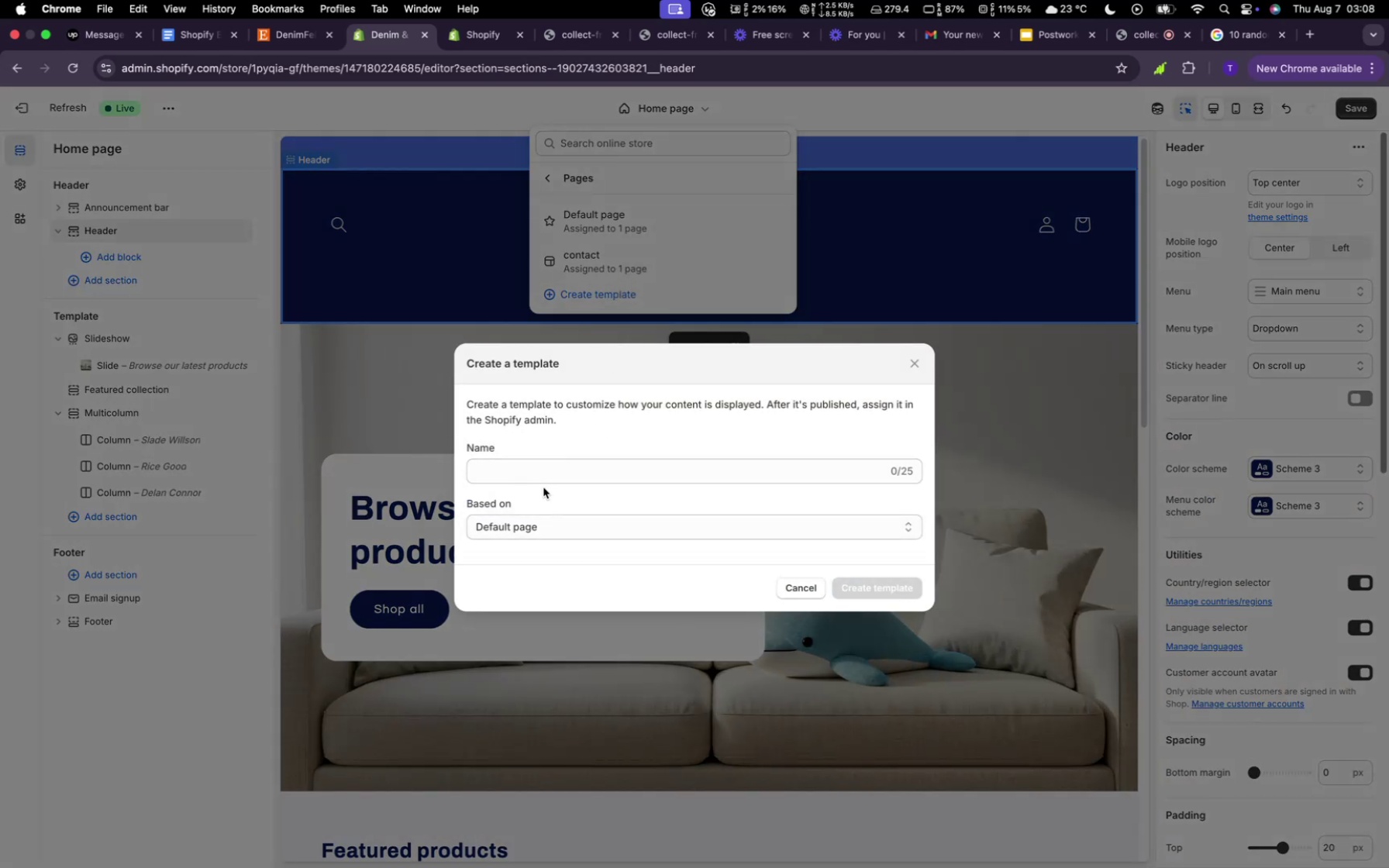 
double_click([531, 468])
 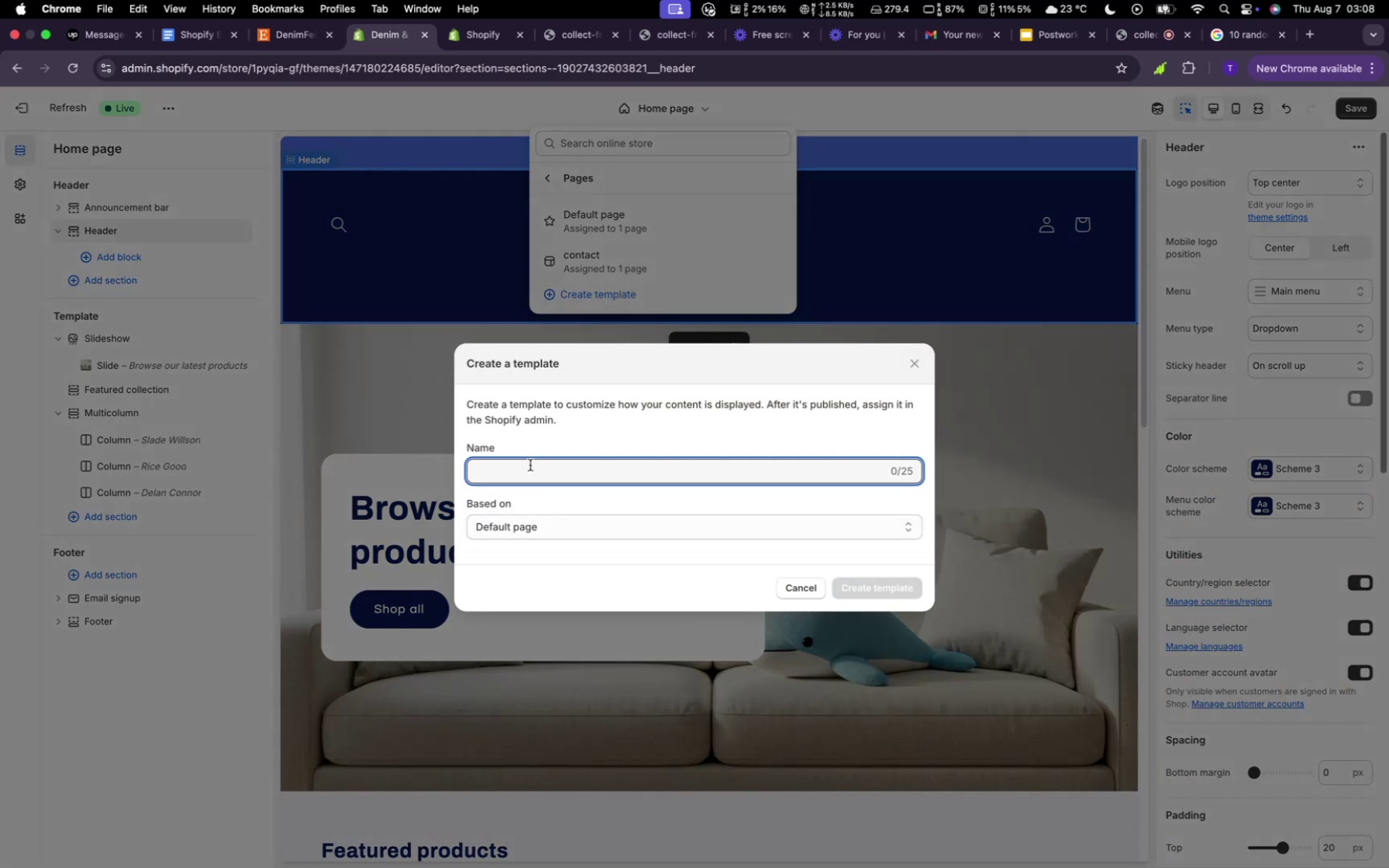 
type(About )
 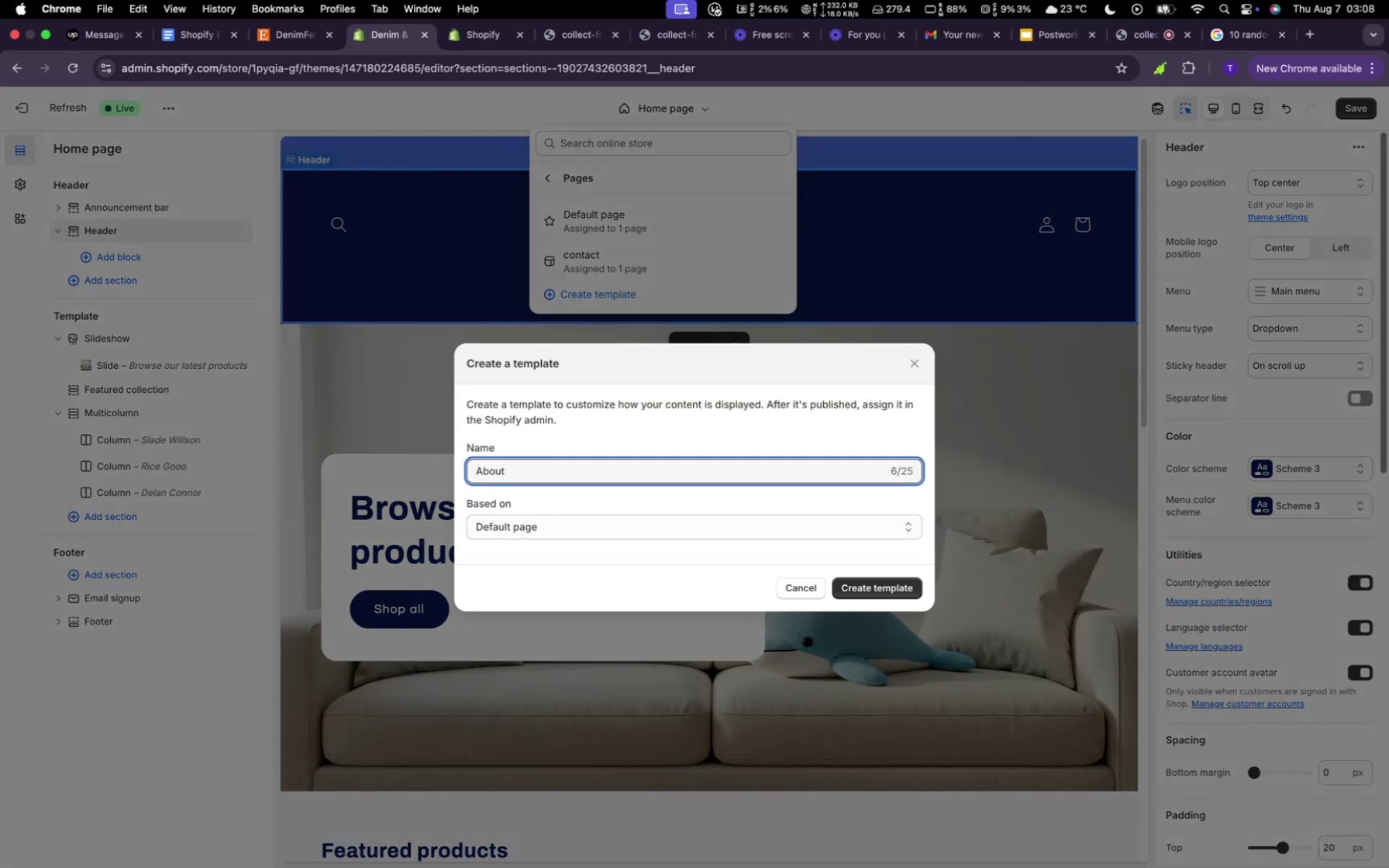 
hold_key(key=ShiftLeft, duration=0.78)
 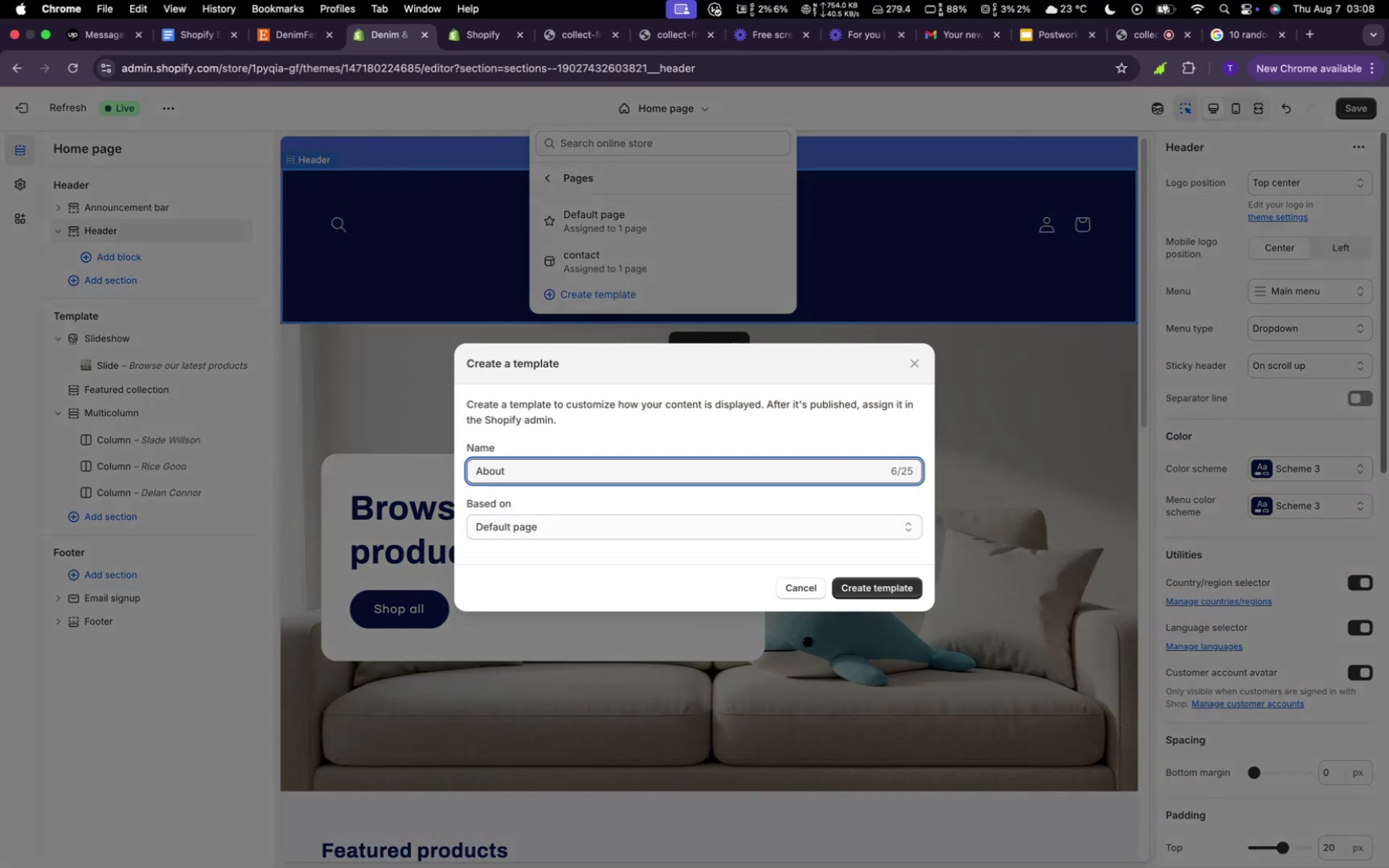 
key(Backspace)
type(-us)
 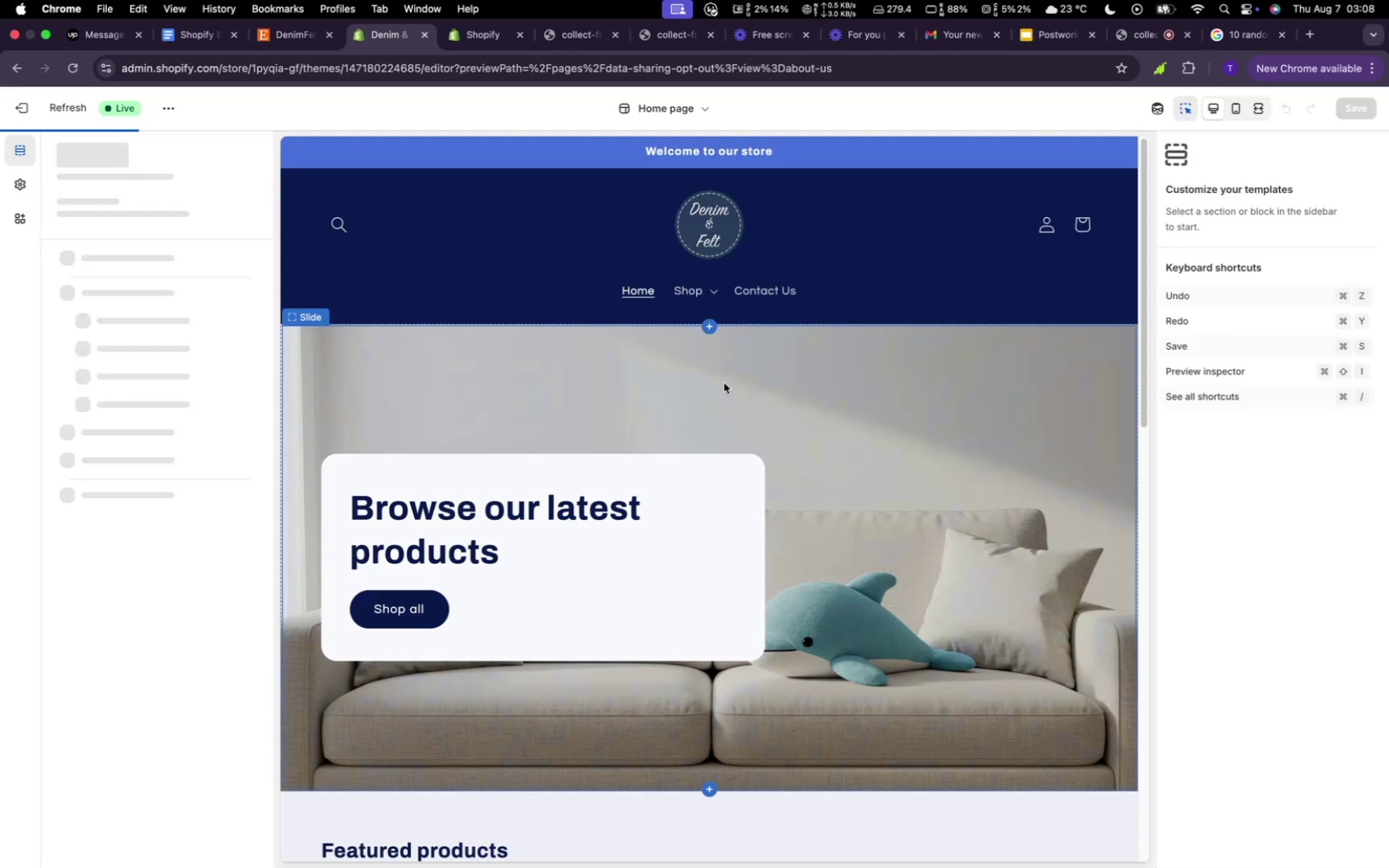 
wait(9.28)
 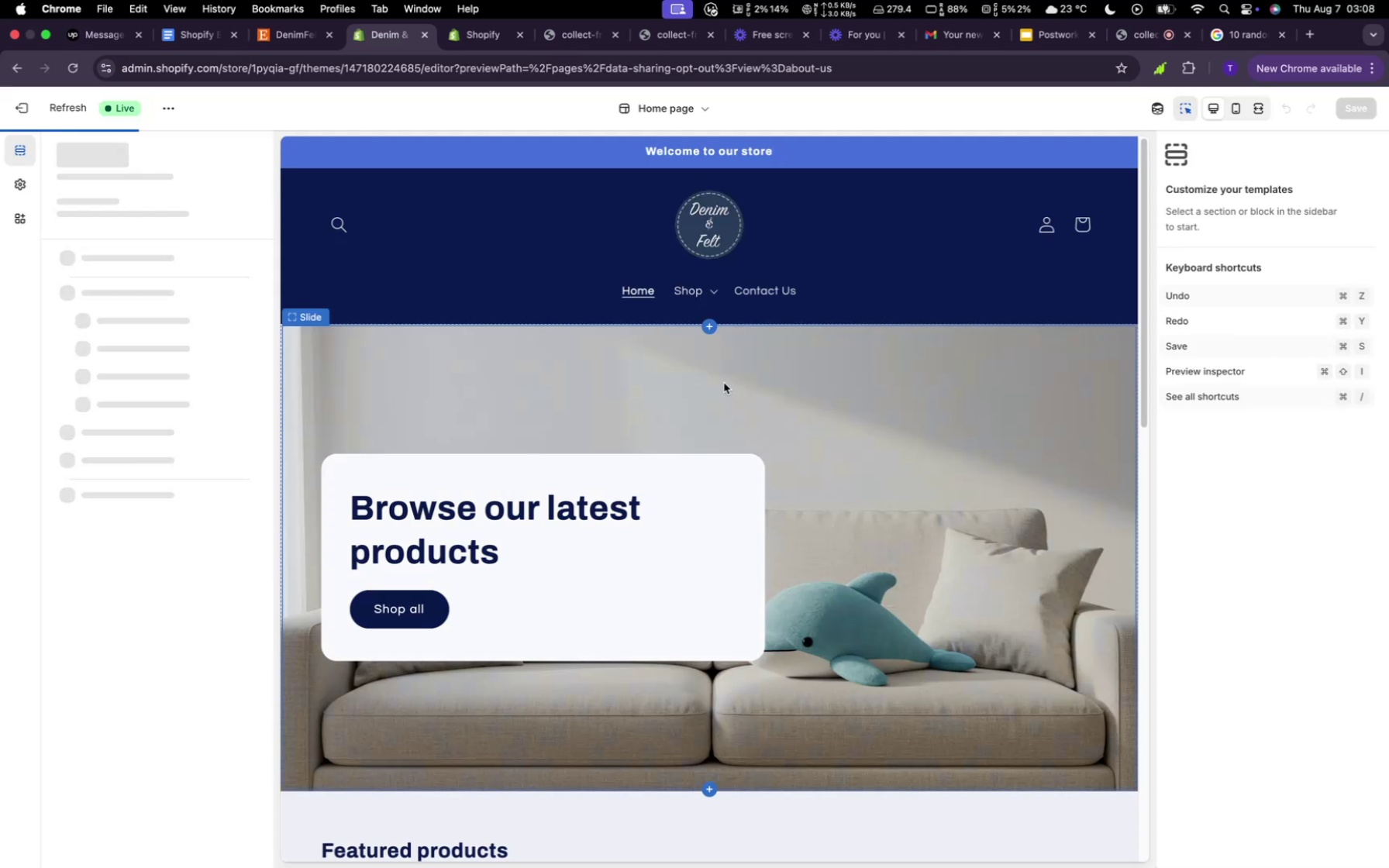 
left_click([706, 108])
 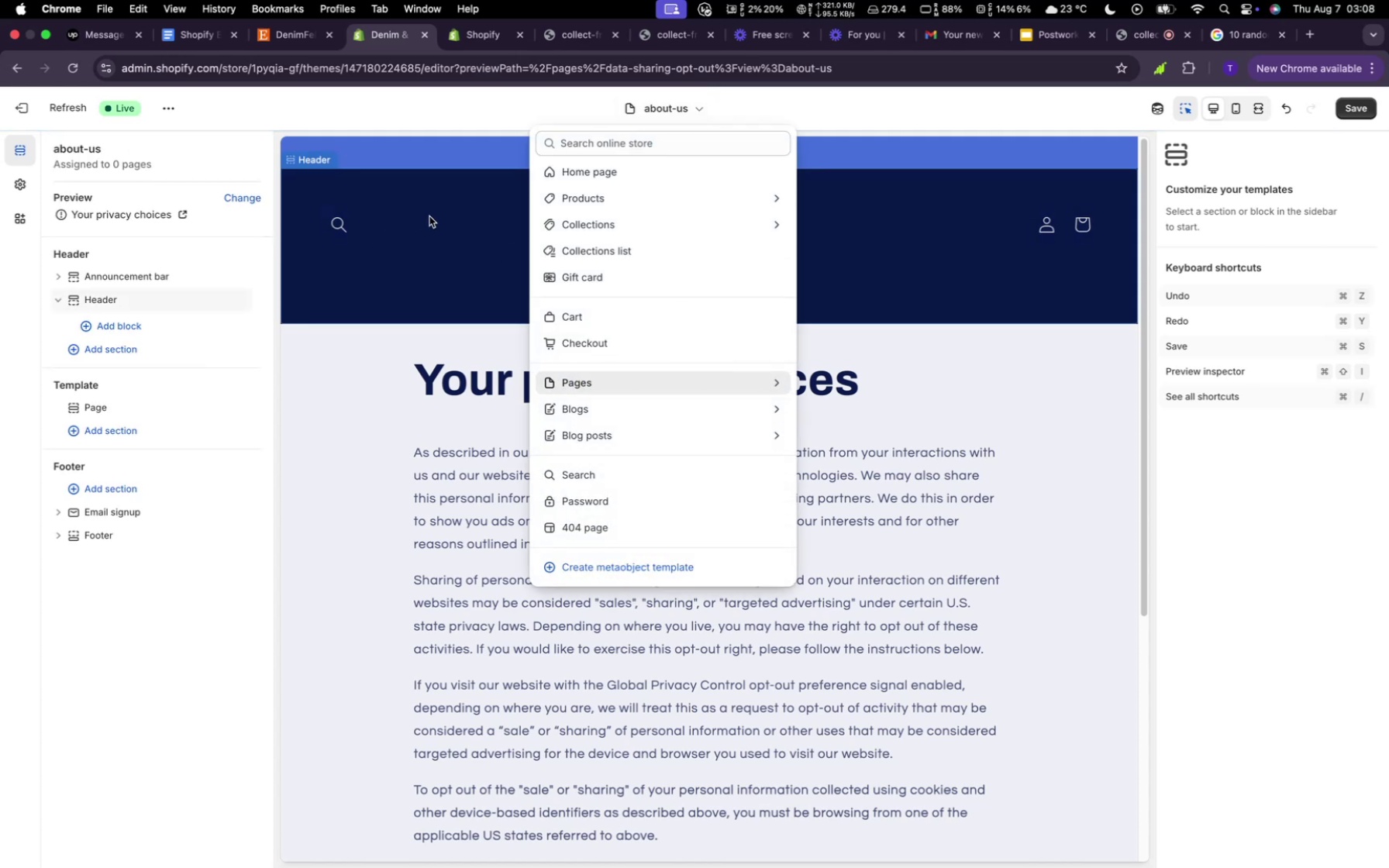 
left_click([491, 206])
 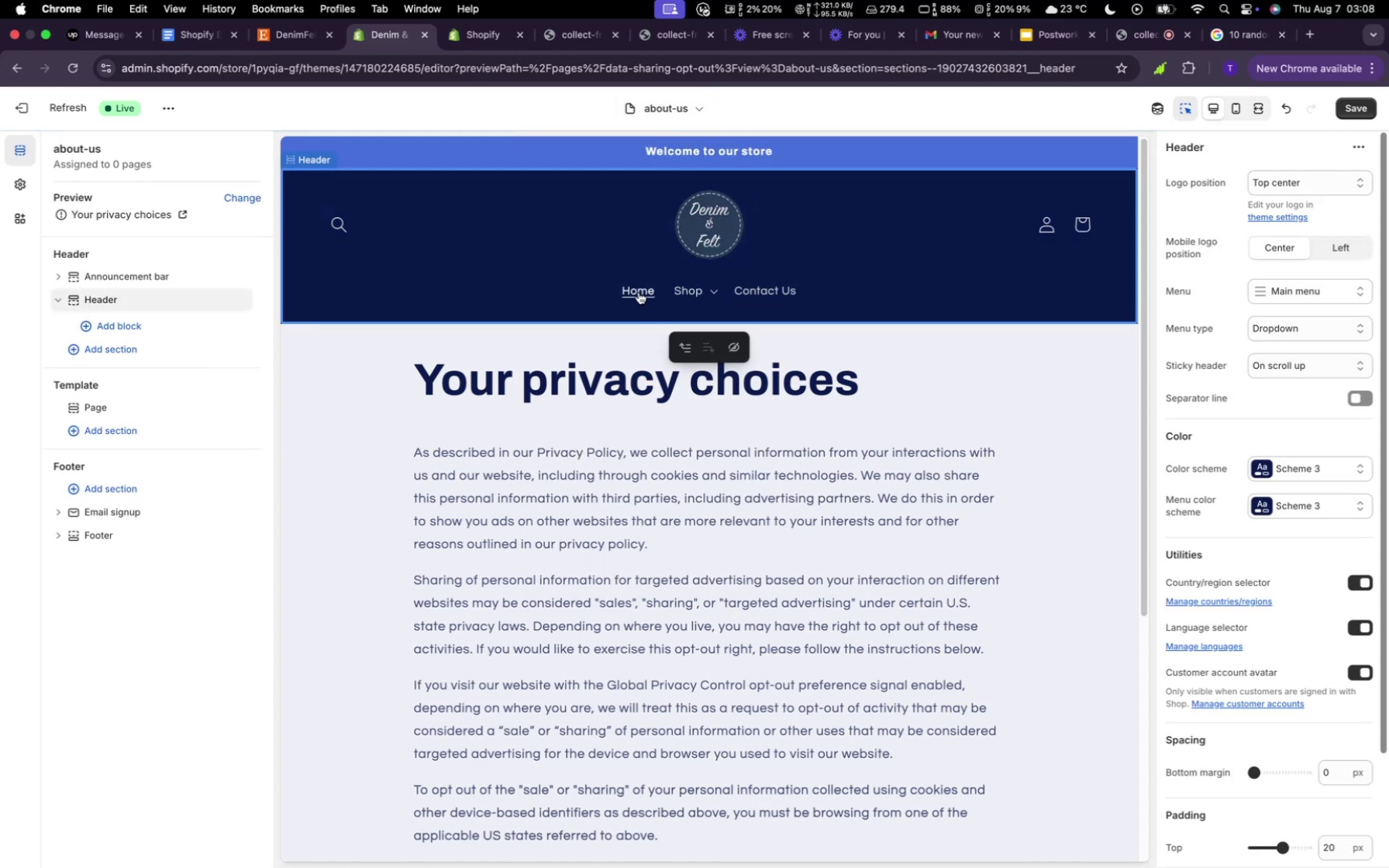 
left_click([639, 292])
 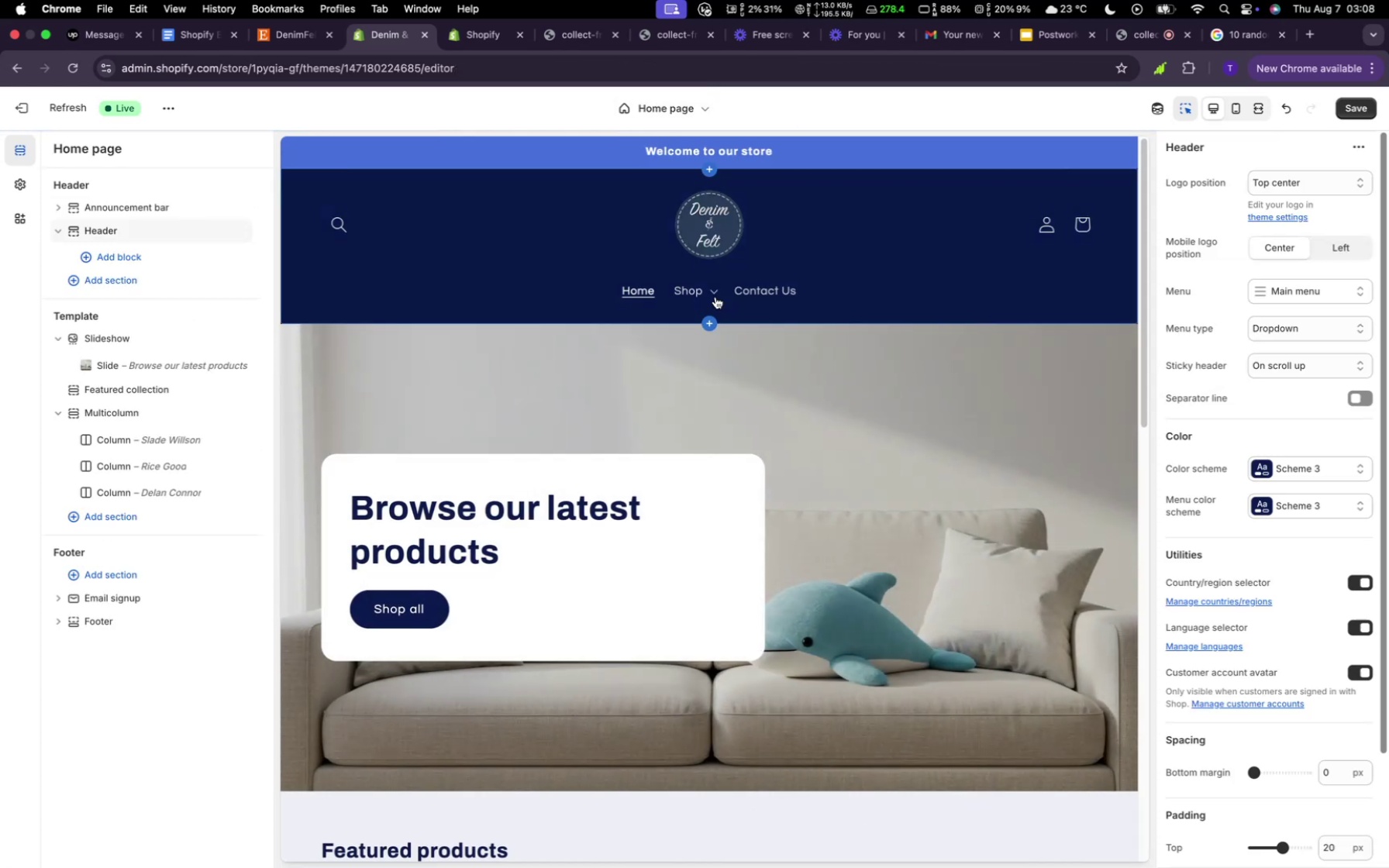 
left_click([714, 296])
 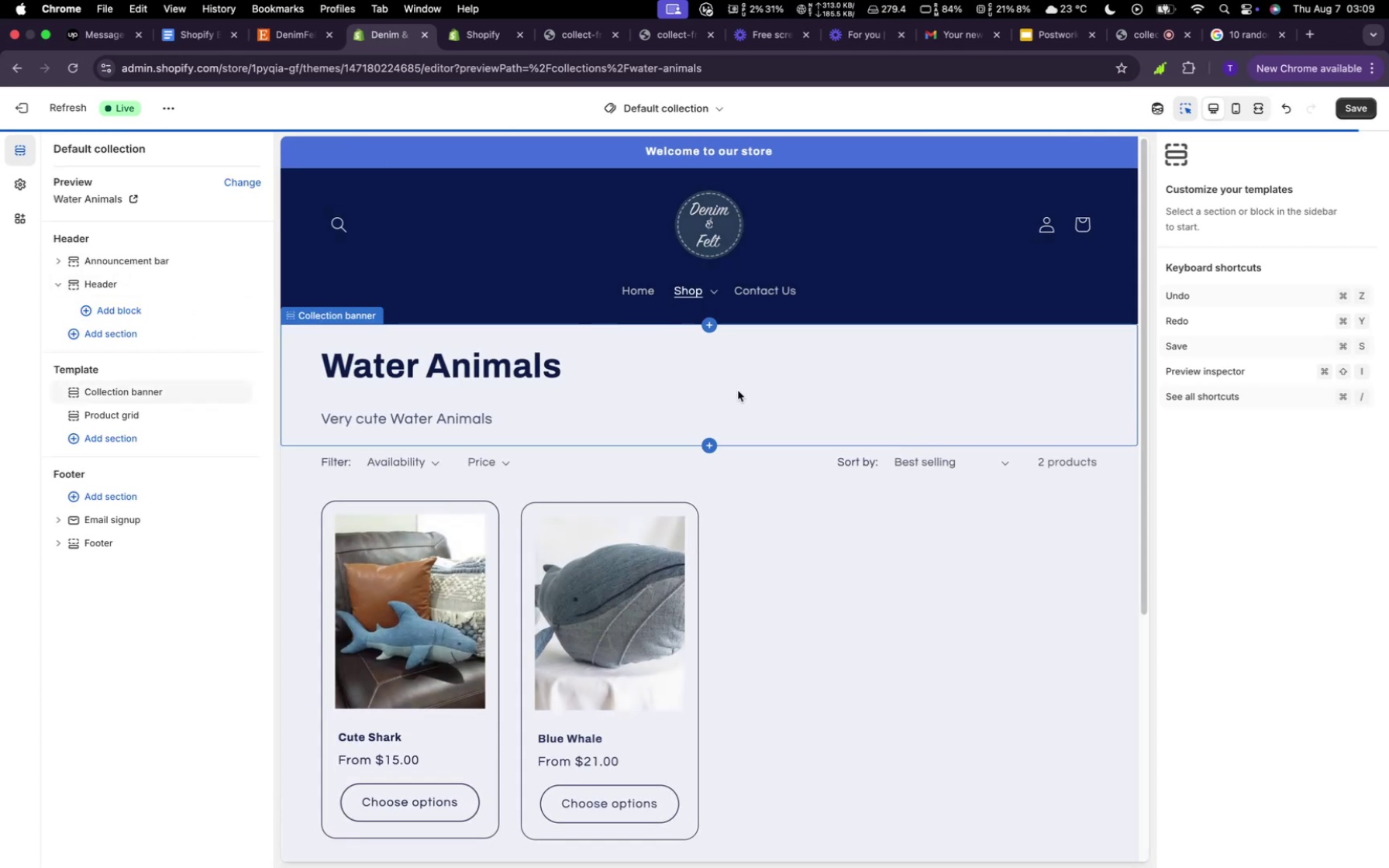 
wait(5.01)
 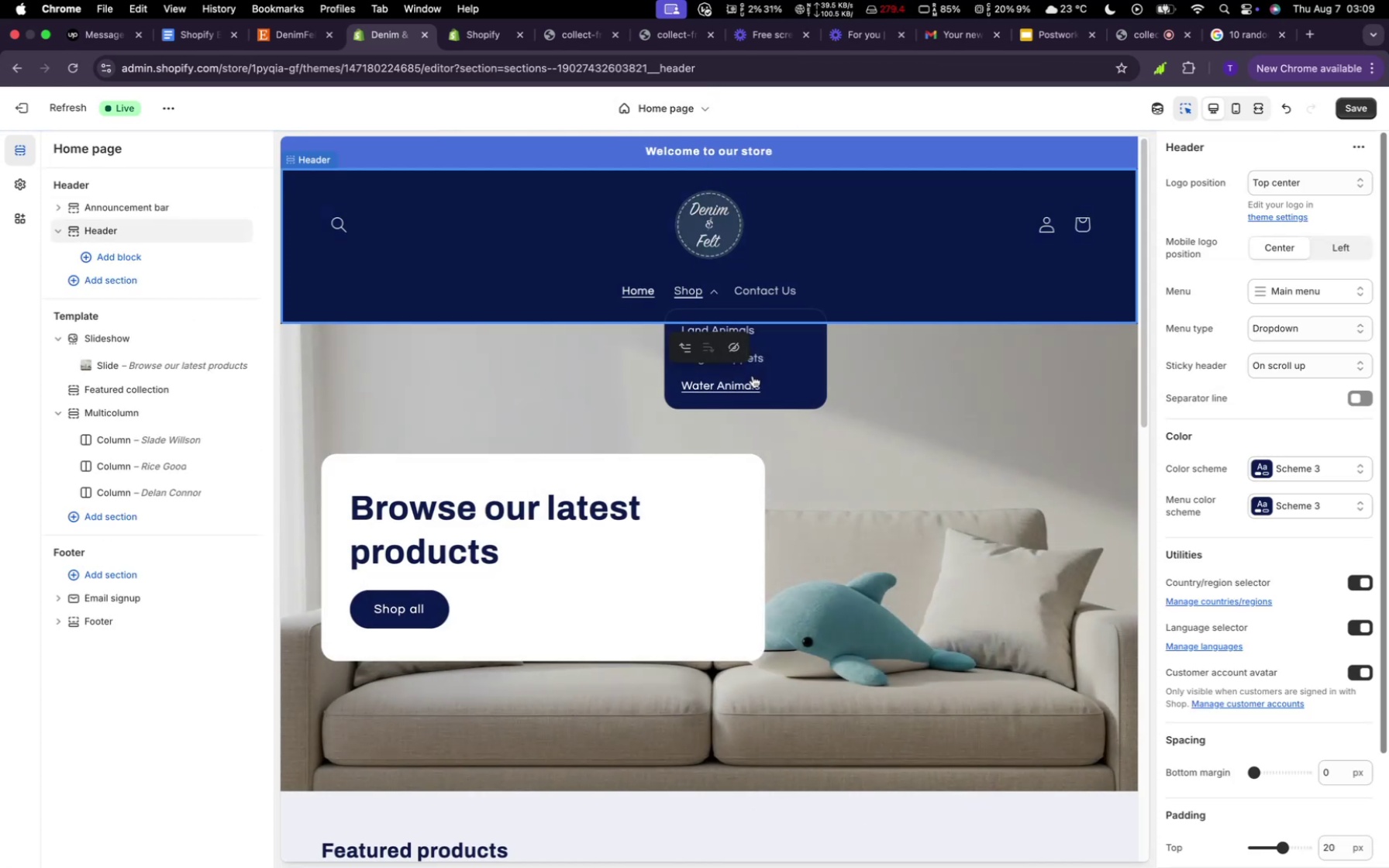 
scroll: coordinate [711, 462], scroll_direction: up, amount: 17.0
 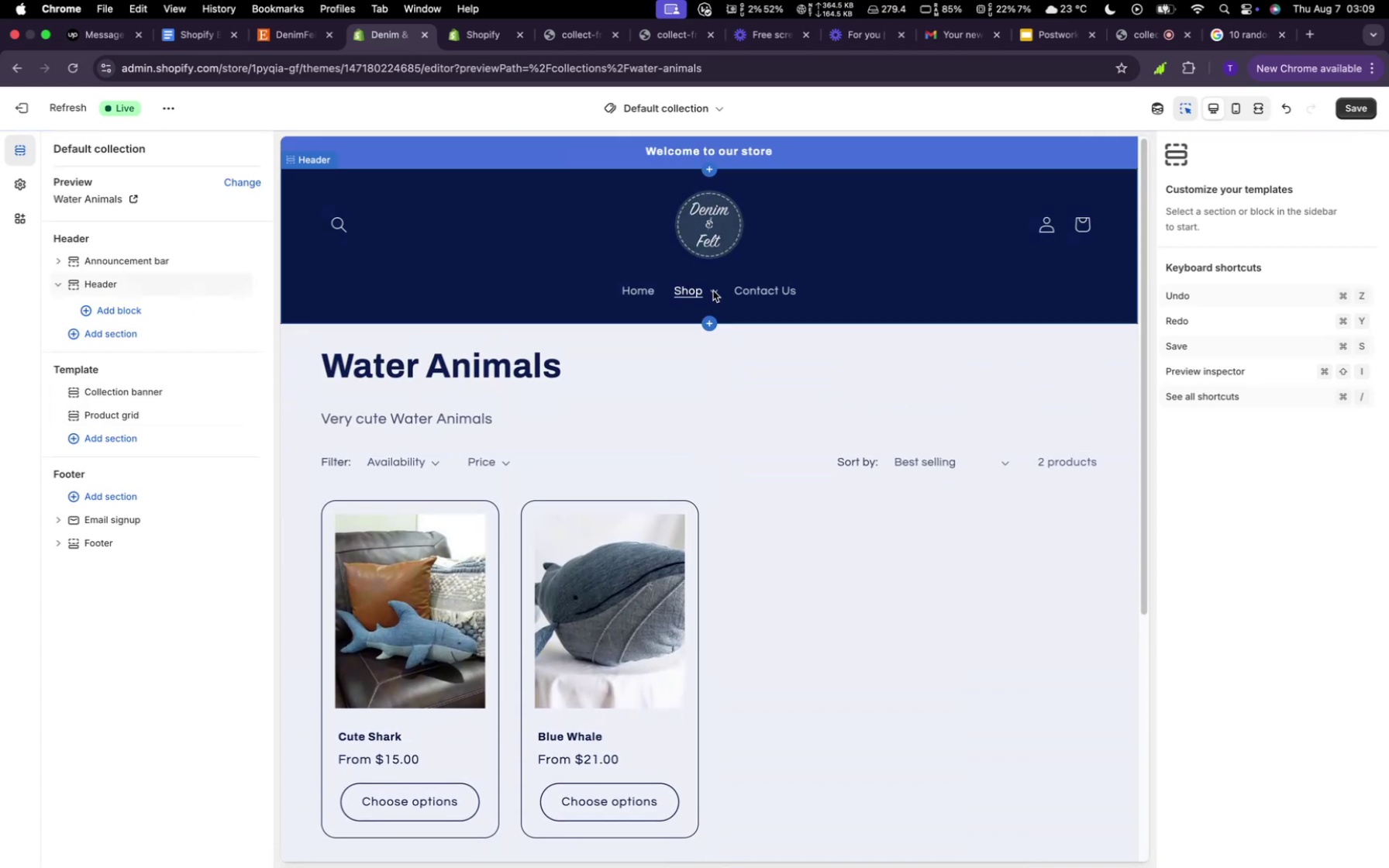 
left_click([713, 291])
 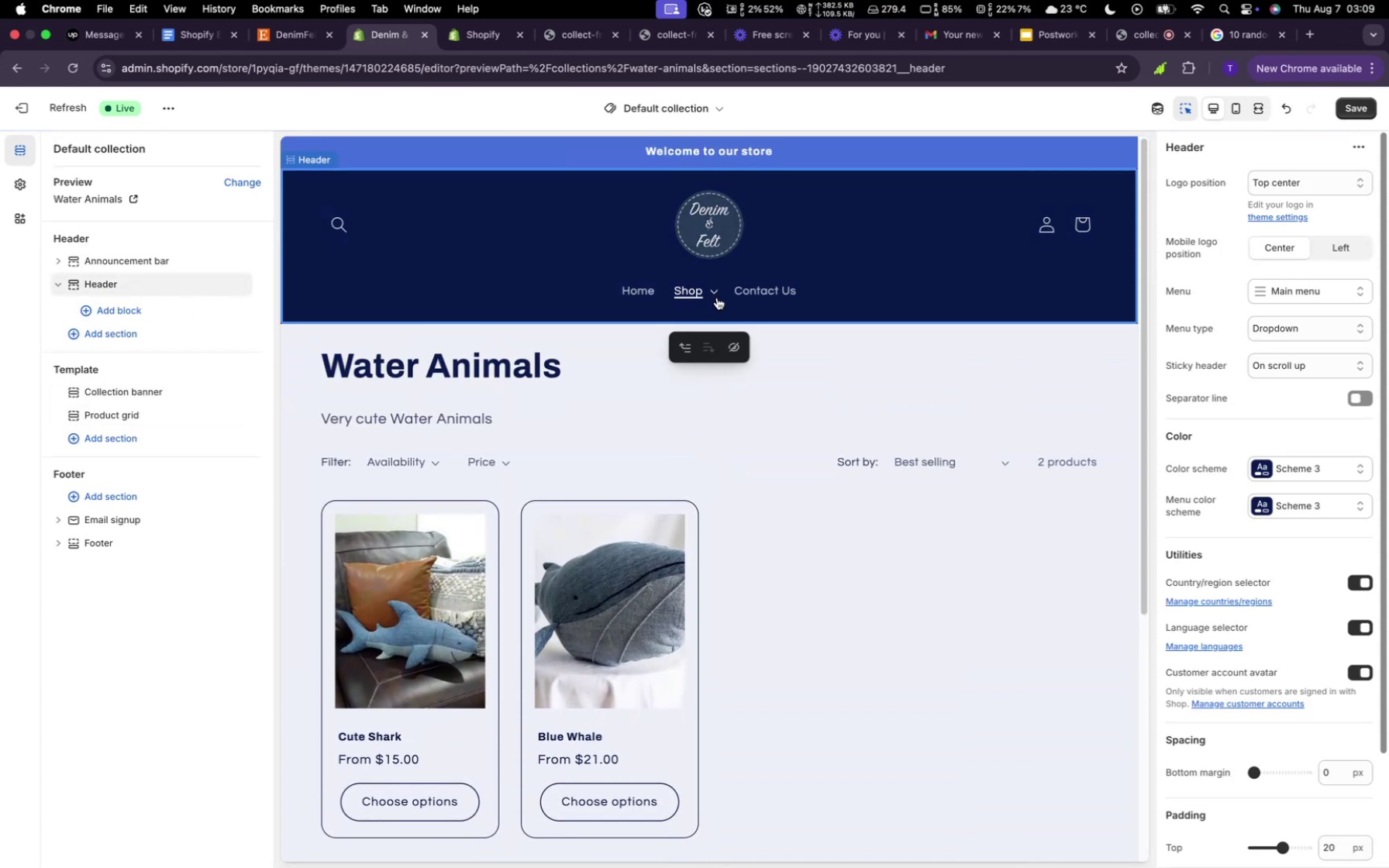 
left_click([717, 298])
 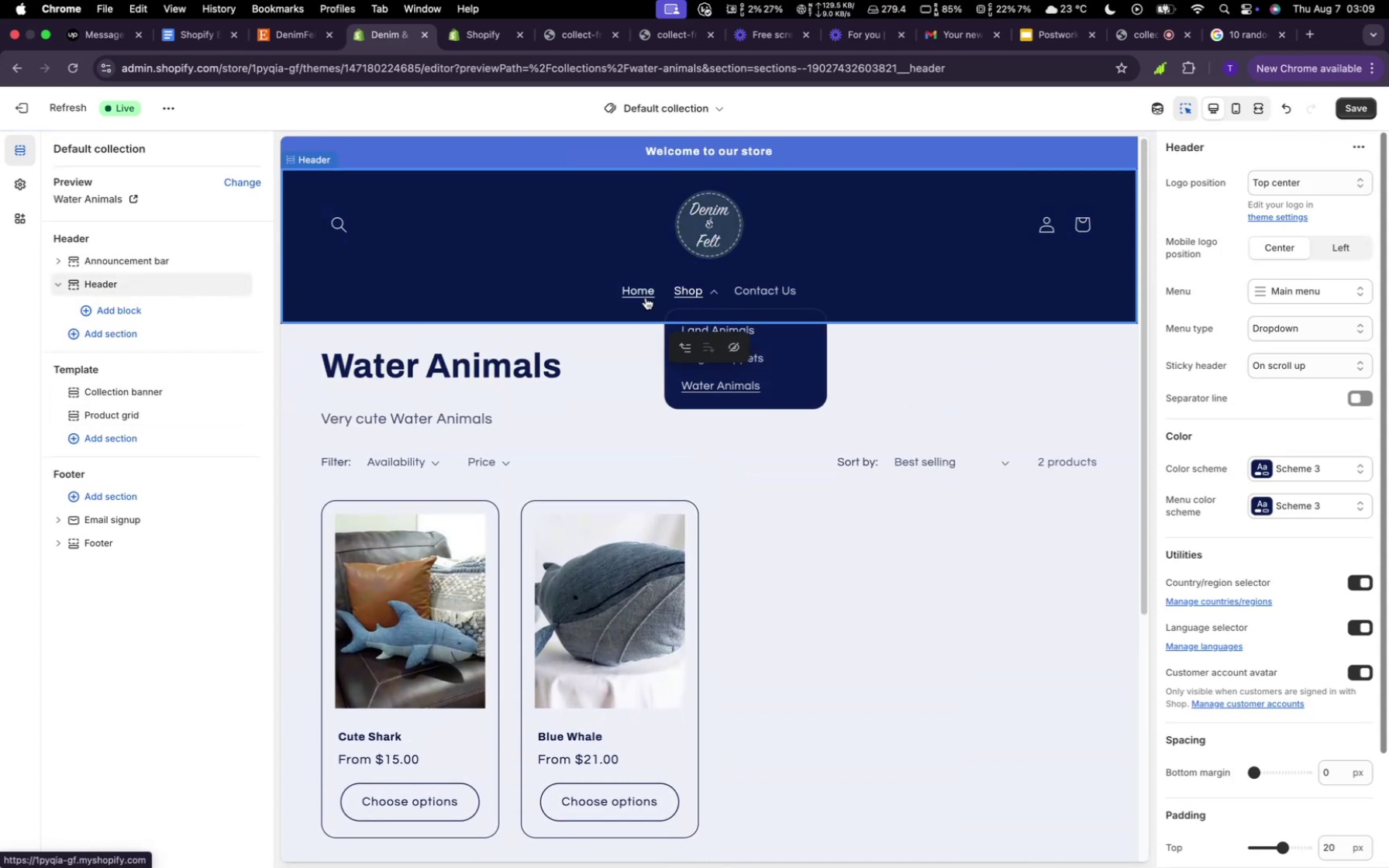 
left_click([646, 298])
 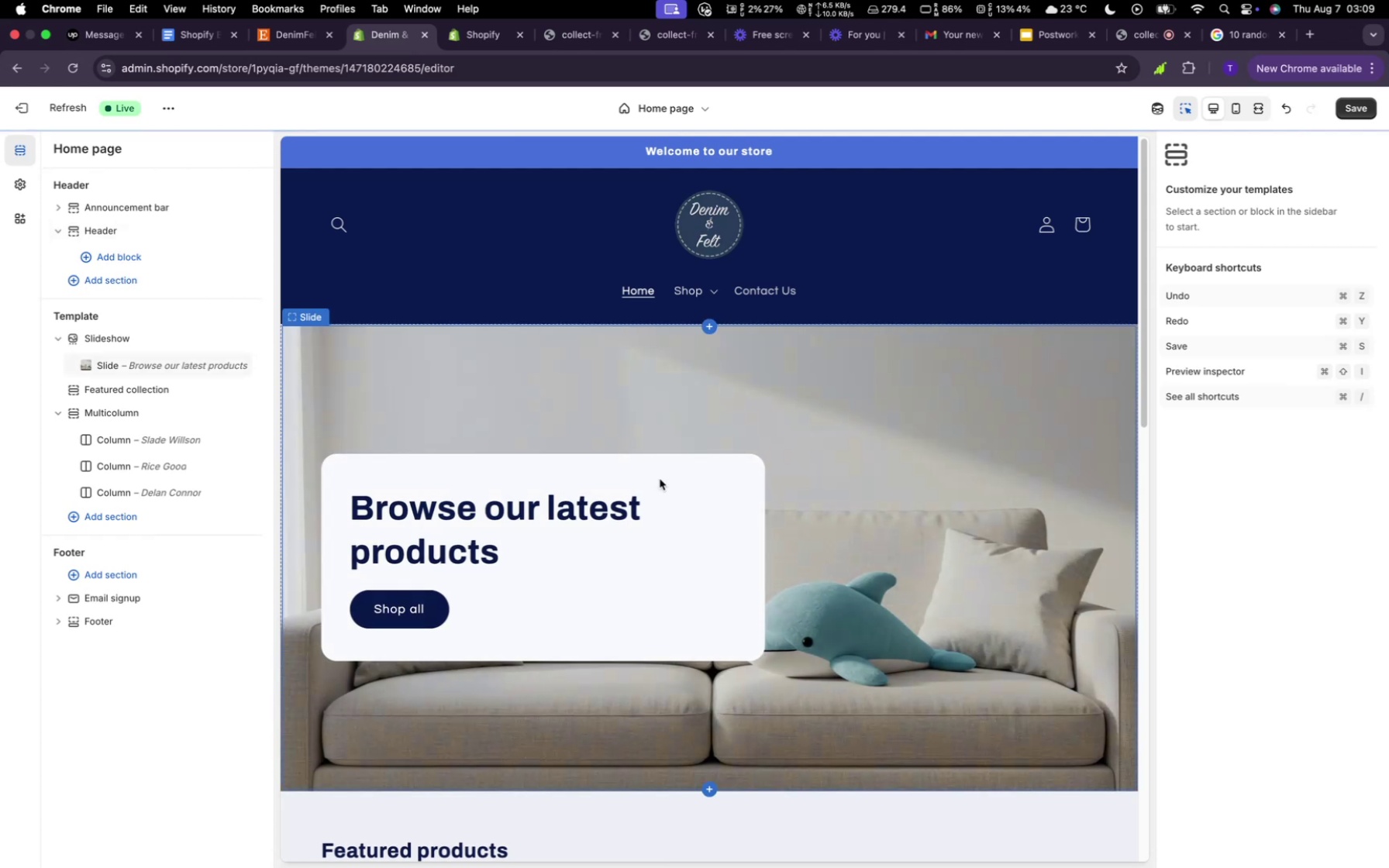 
scroll: coordinate [867, 512], scroll_direction: down, amount: 34.0
 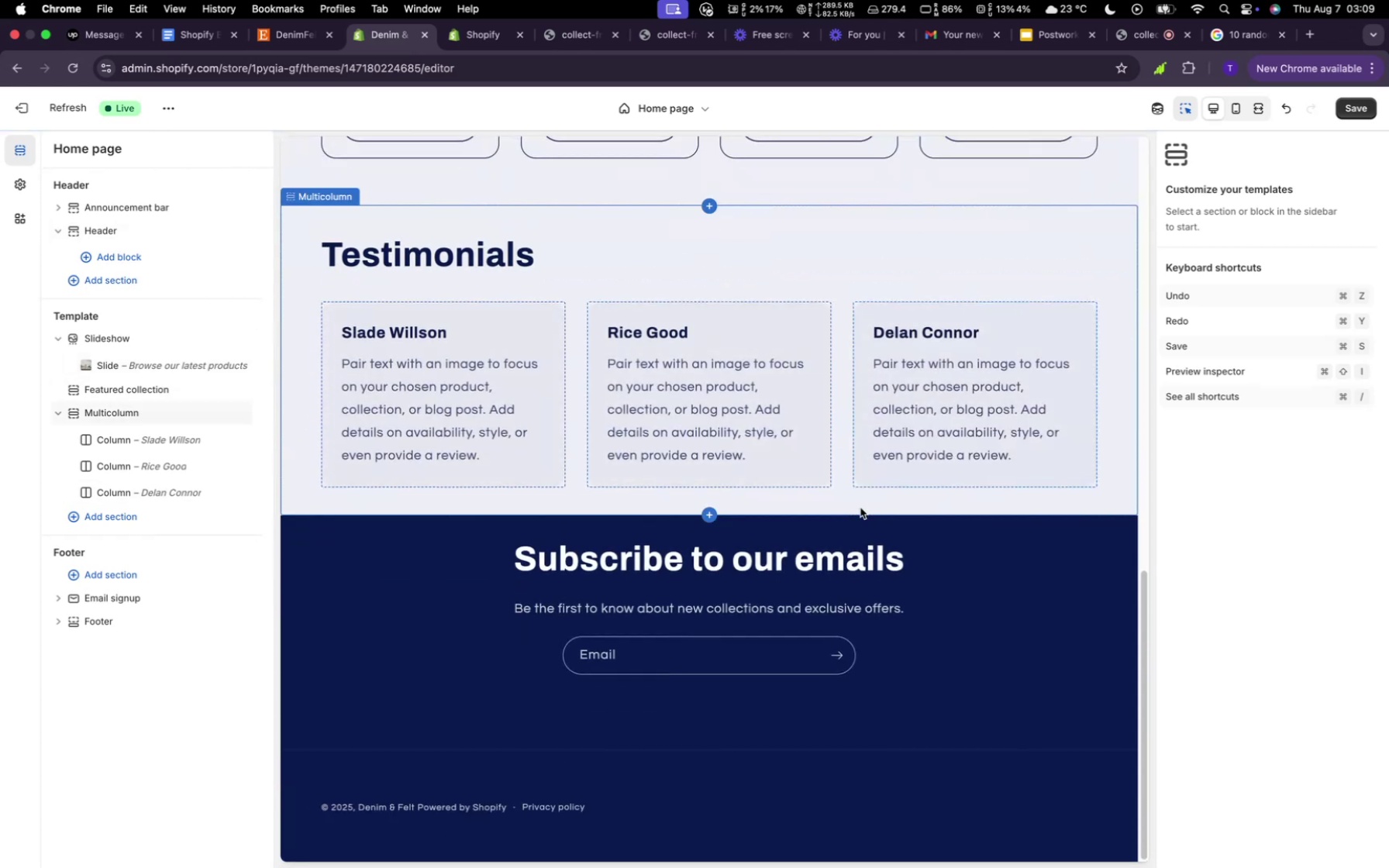 
scroll: coordinate [860, 510], scroll_direction: up, amount: 47.0
 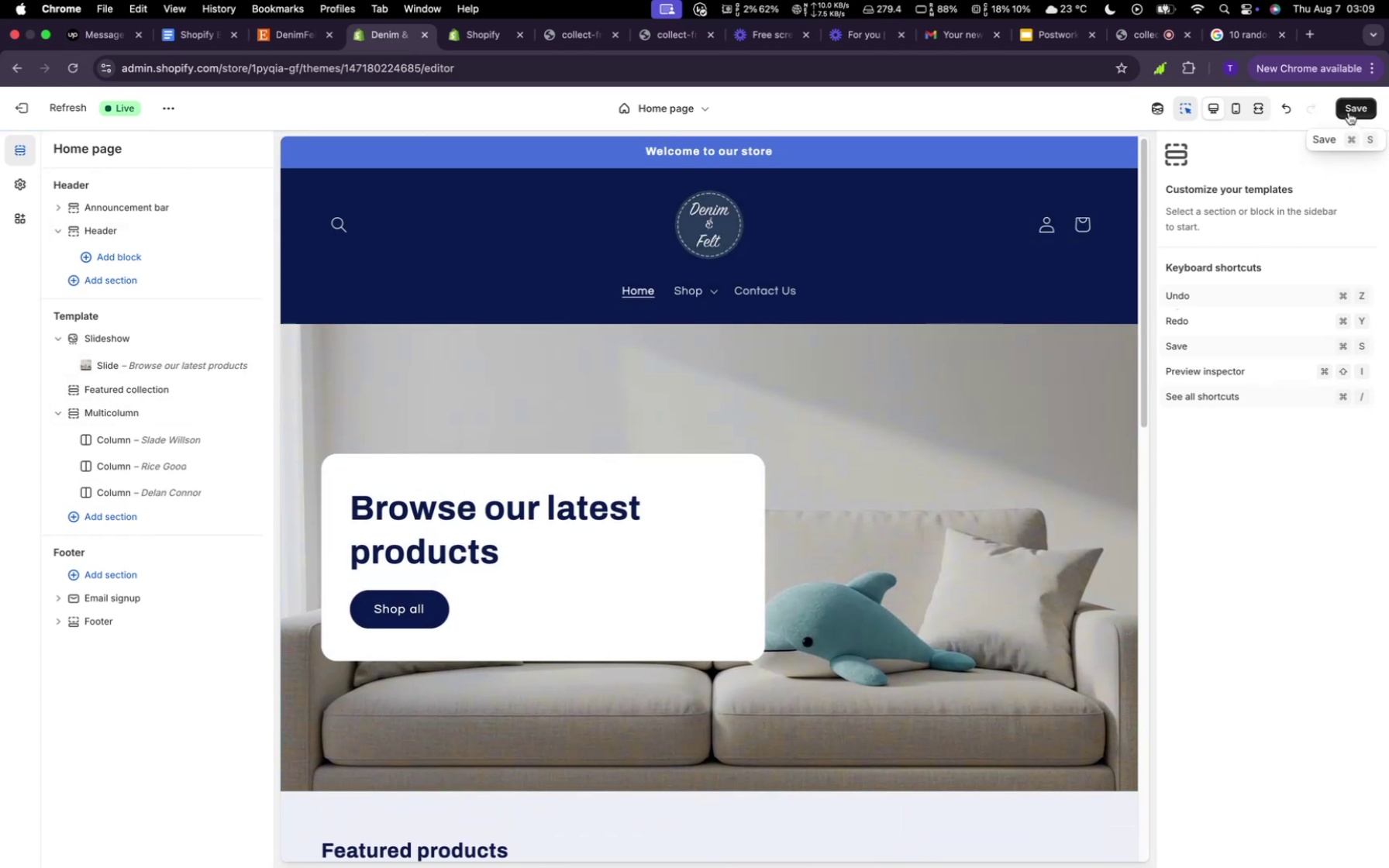 
wait(5.69)
 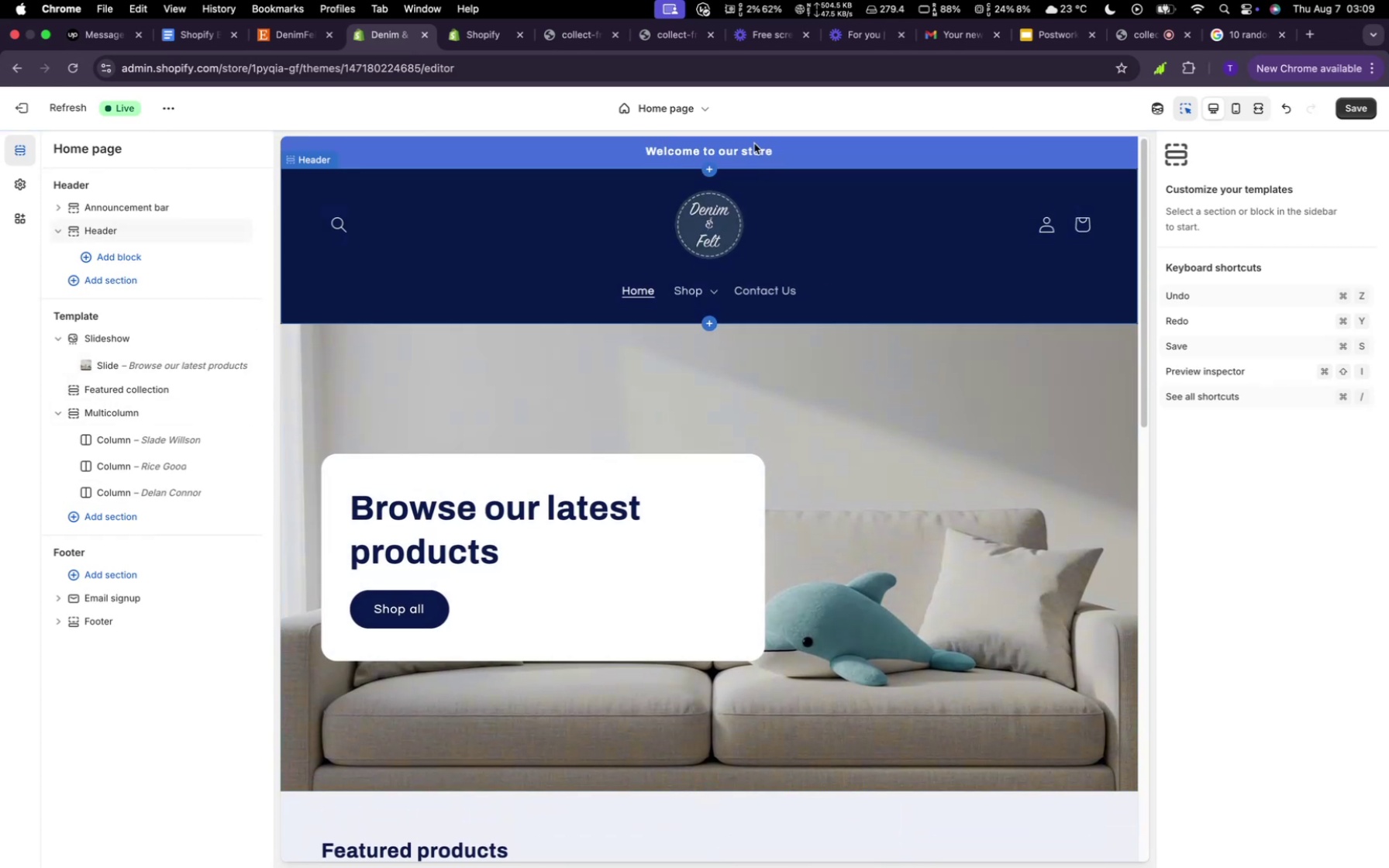 
left_click([1349, 112])
 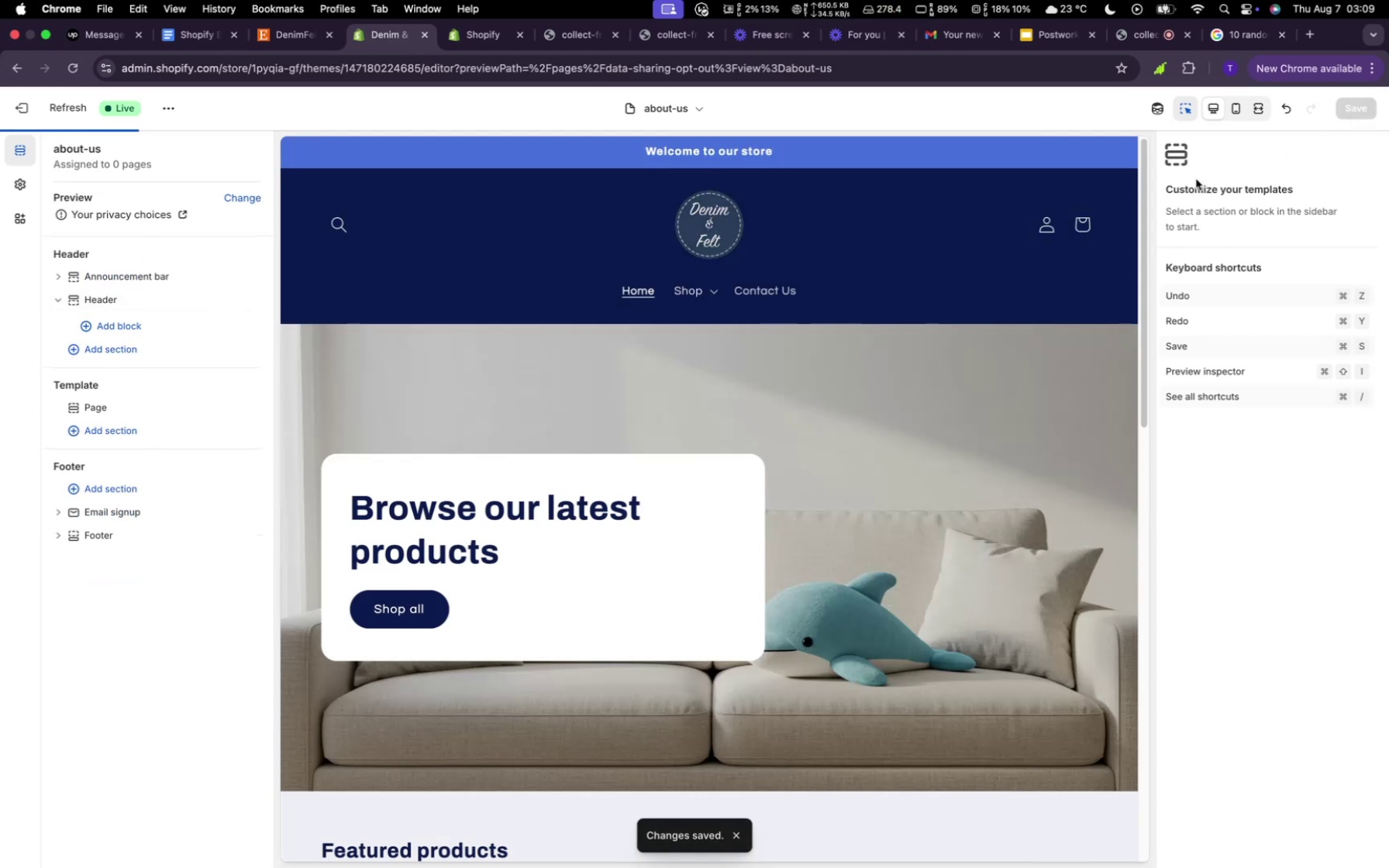 
left_click([925, 248])
 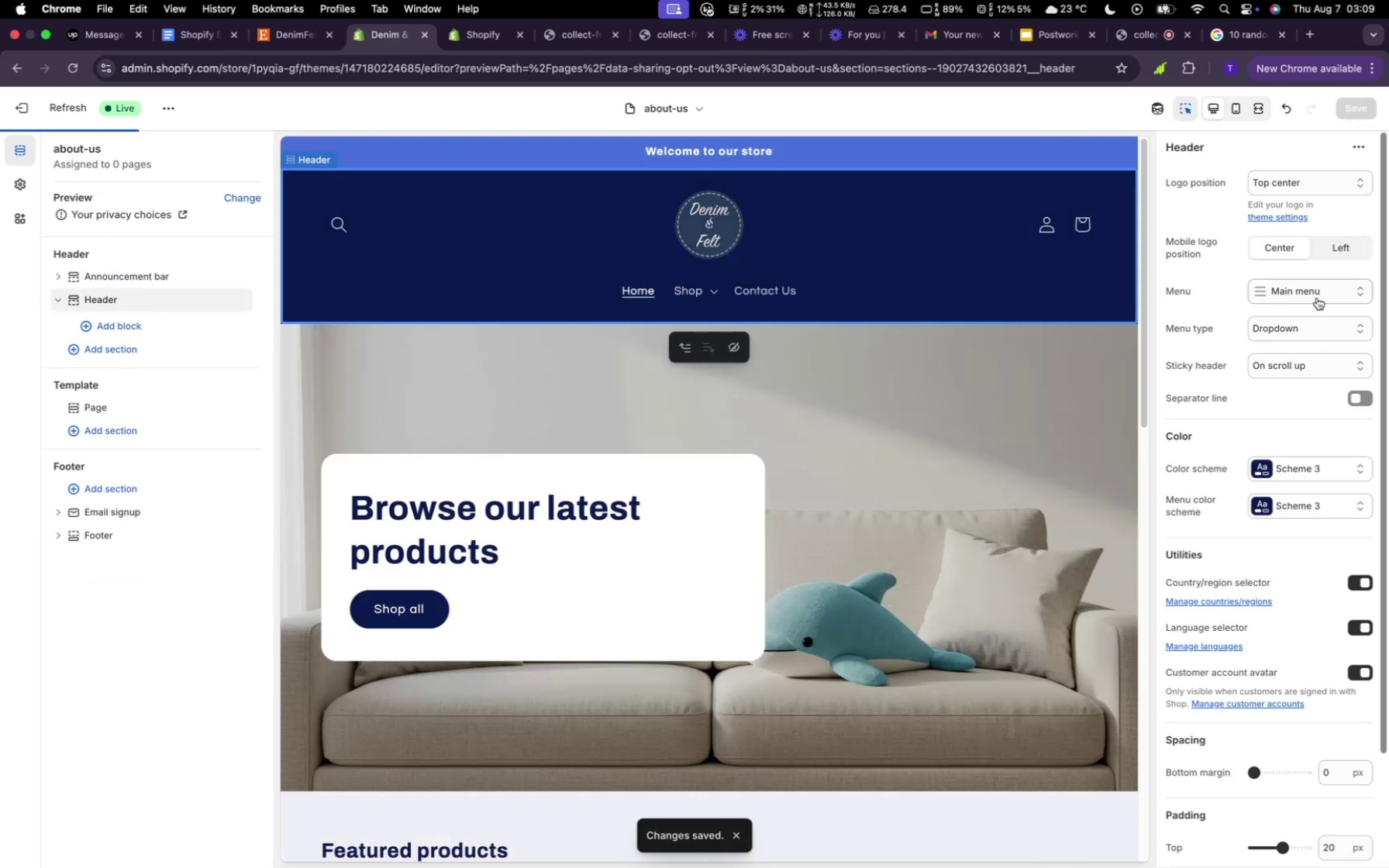 
left_click([1317, 298])
 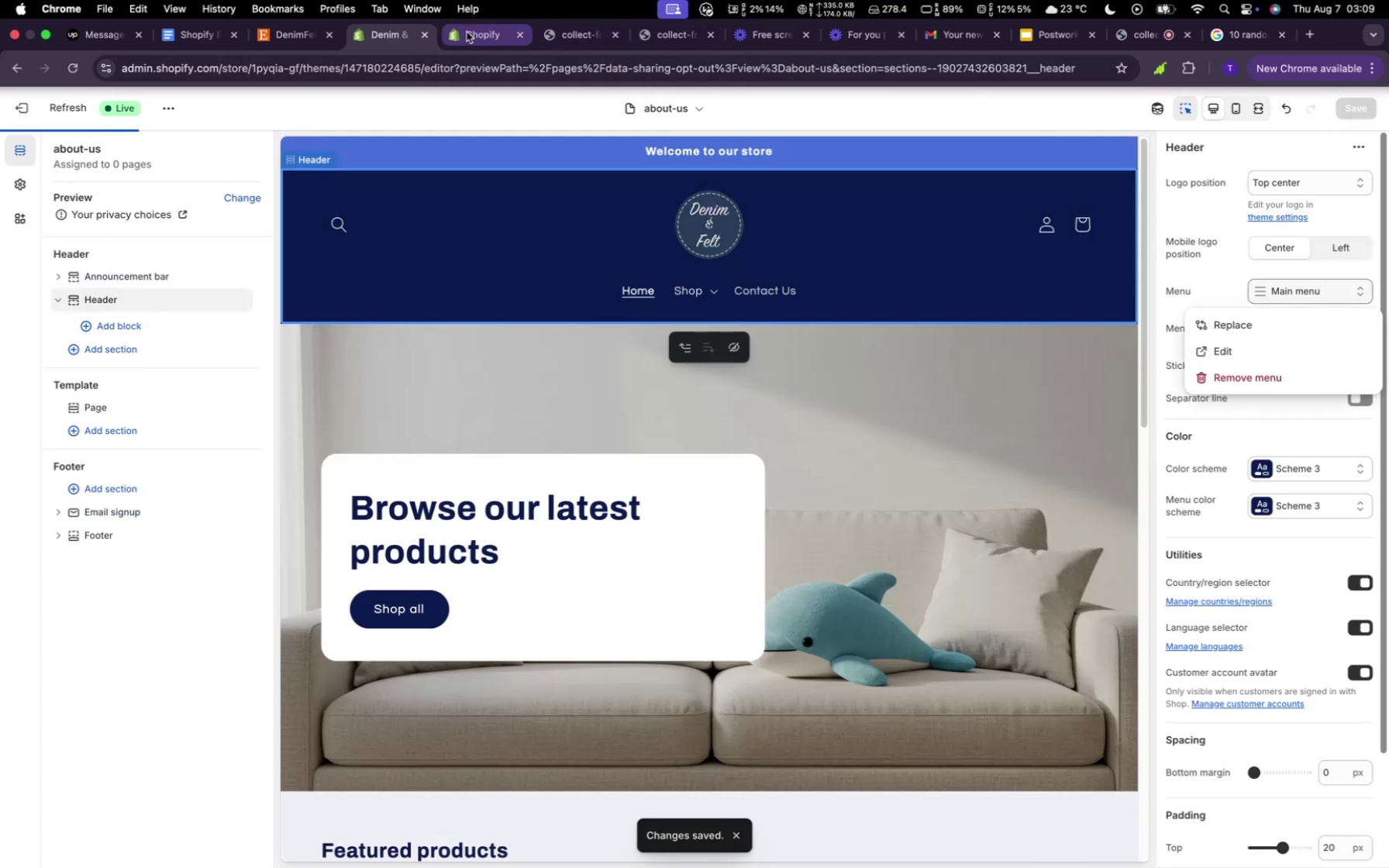 
left_click([456, 33])
 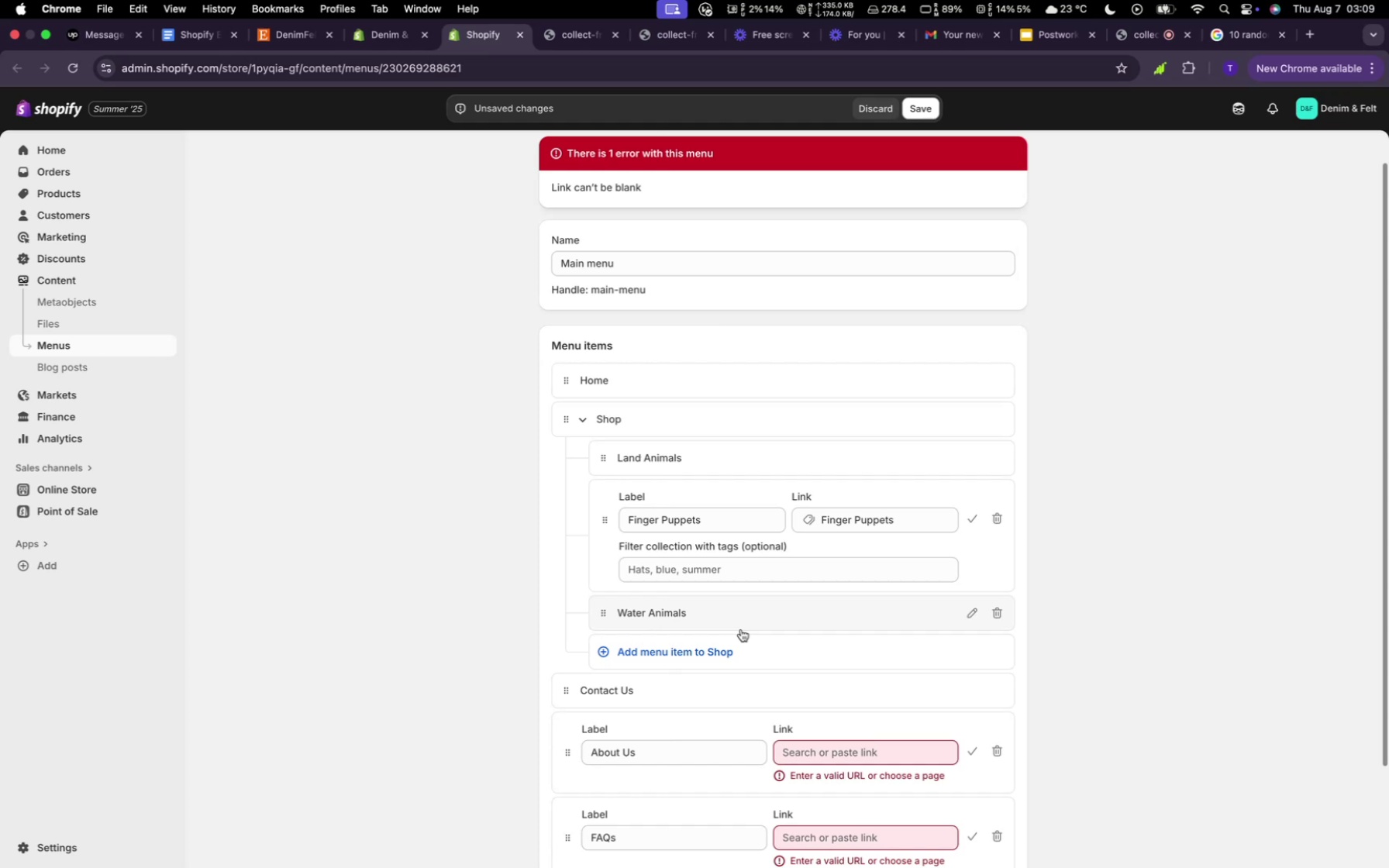 
scroll: coordinate [836, 642], scroll_direction: up, amount: 6.0
 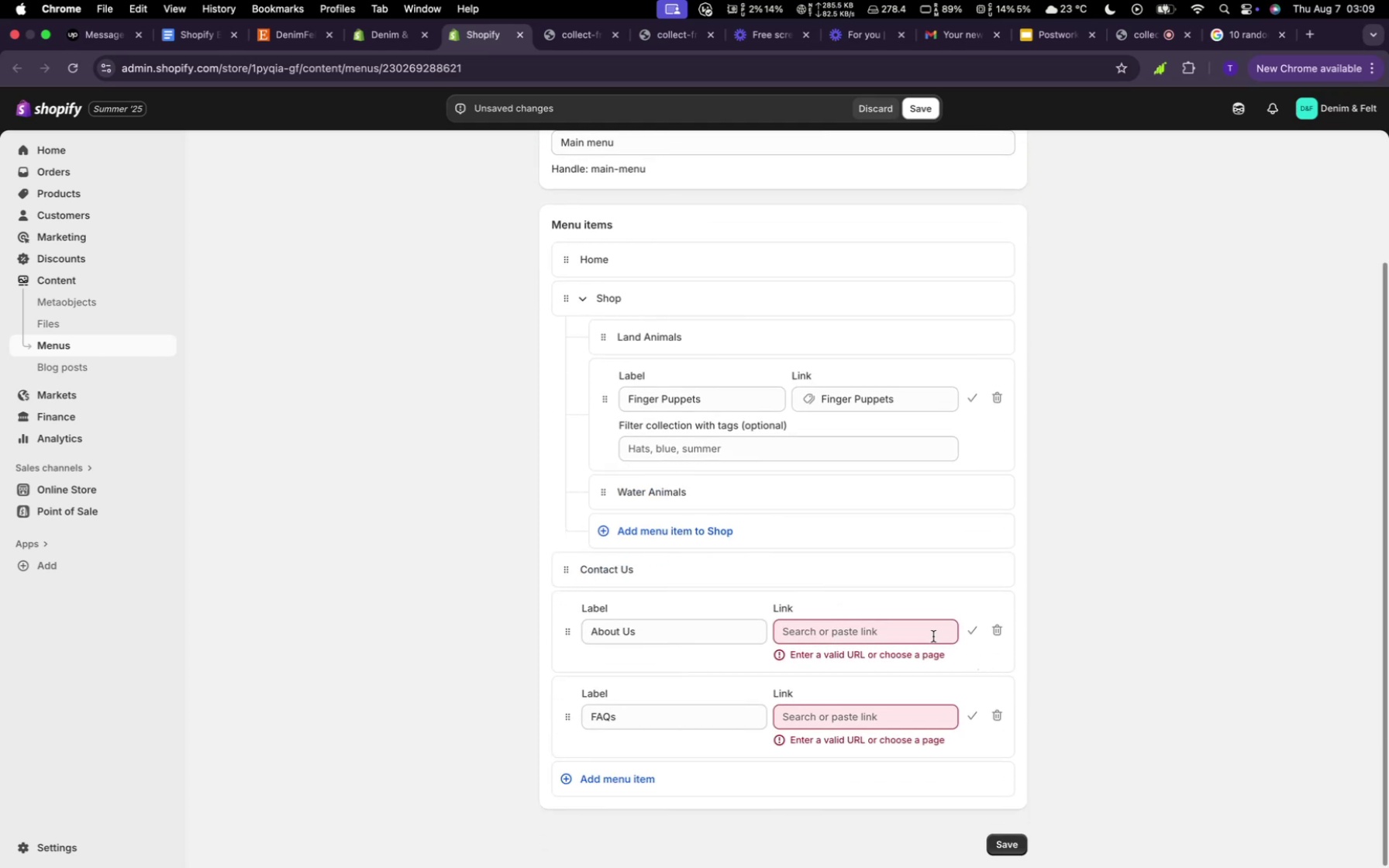 
left_click([933, 636])
 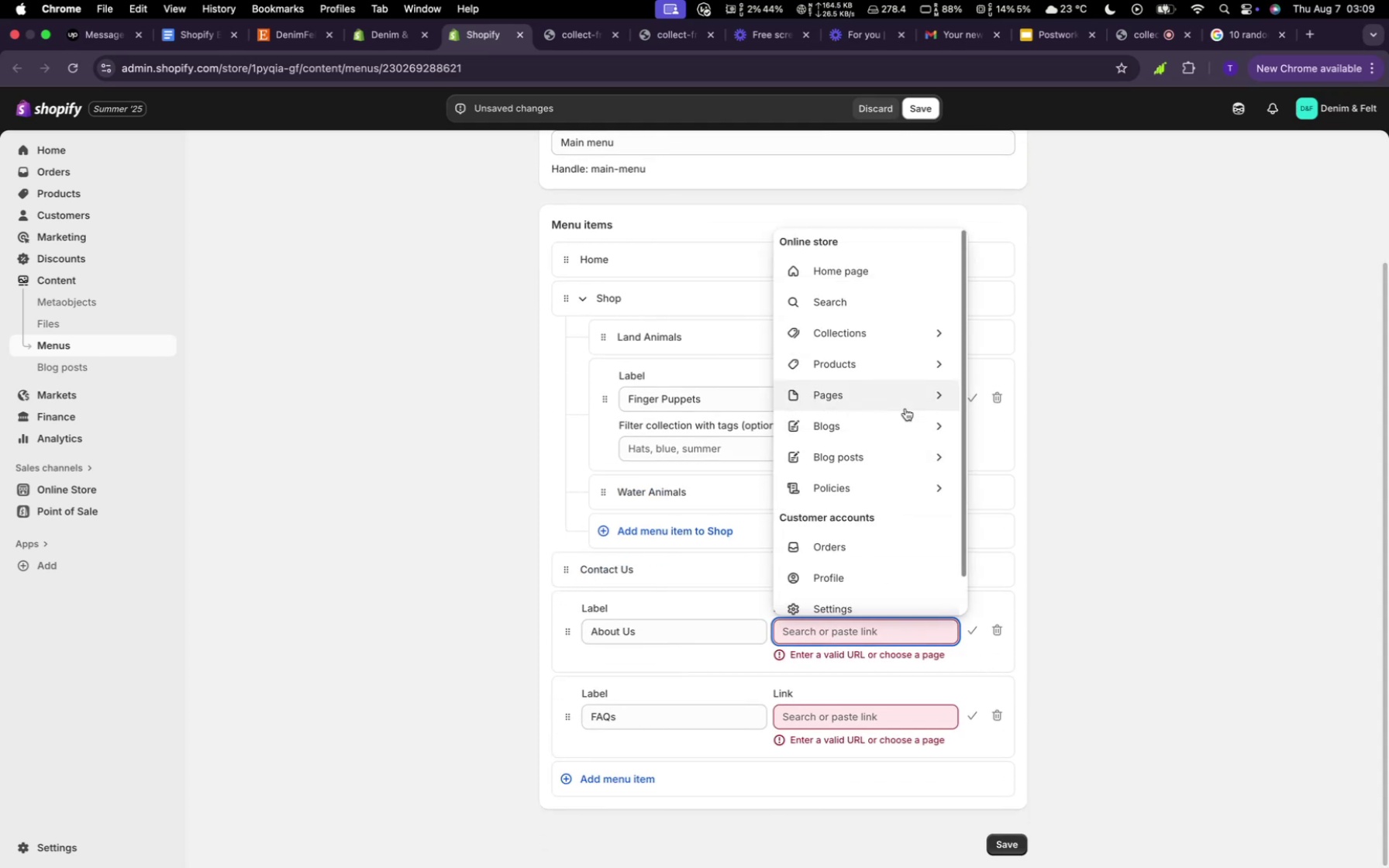 
left_click([905, 401])
 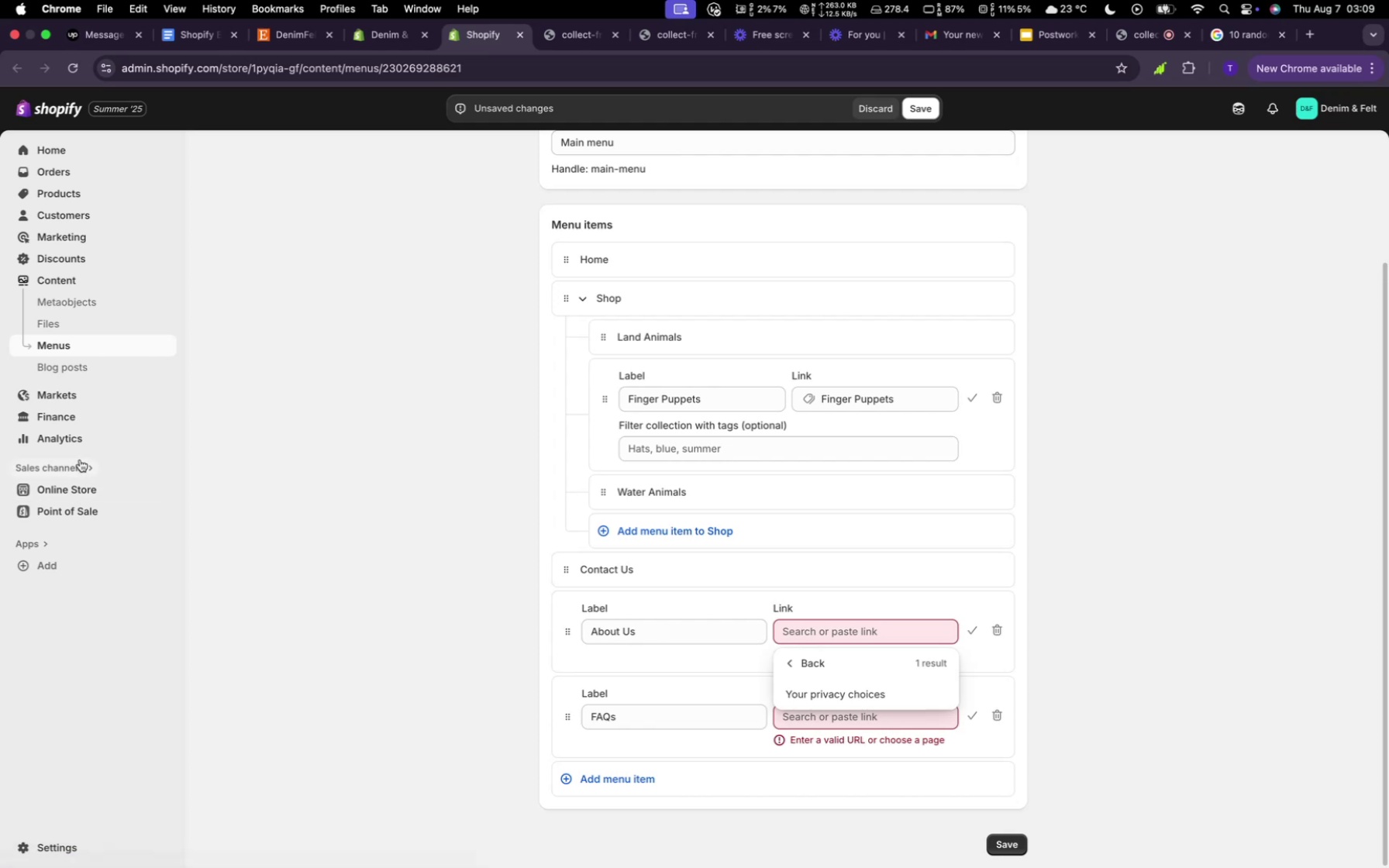 
wait(11.54)
 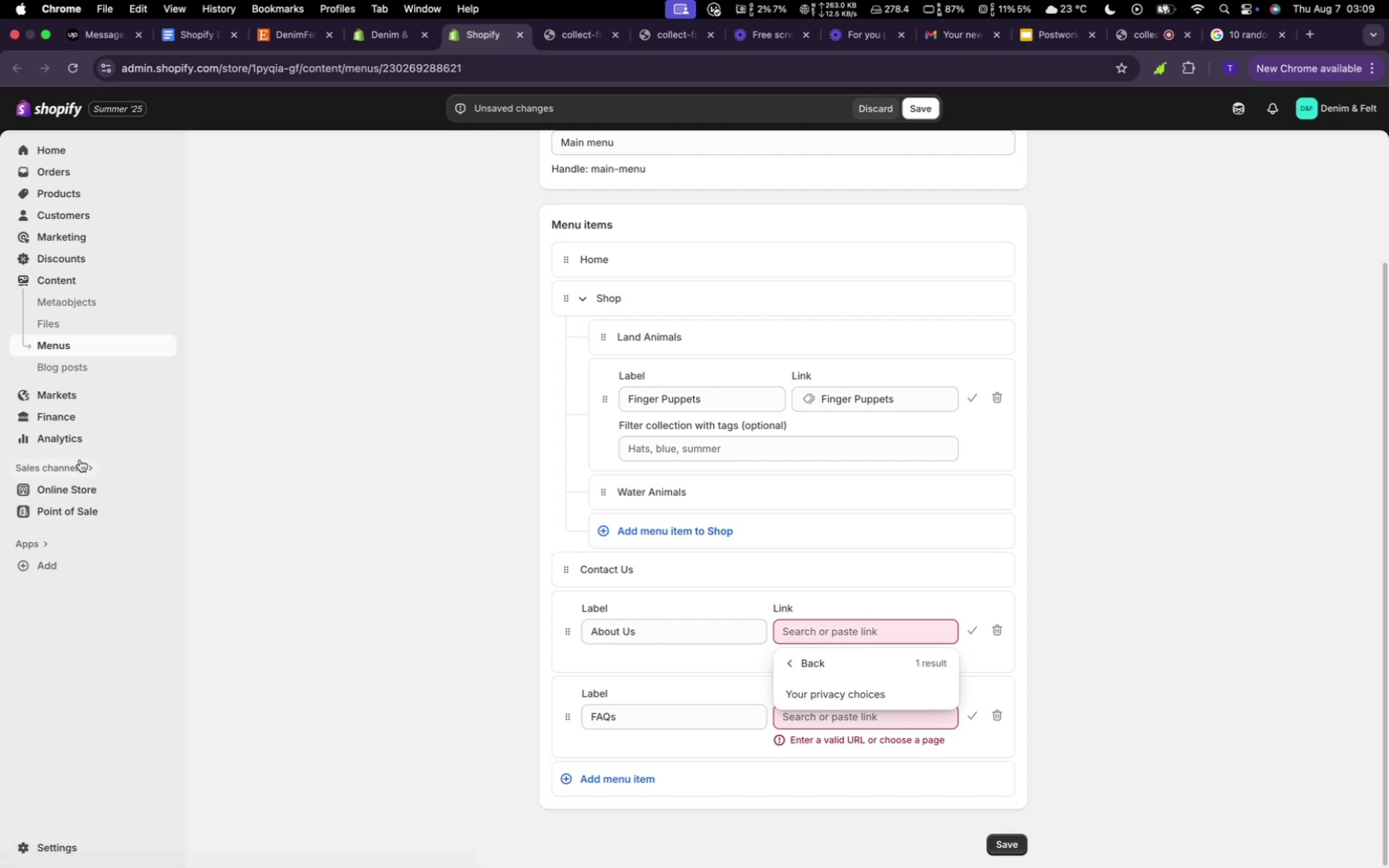 
left_click([919, 97])
 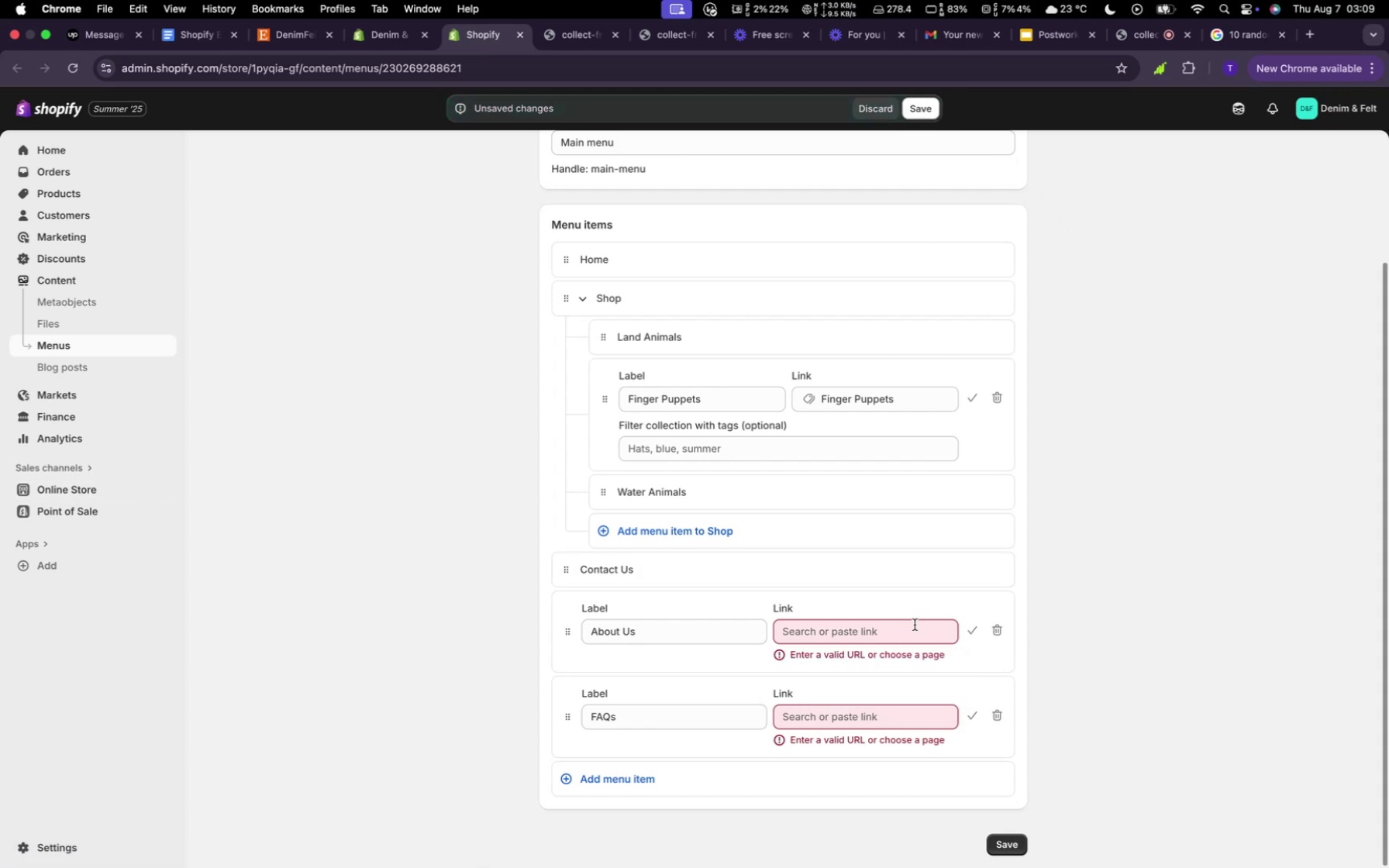 
left_click([915, 625])
 